 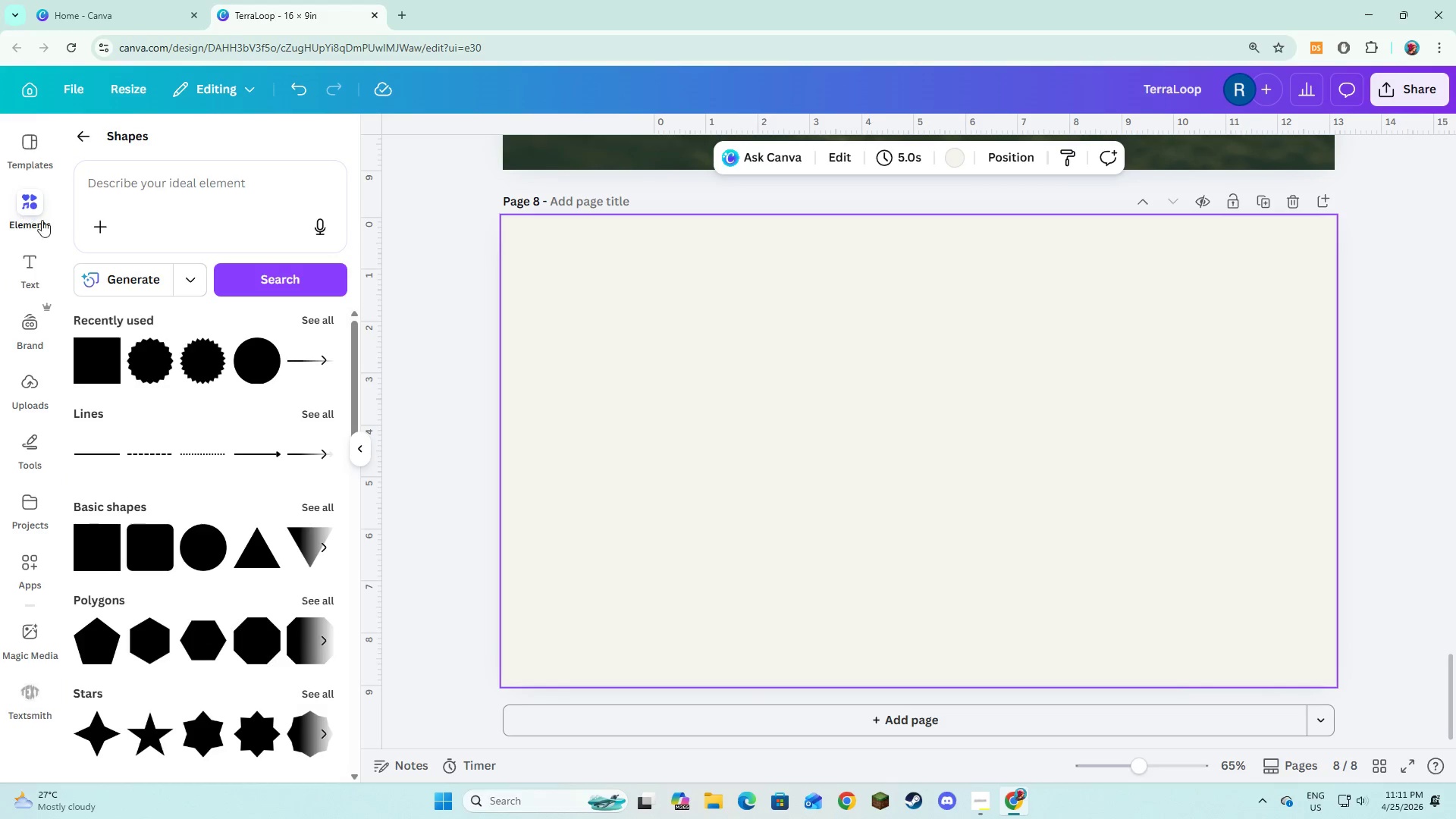 
left_click([24, 275])
 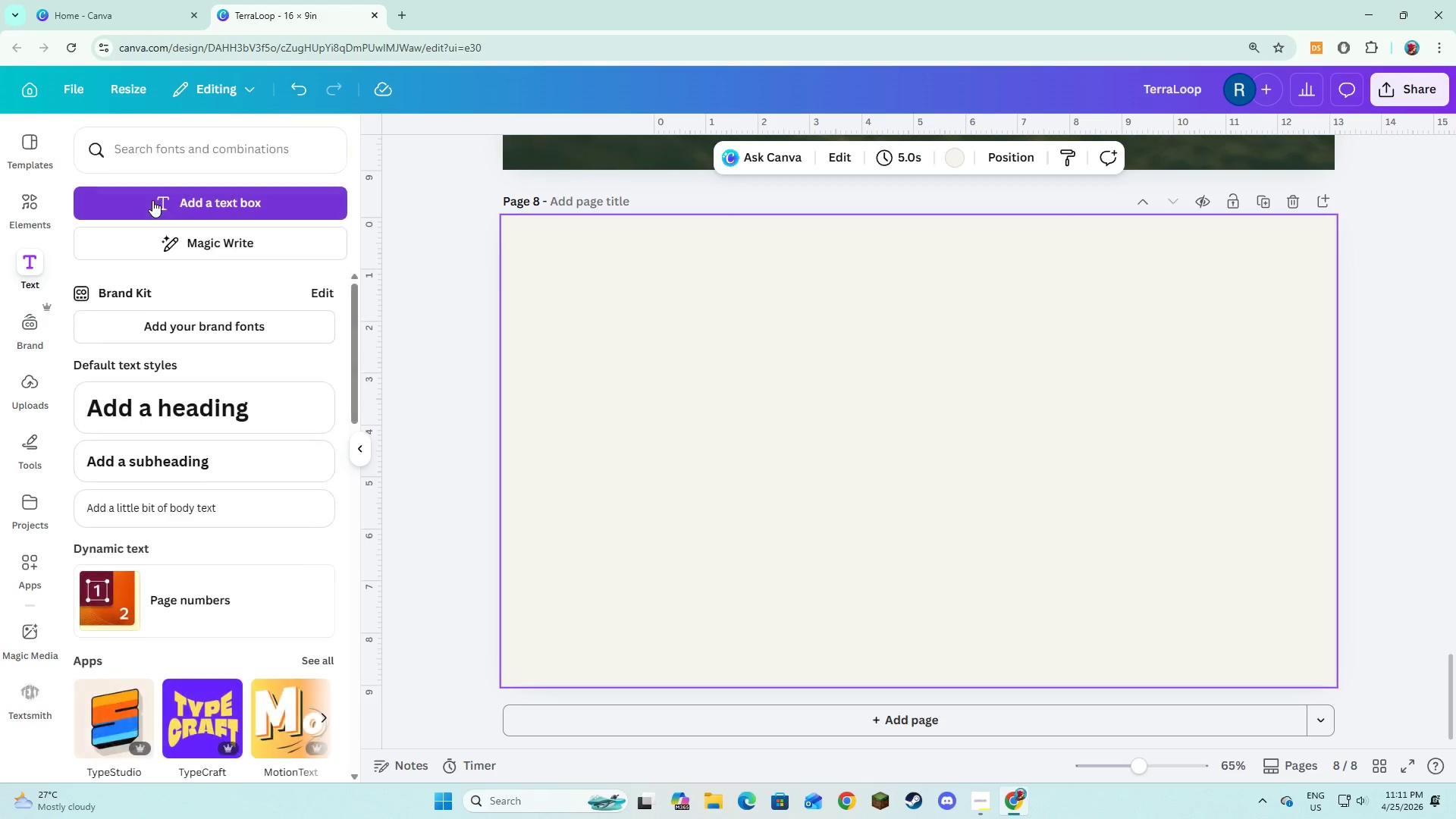 
left_click([152, 200])
 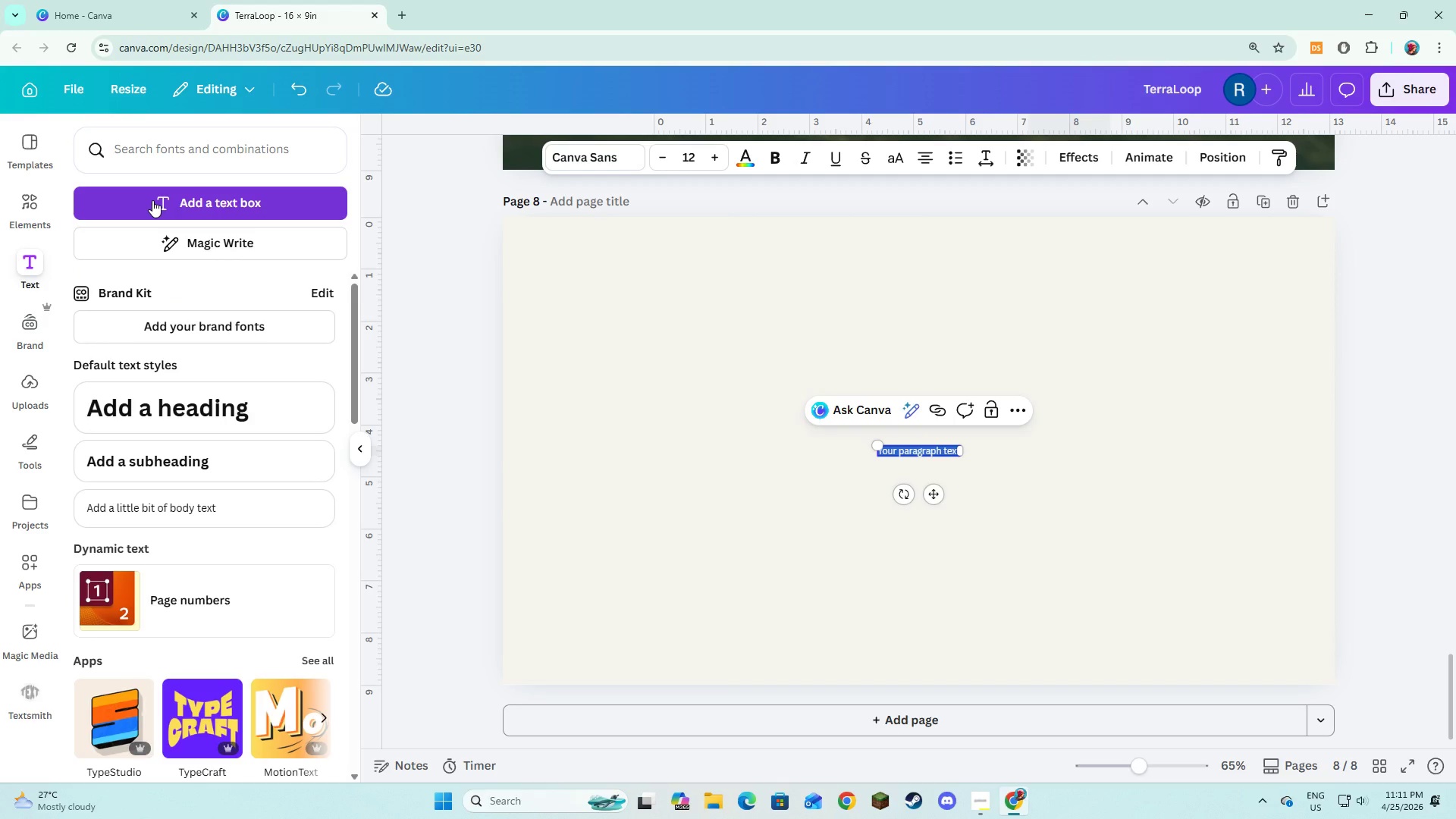 
type(3 M)
key(Backspace)
type(MONTH)
key(Backspace)
key(Backspace)
key(Backspace)
key(Backspace)
key(Backspace)
type(month pilot program)
 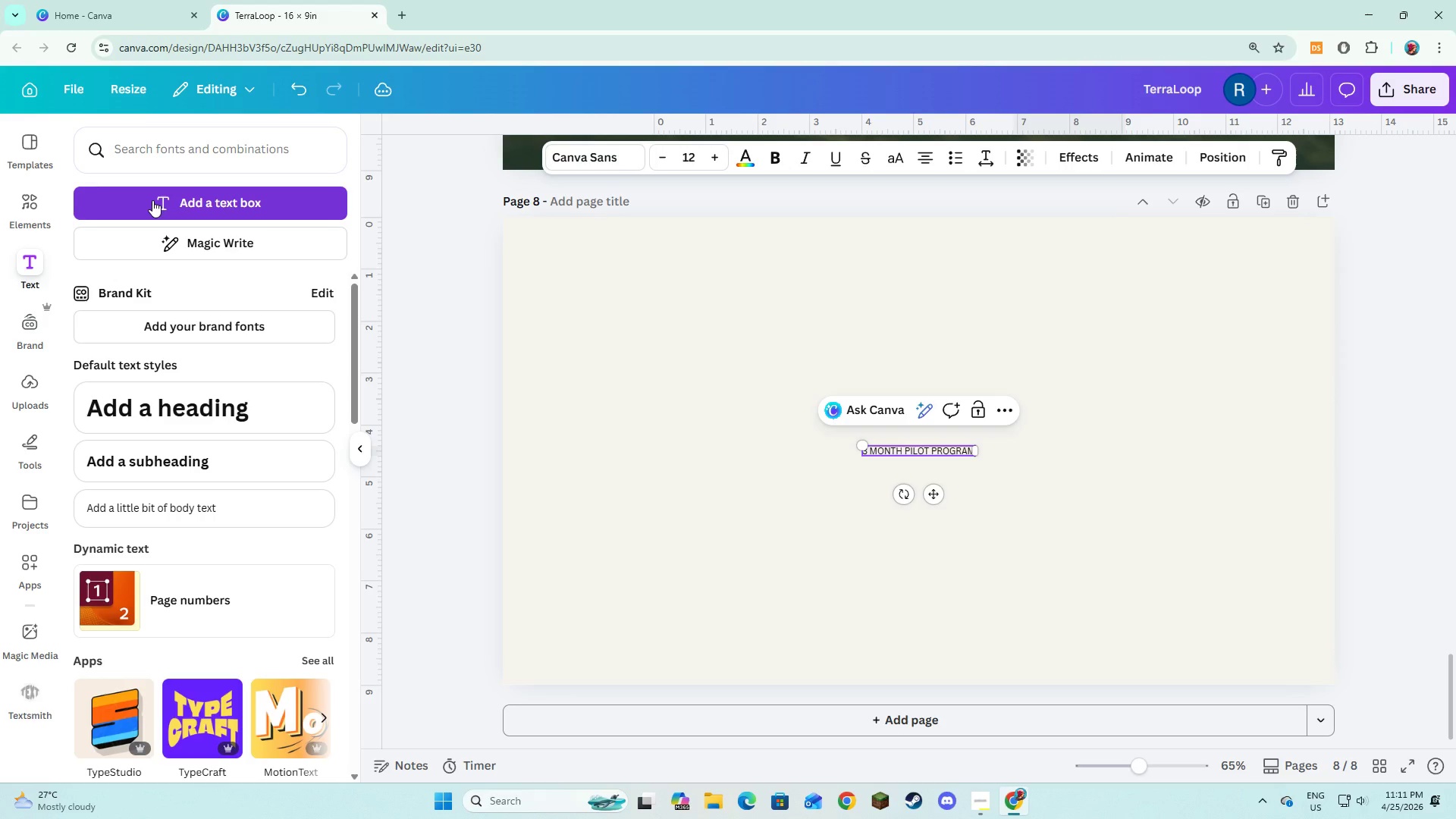 
key(Control+A)
 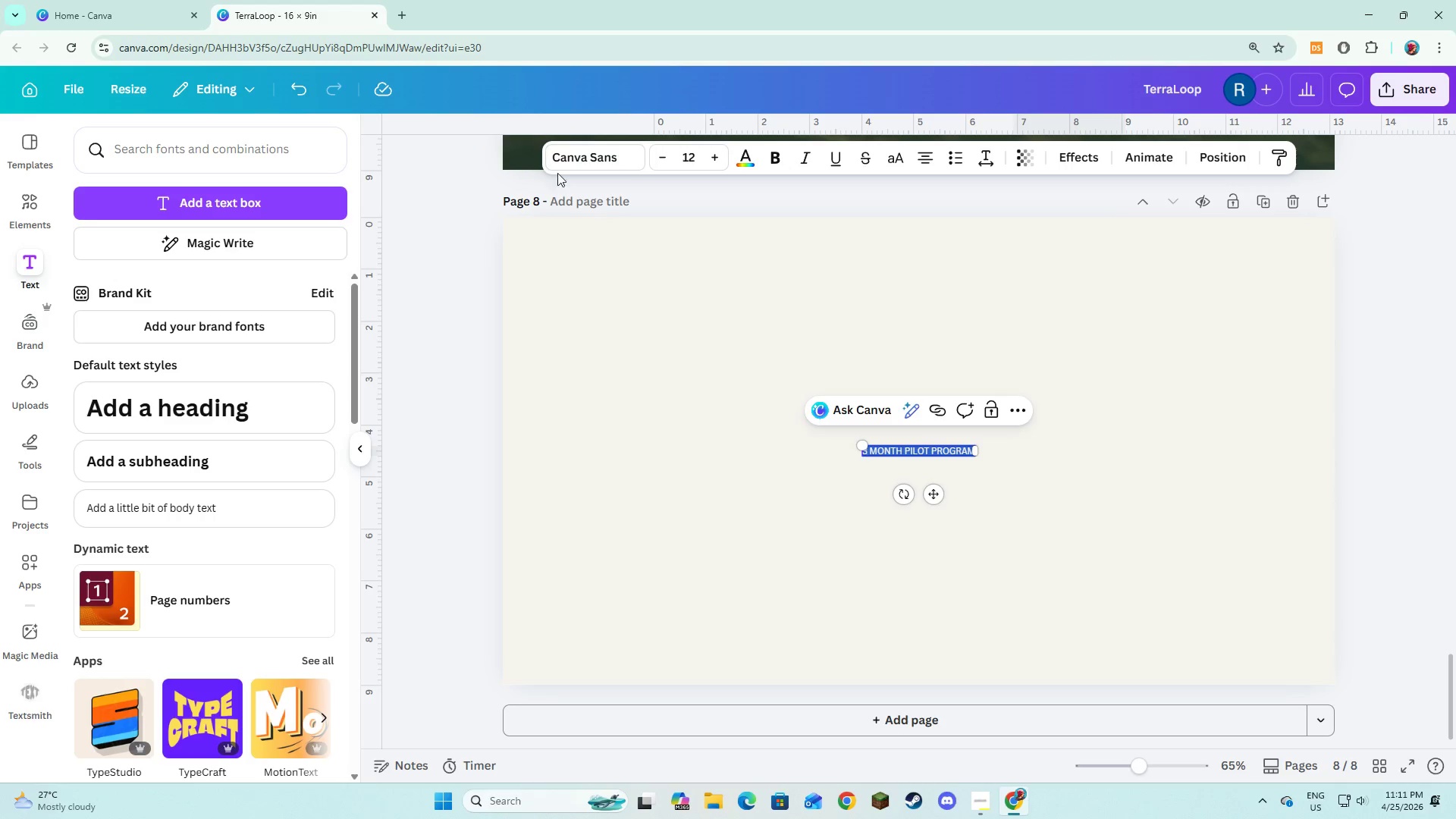 
left_click([566, 158])
 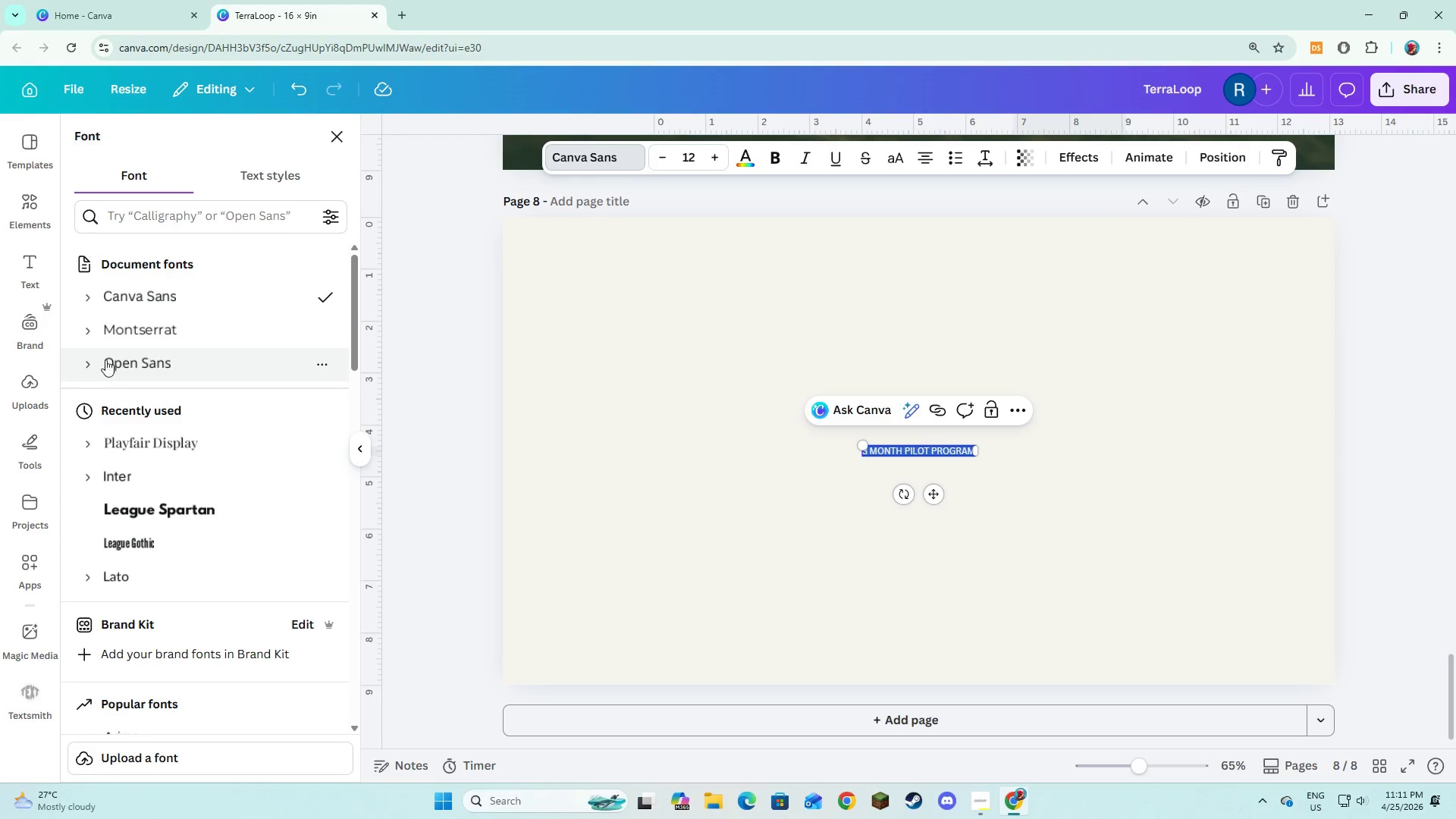 
left_click([89, 334])
 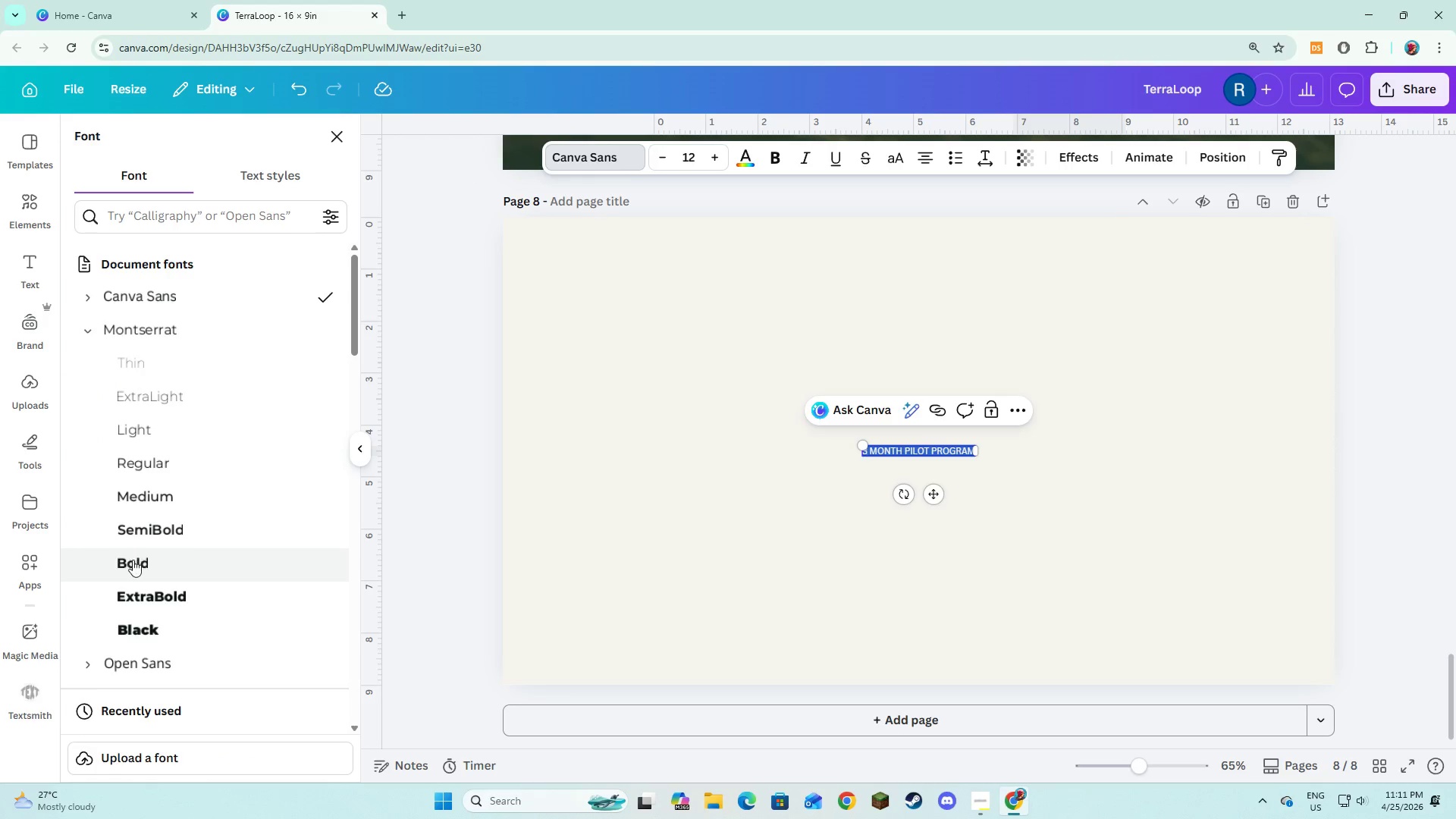 
left_click([133, 596])
 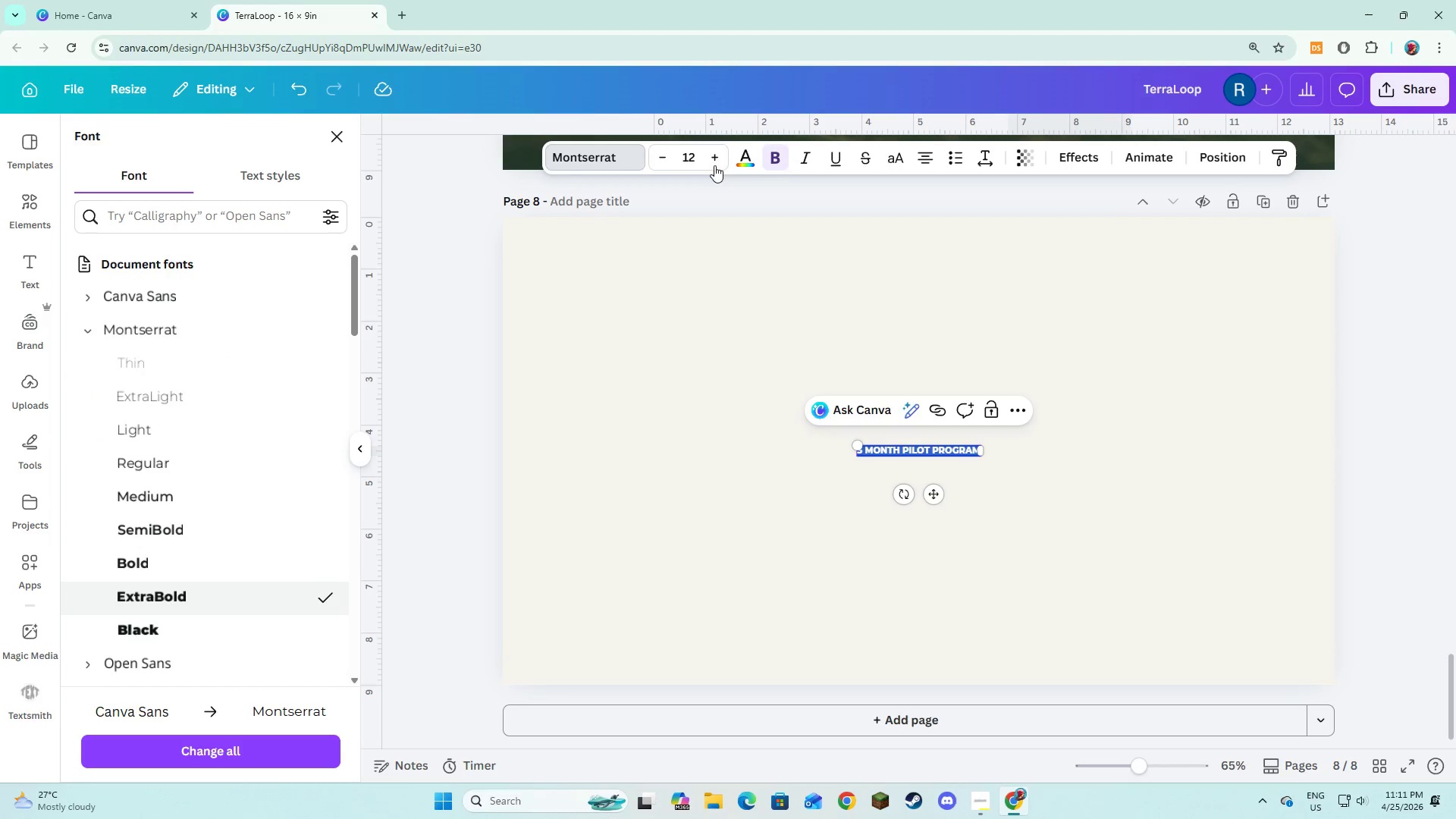 
double_click([714, 162])
 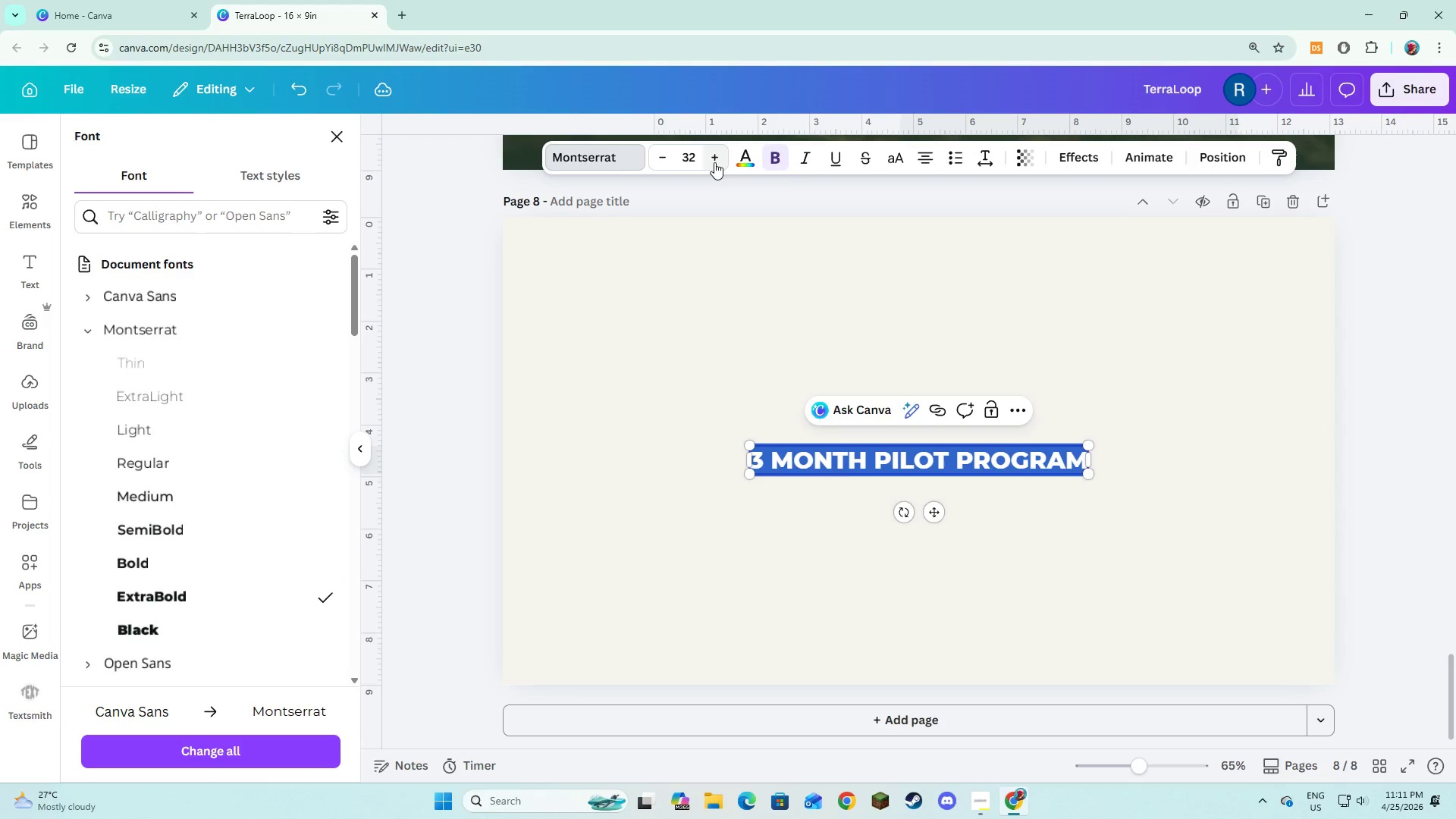 
triple_click([714, 162])
 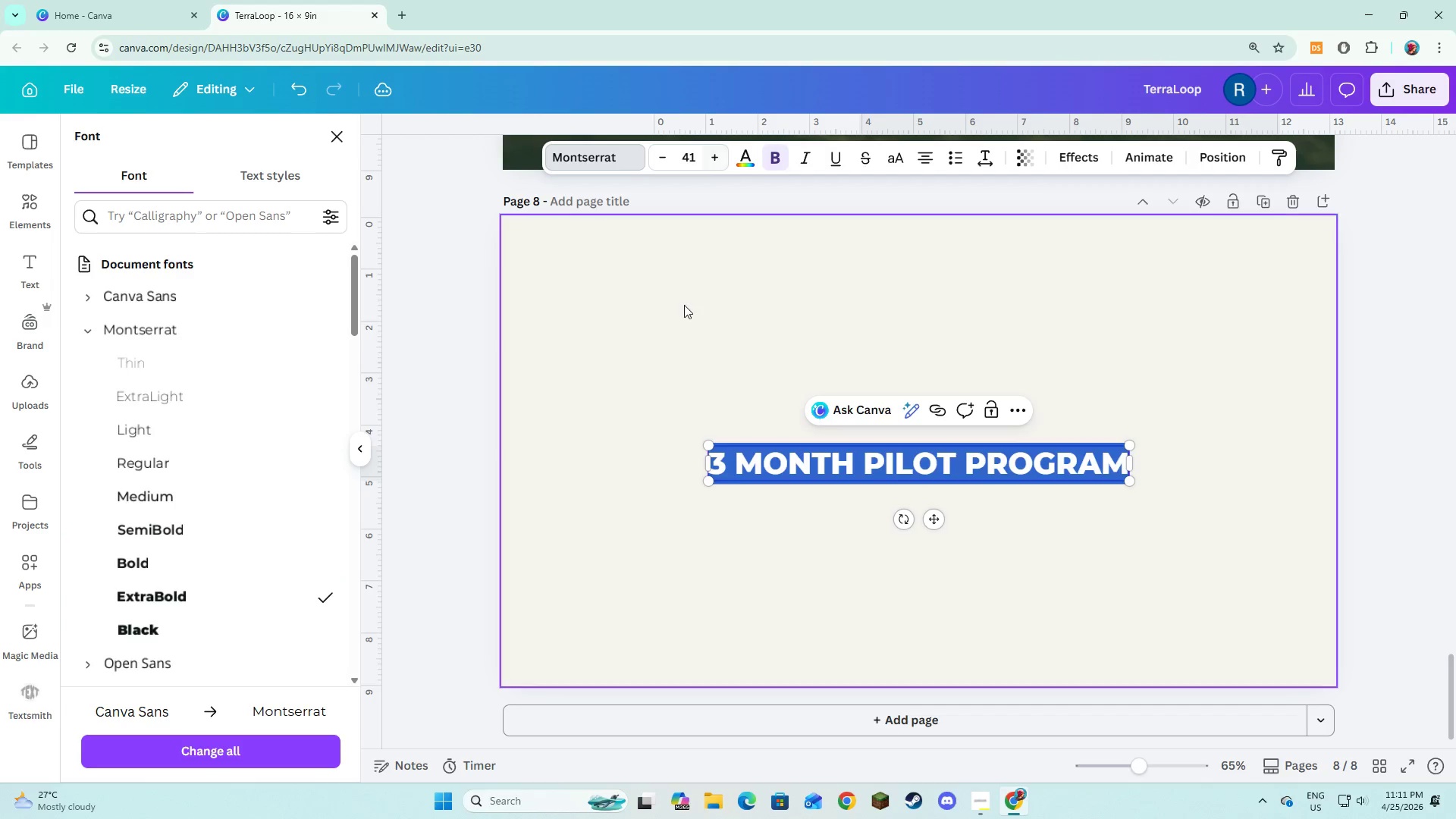 
left_click([682, 310])
 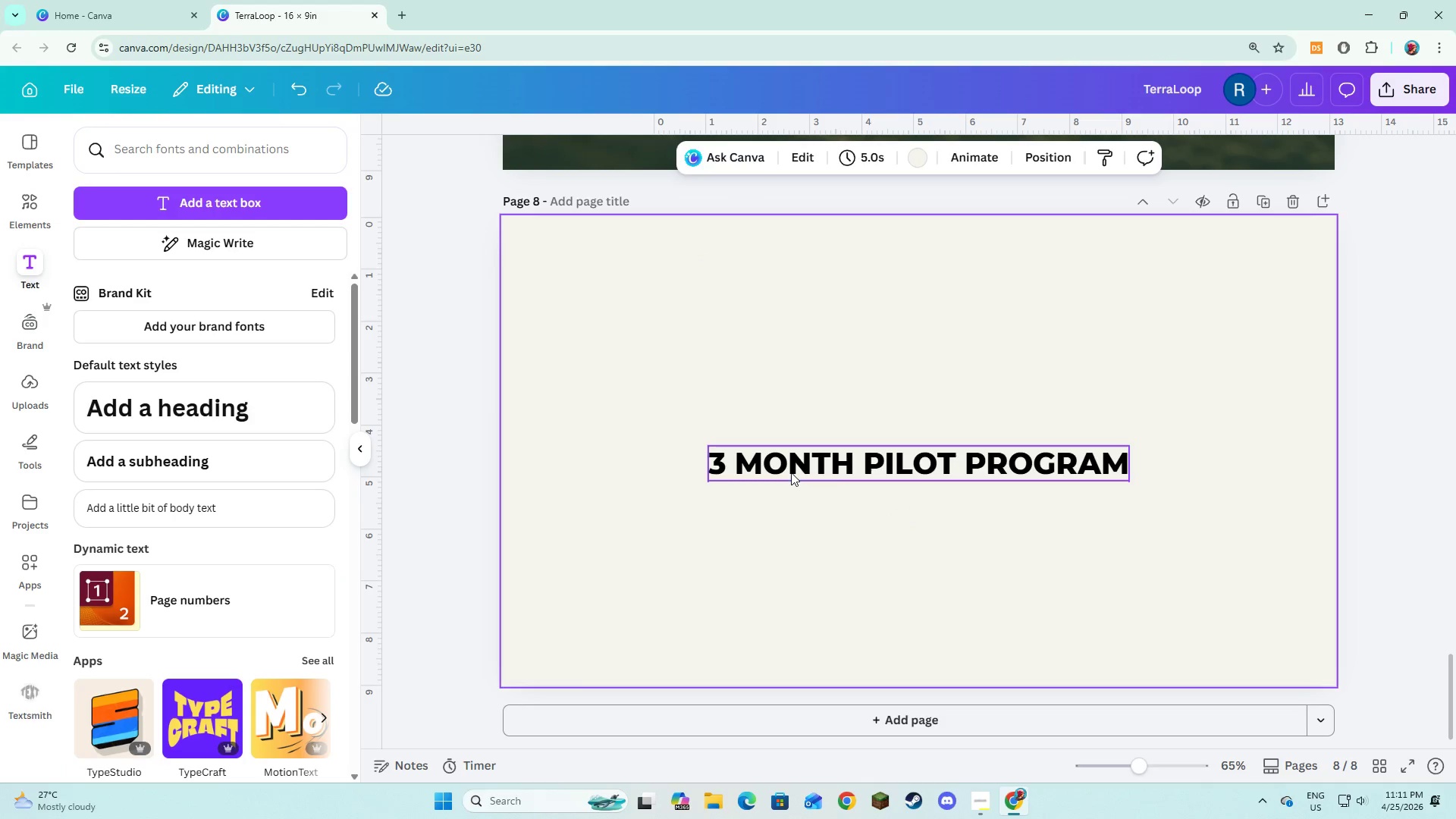 
left_click([791, 472])
 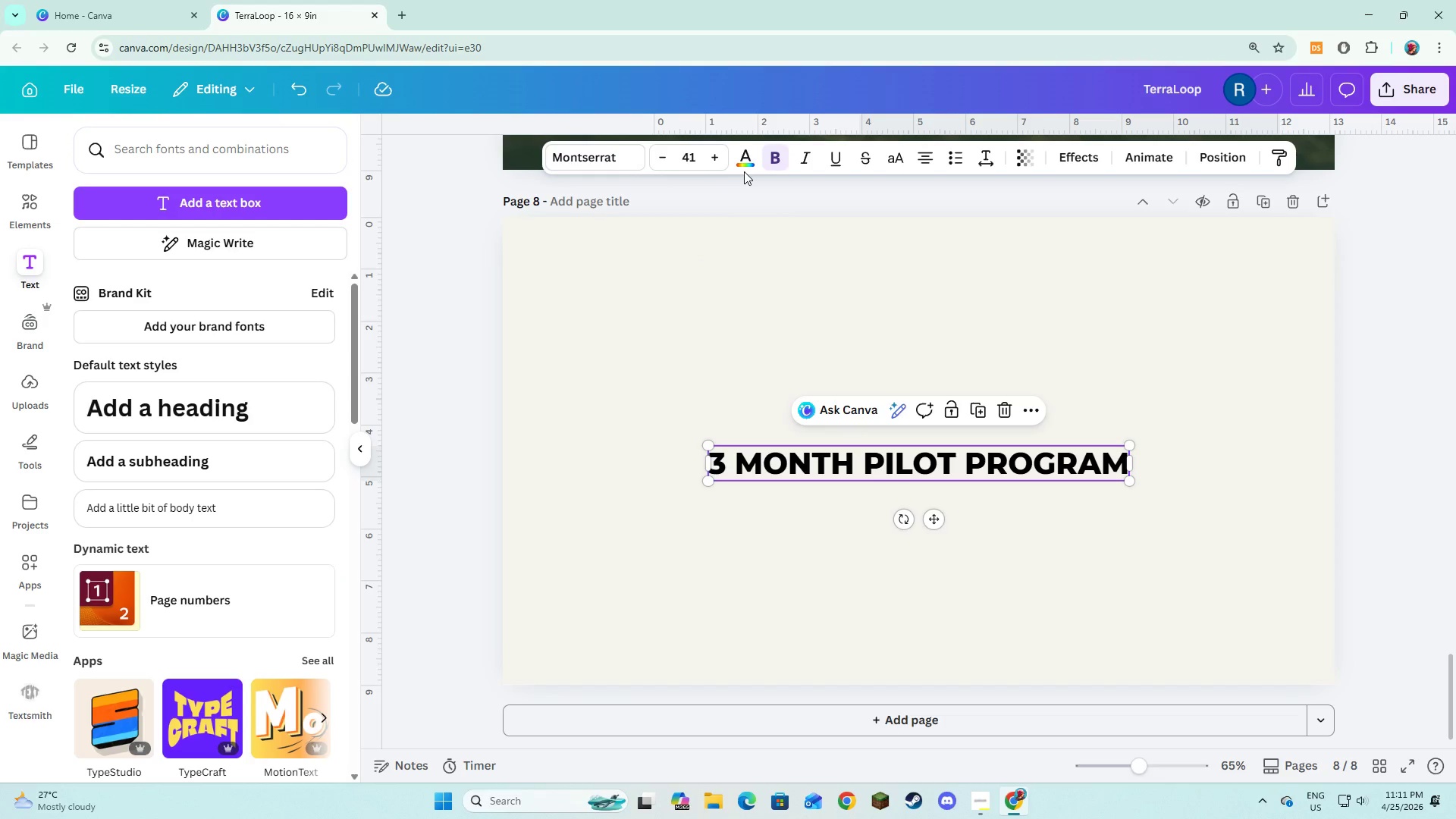 
double_click([746, 157])
 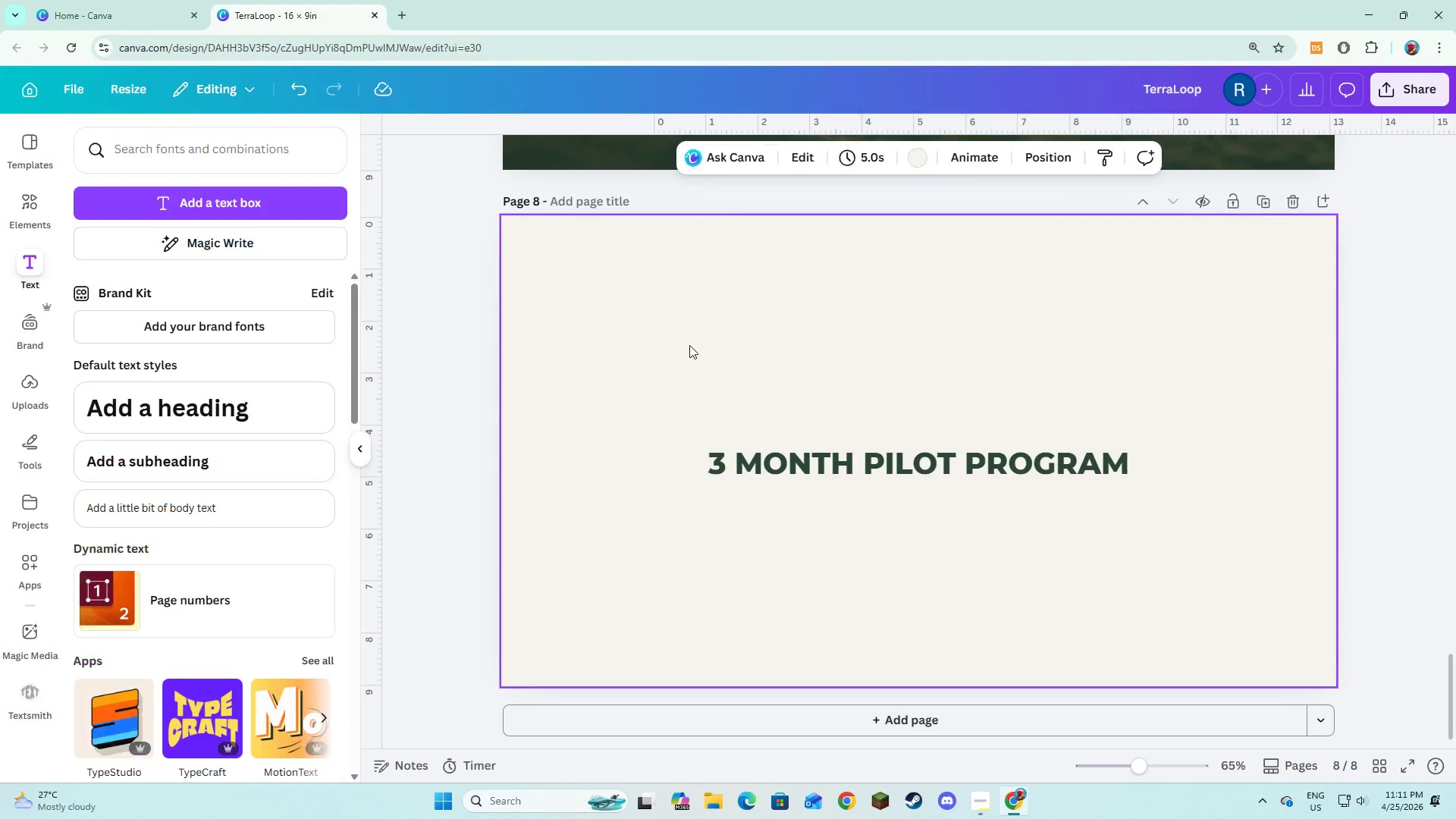 
left_click_drag(start_coordinate=[789, 463], to_coordinate=[793, 275])
 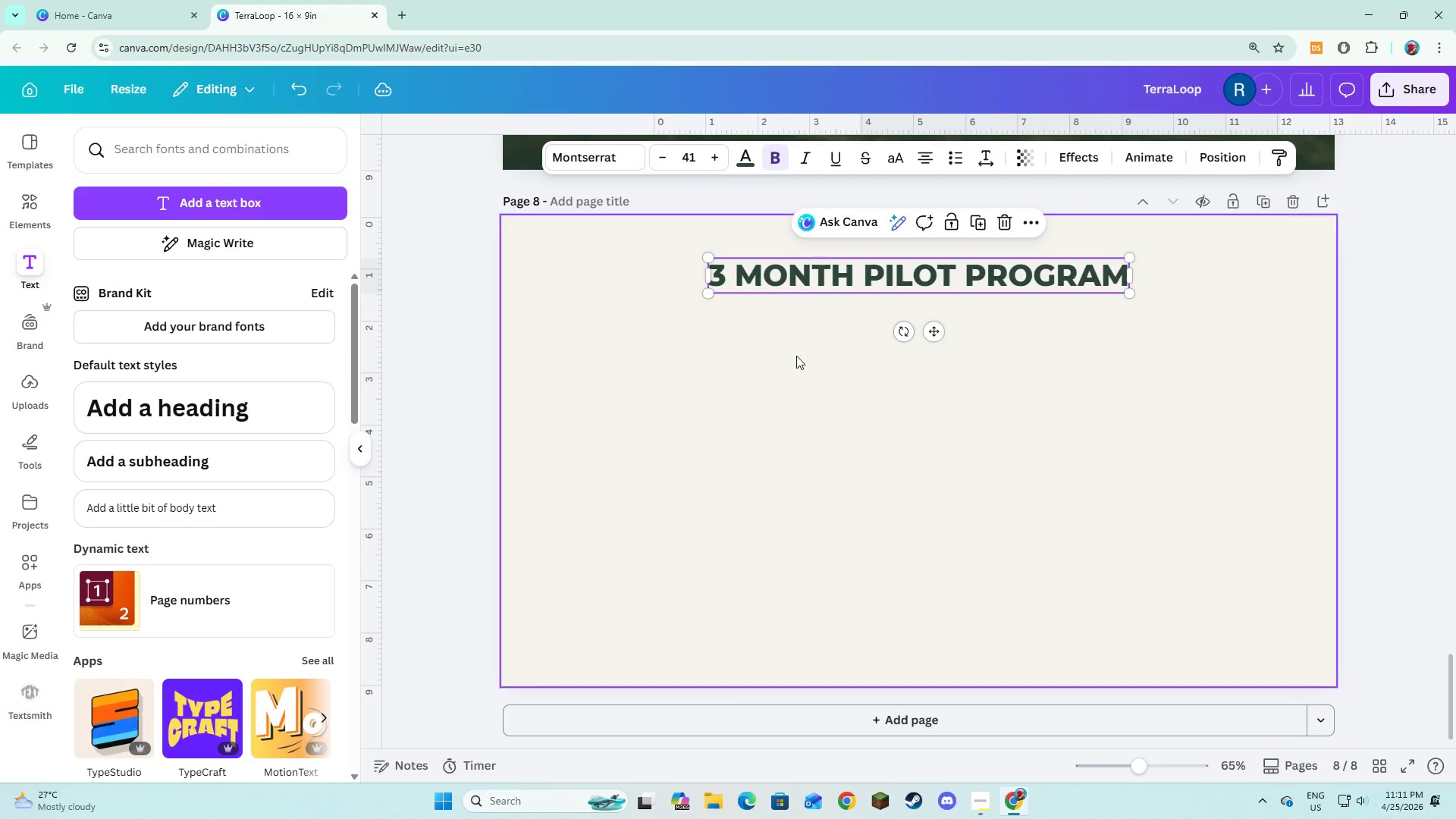 
left_click([796, 366])
 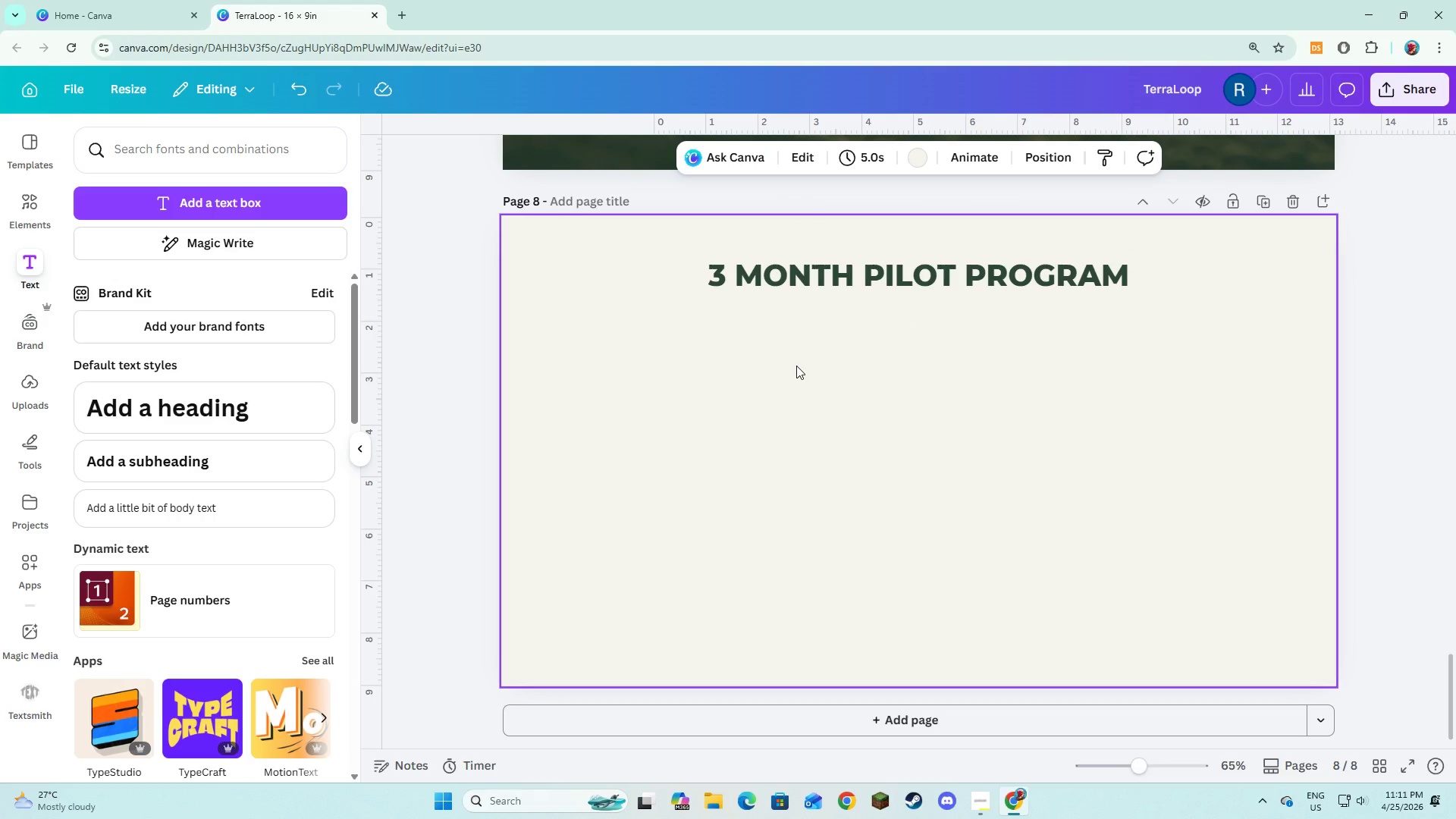 
left_click_drag(start_coordinate=[814, 281], to_coordinate=[814, 293])
 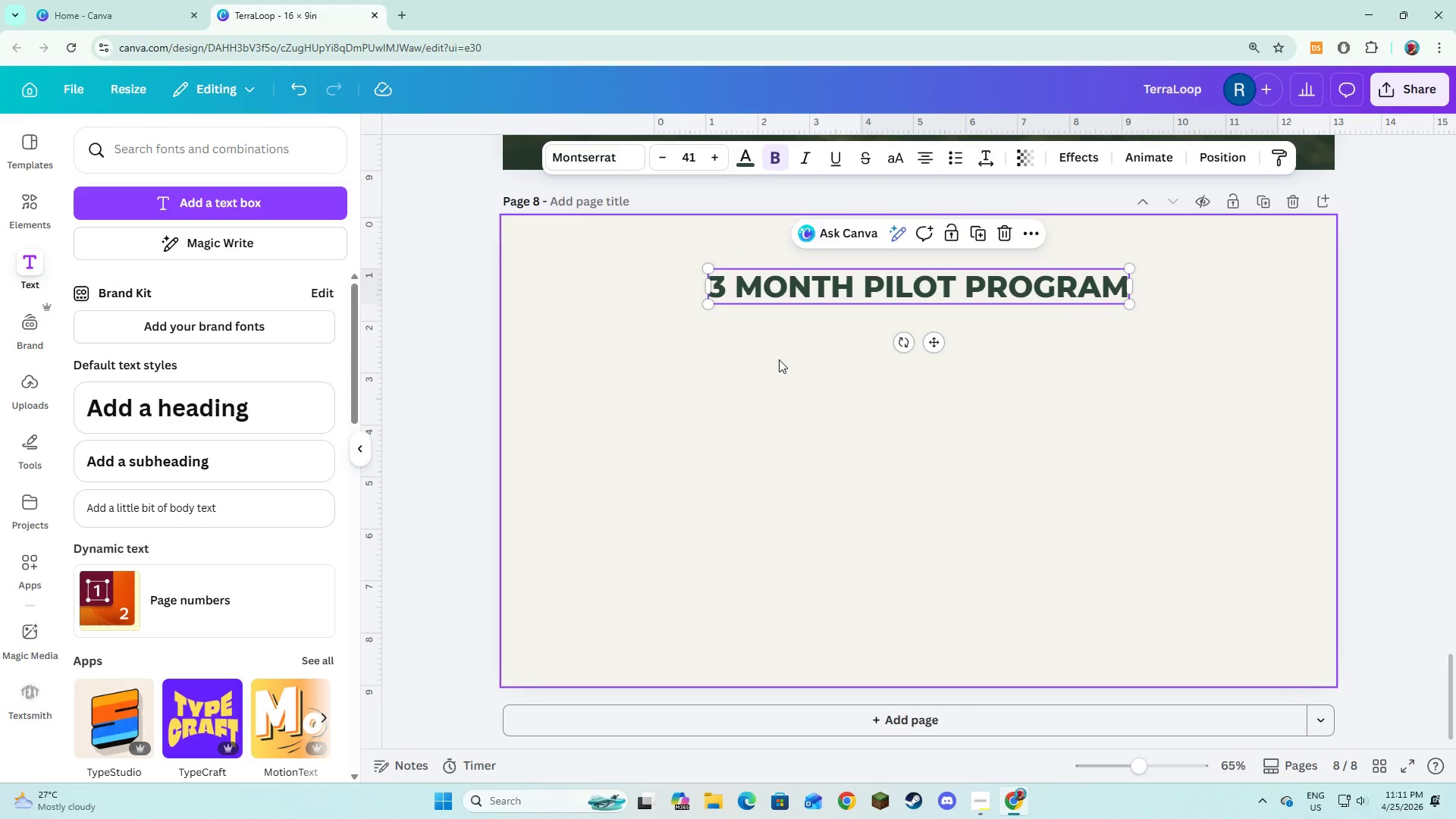 
left_click([779, 359])
 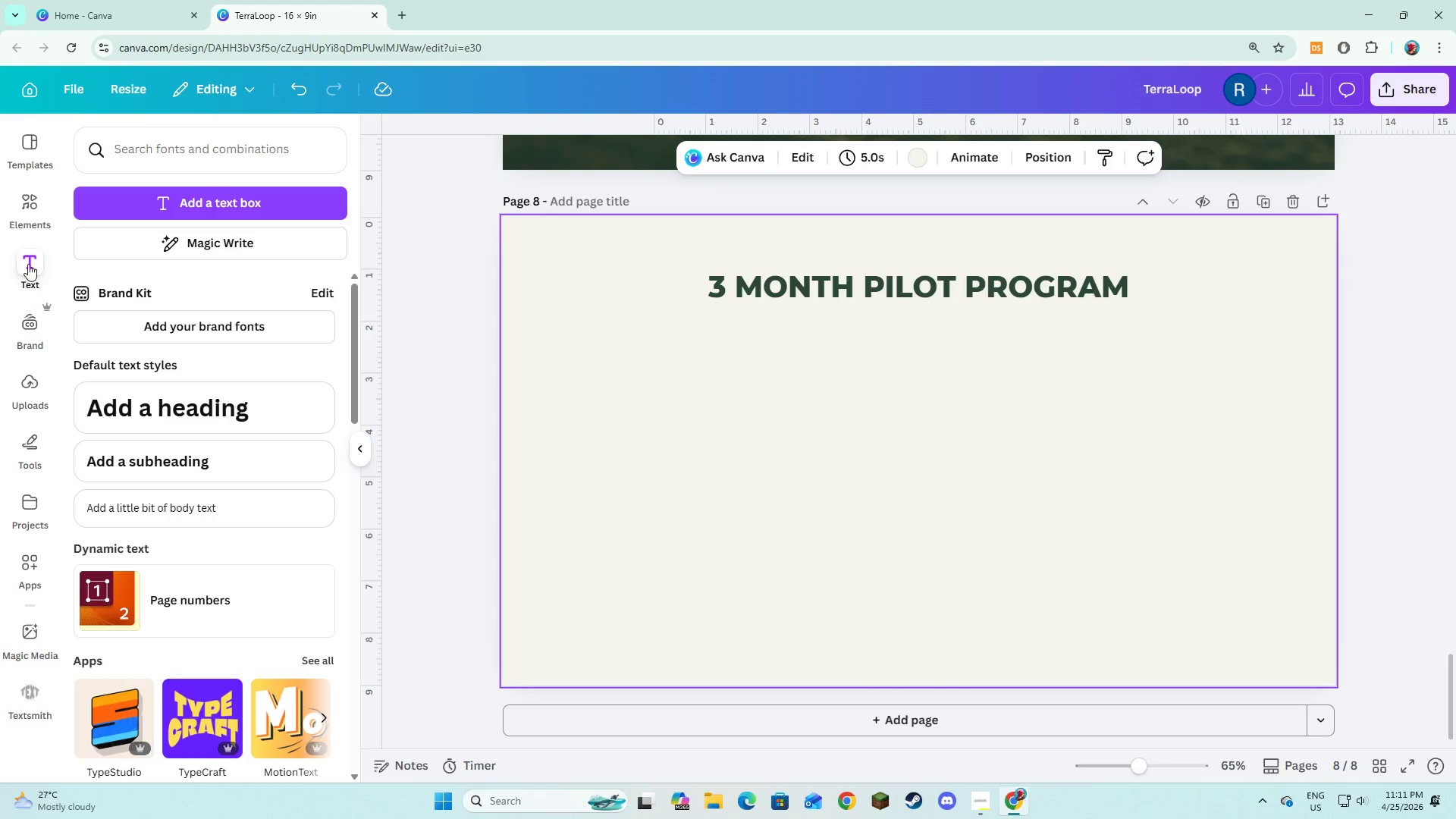 
left_click([22, 209])
 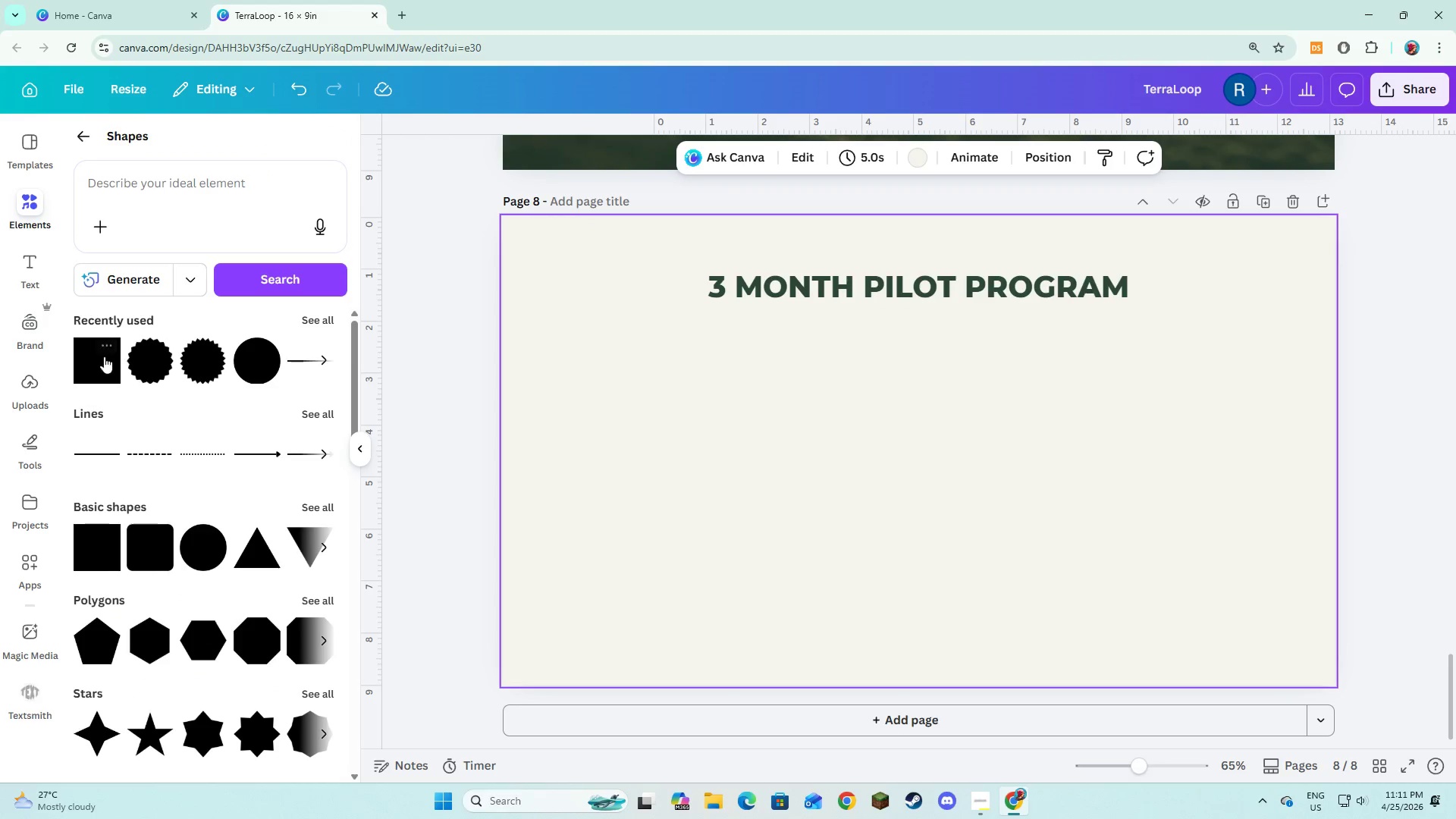 
left_click([103, 359])
 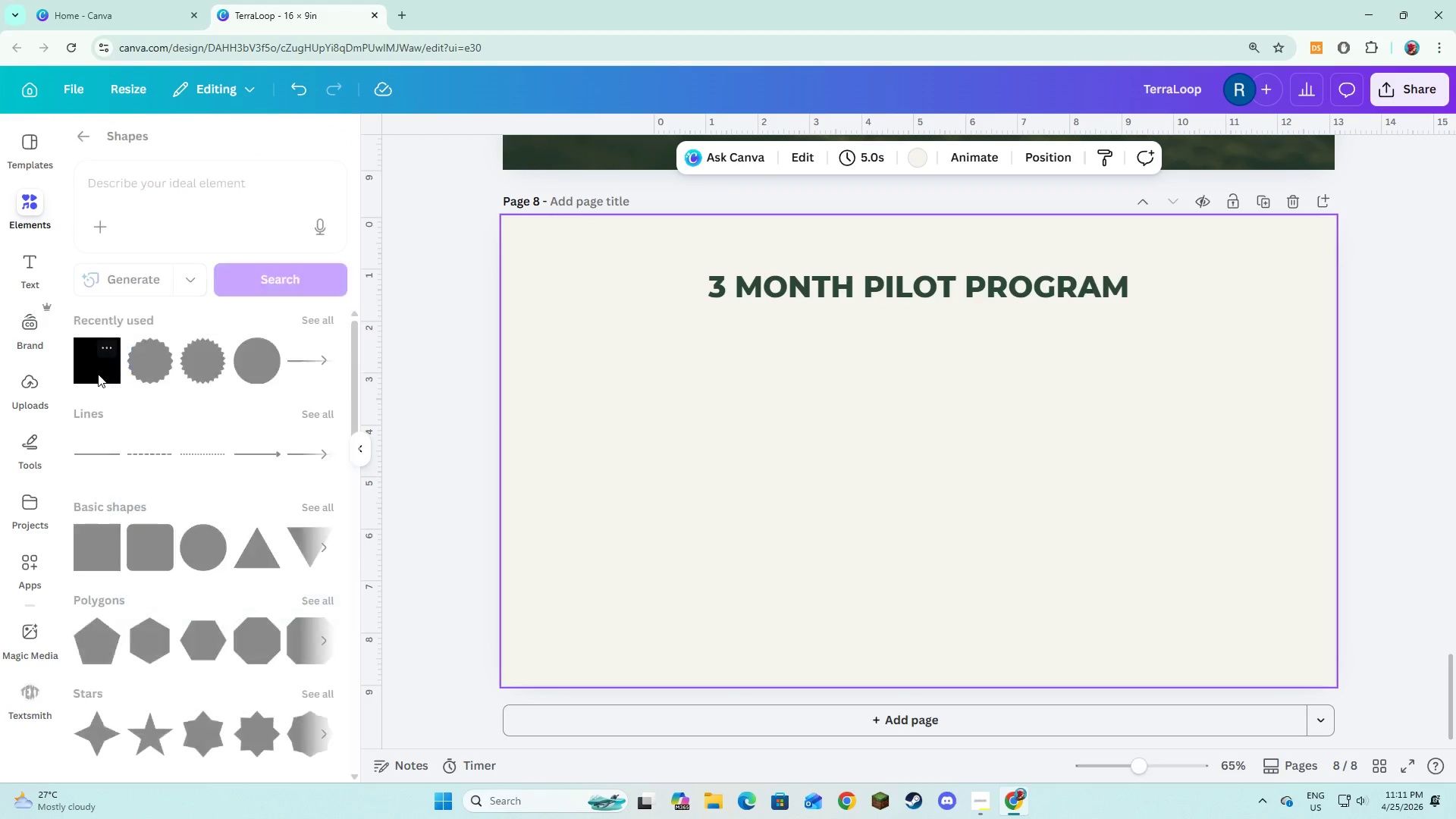 
double_click([98, 374])
 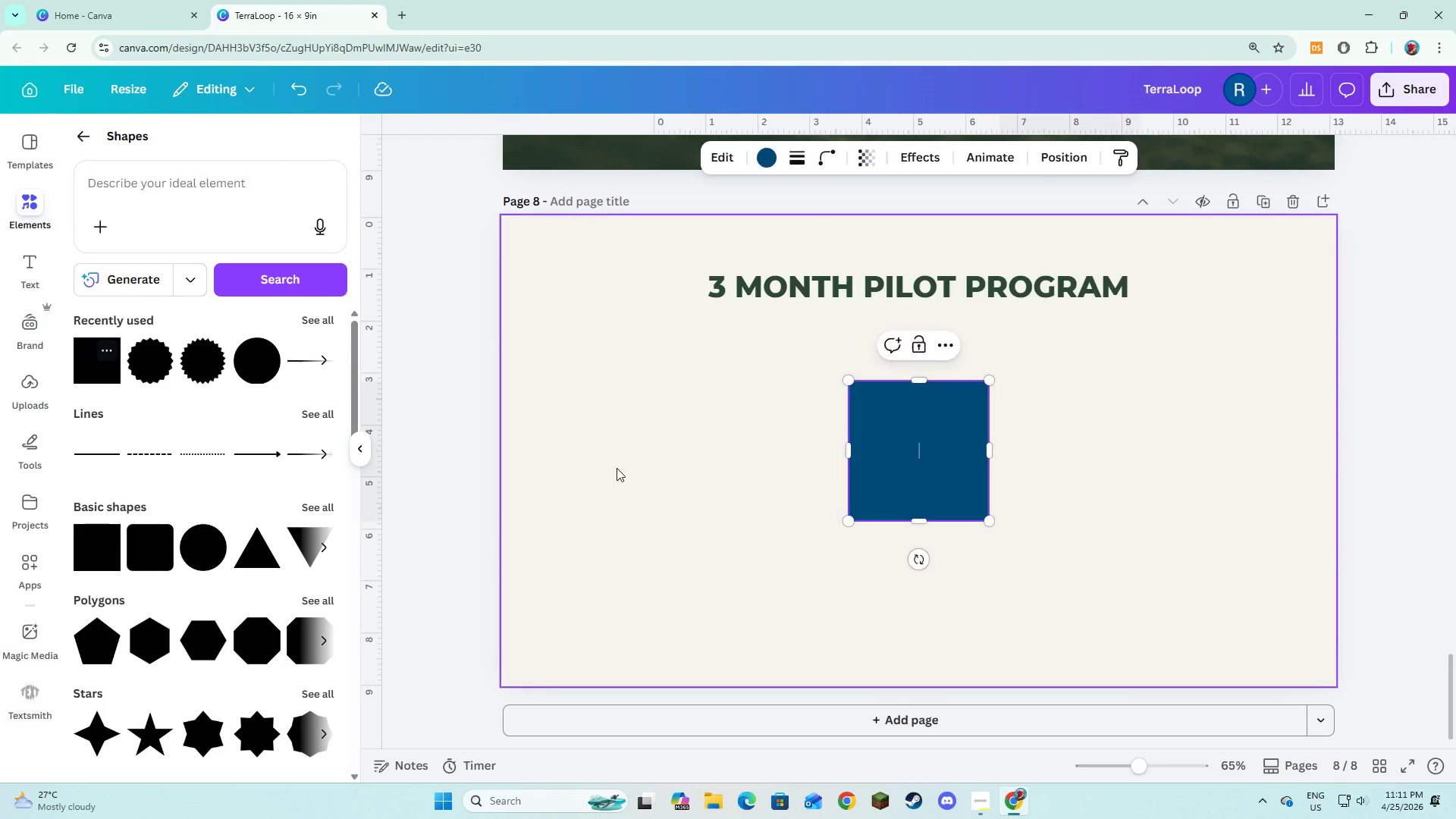 
triple_click([617, 468])
 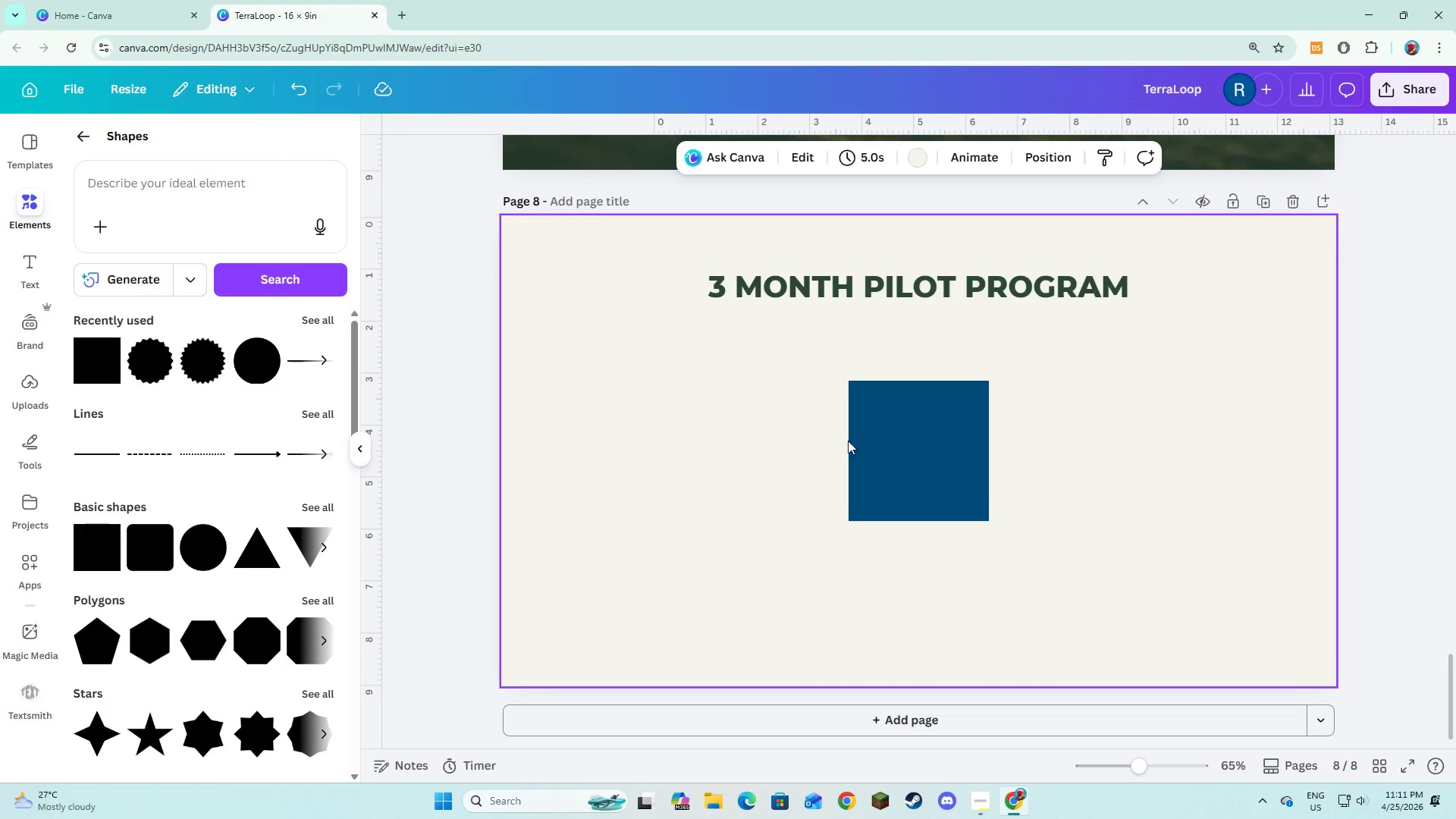 
left_click([849, 441])
 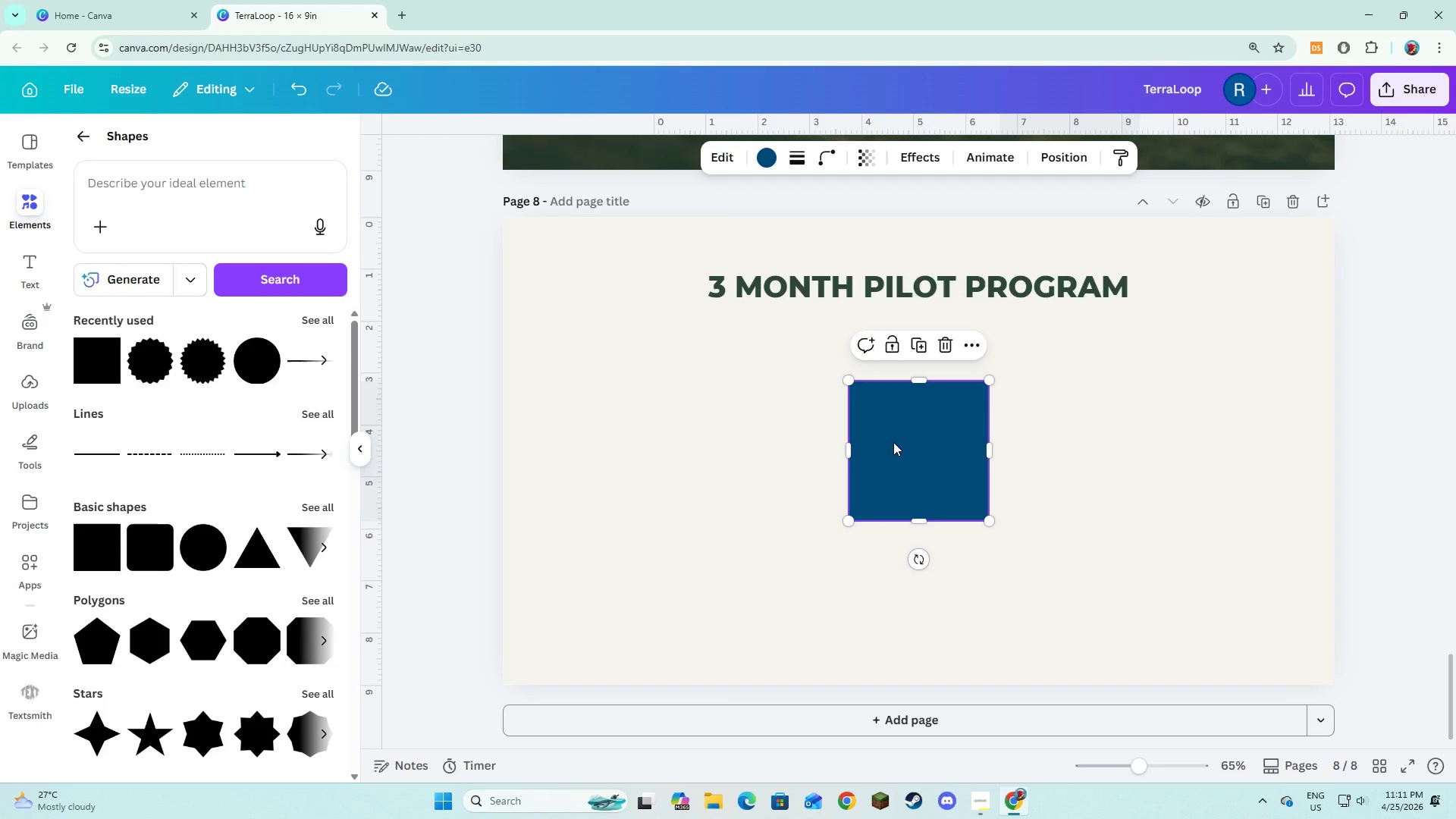 
left_click_drag(start_coordinate=[926, 444], to_coordinate=[617, 426])
 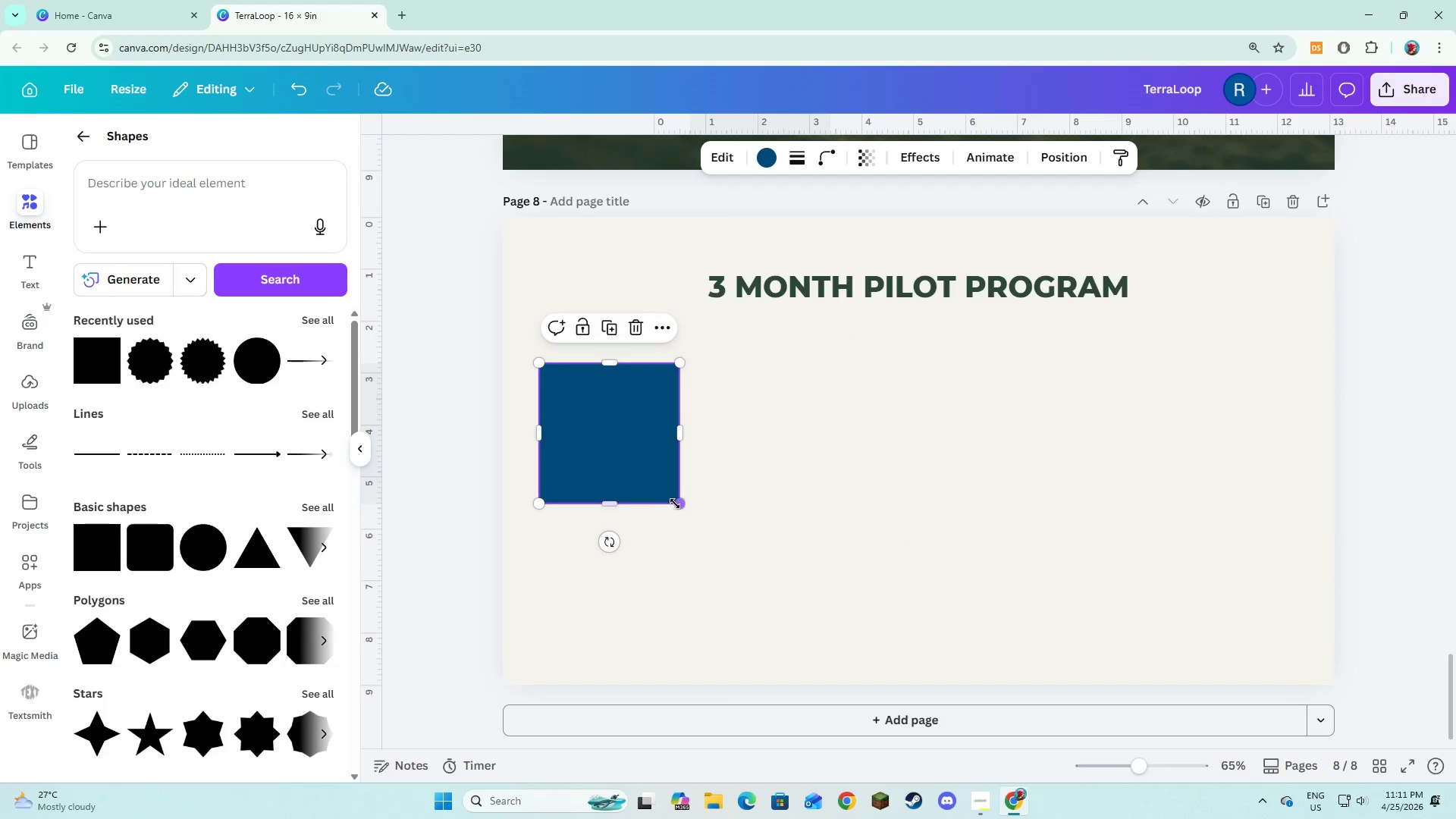 
left_click_drag(start_coordinate=[675, 504], to_coordinate=[773, 569])
 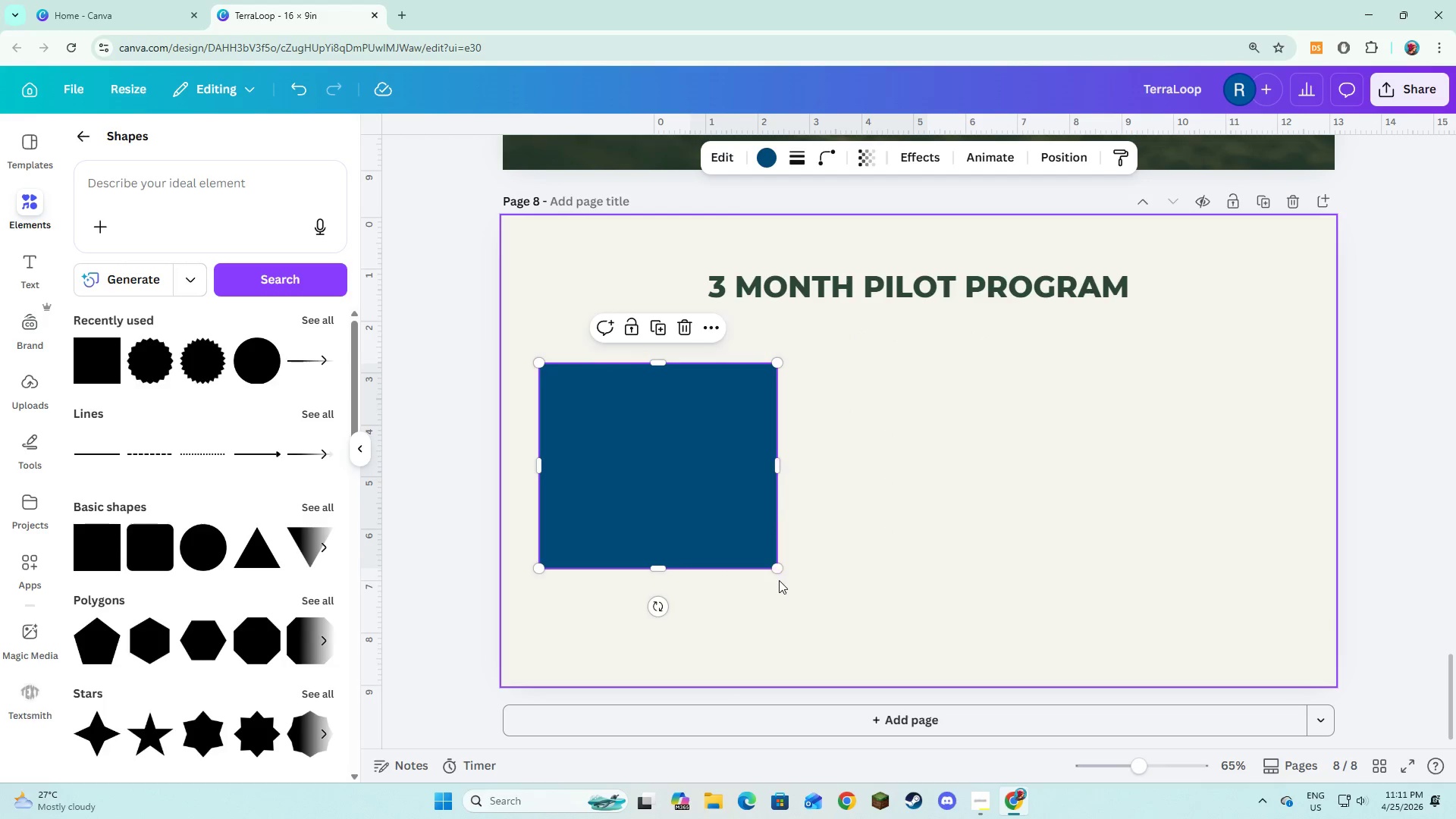 
left_click_drag(start_coordinate=[776, 566], to_coordinate=[791, 592])
 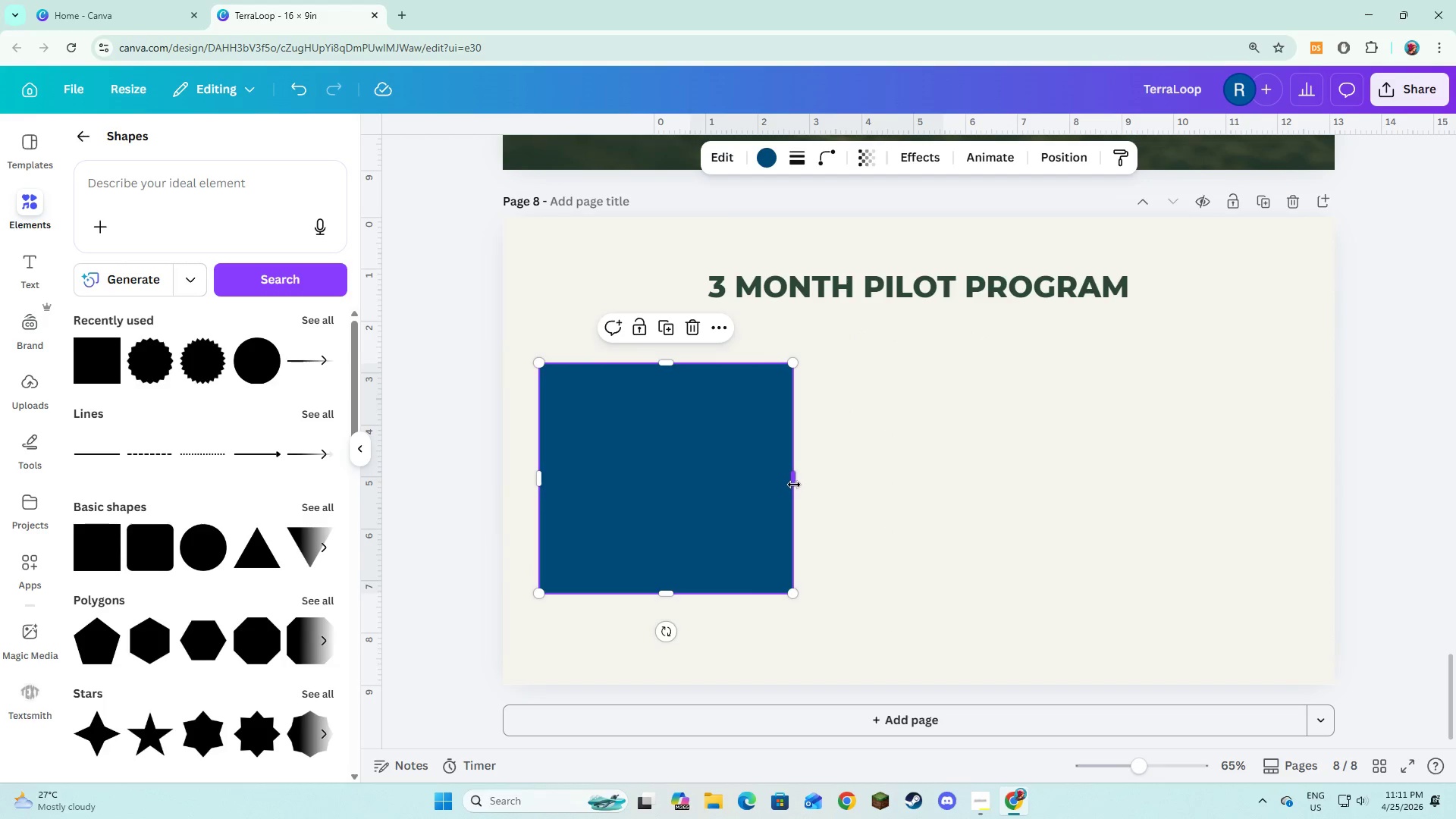 
left_click_drag(start_coordinate=[794, 485], to_coordinate=[832, 495])
 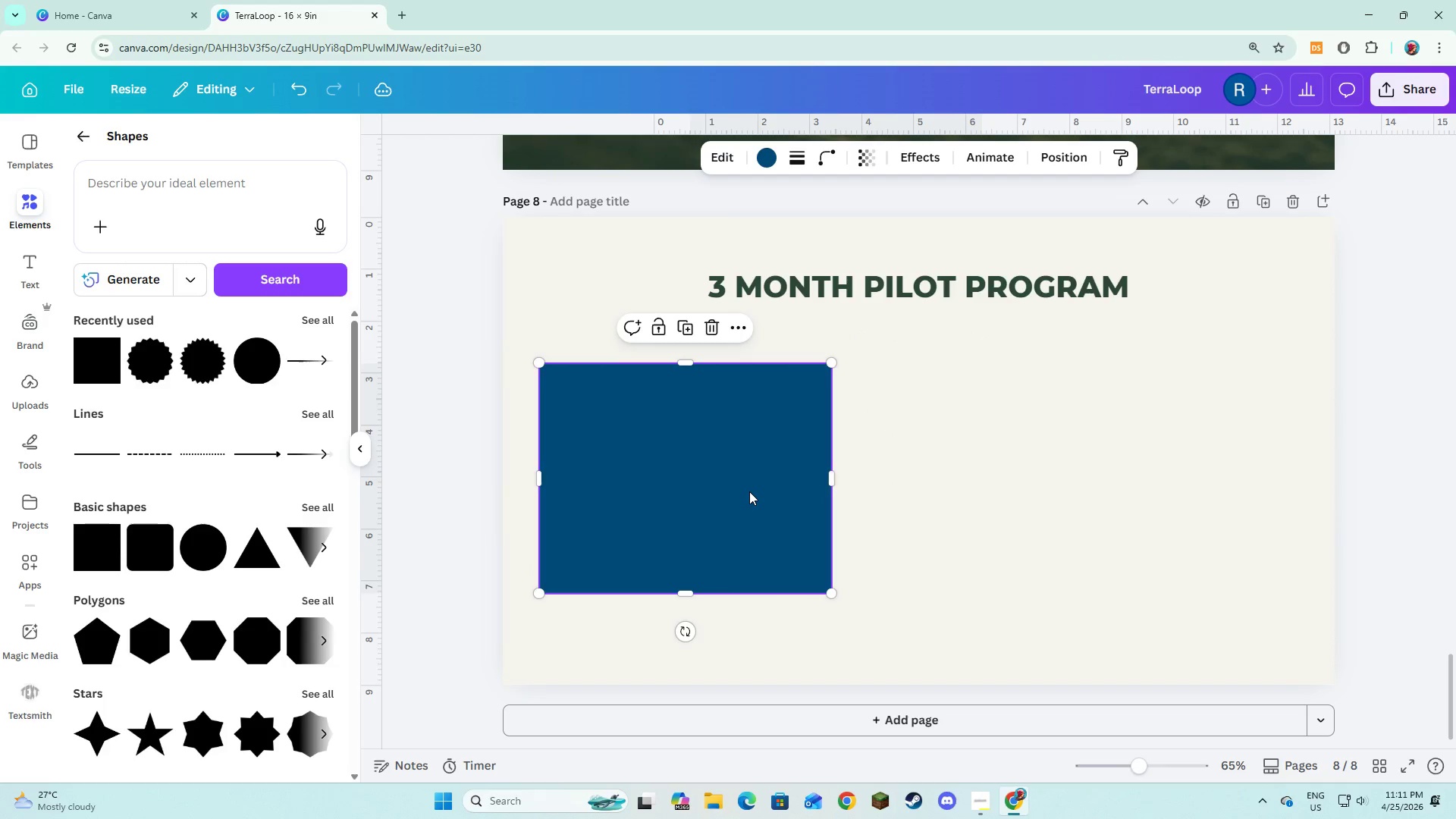 
left_click_drag(start_coordinate=[749, 491], to_coordinate=[753, 474])
 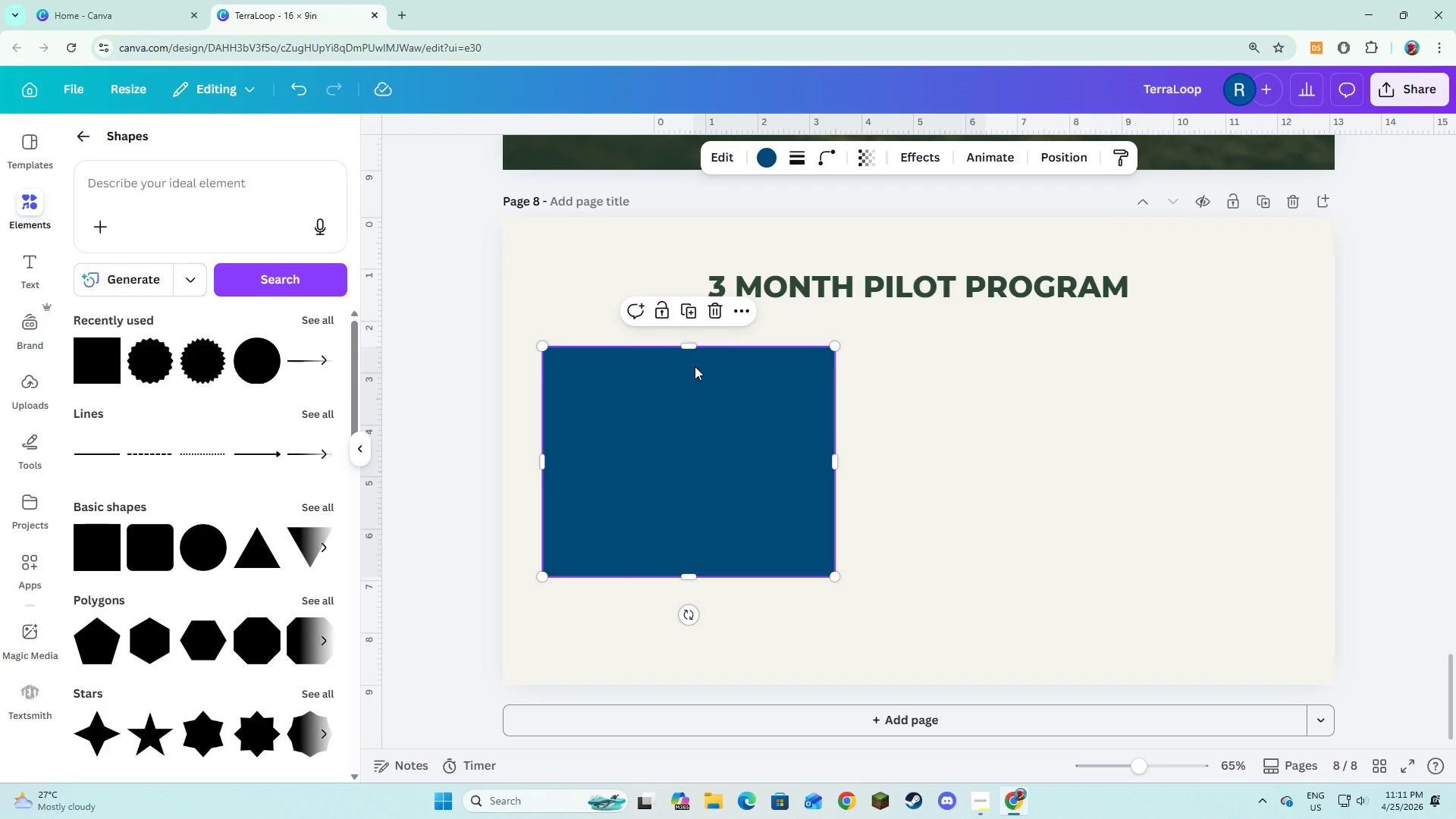 
left_click([685, 306])
 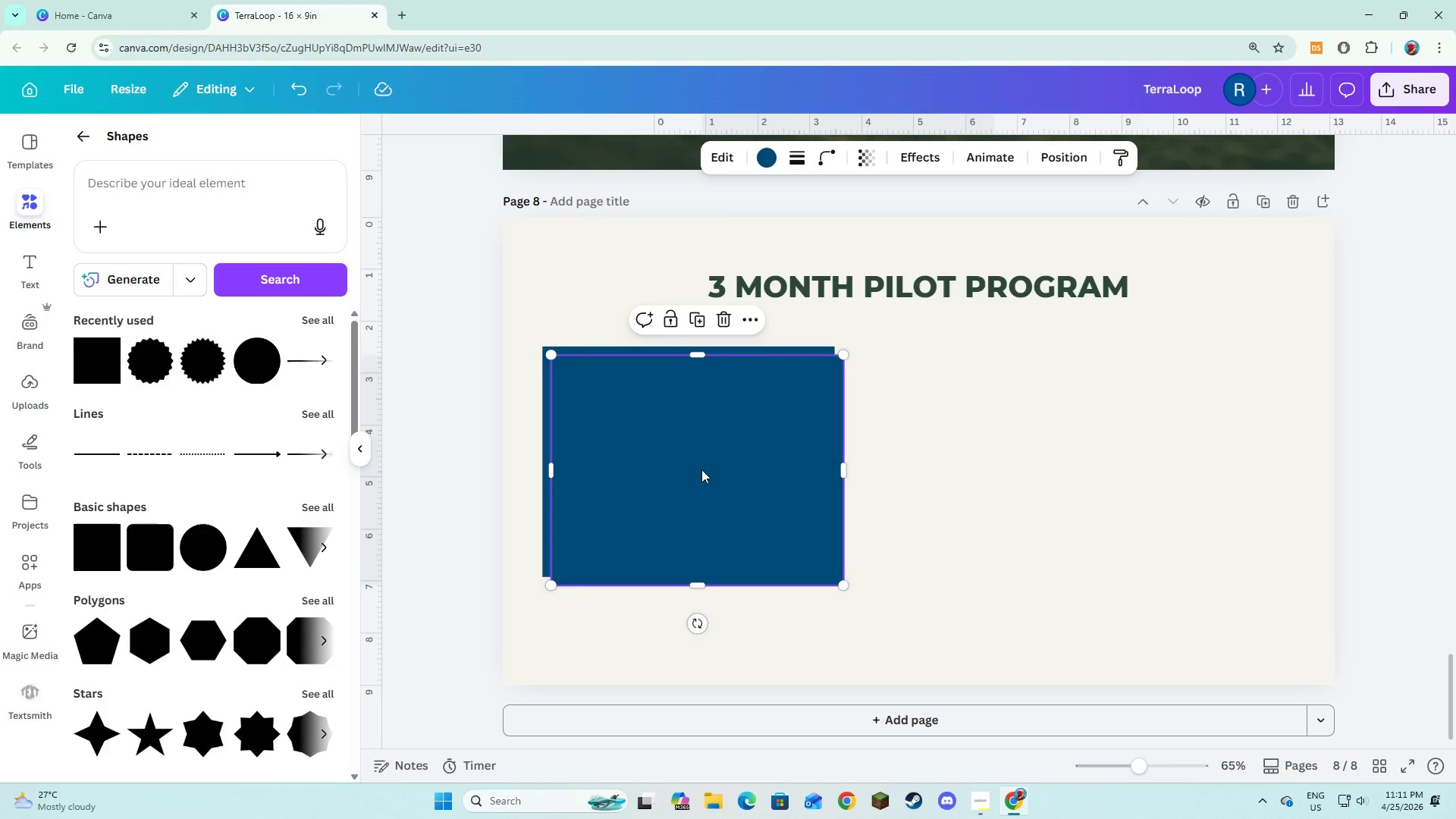 
left_click_drag(start_coordinate=[701, 469], to_coordinate=[1028, 464])
 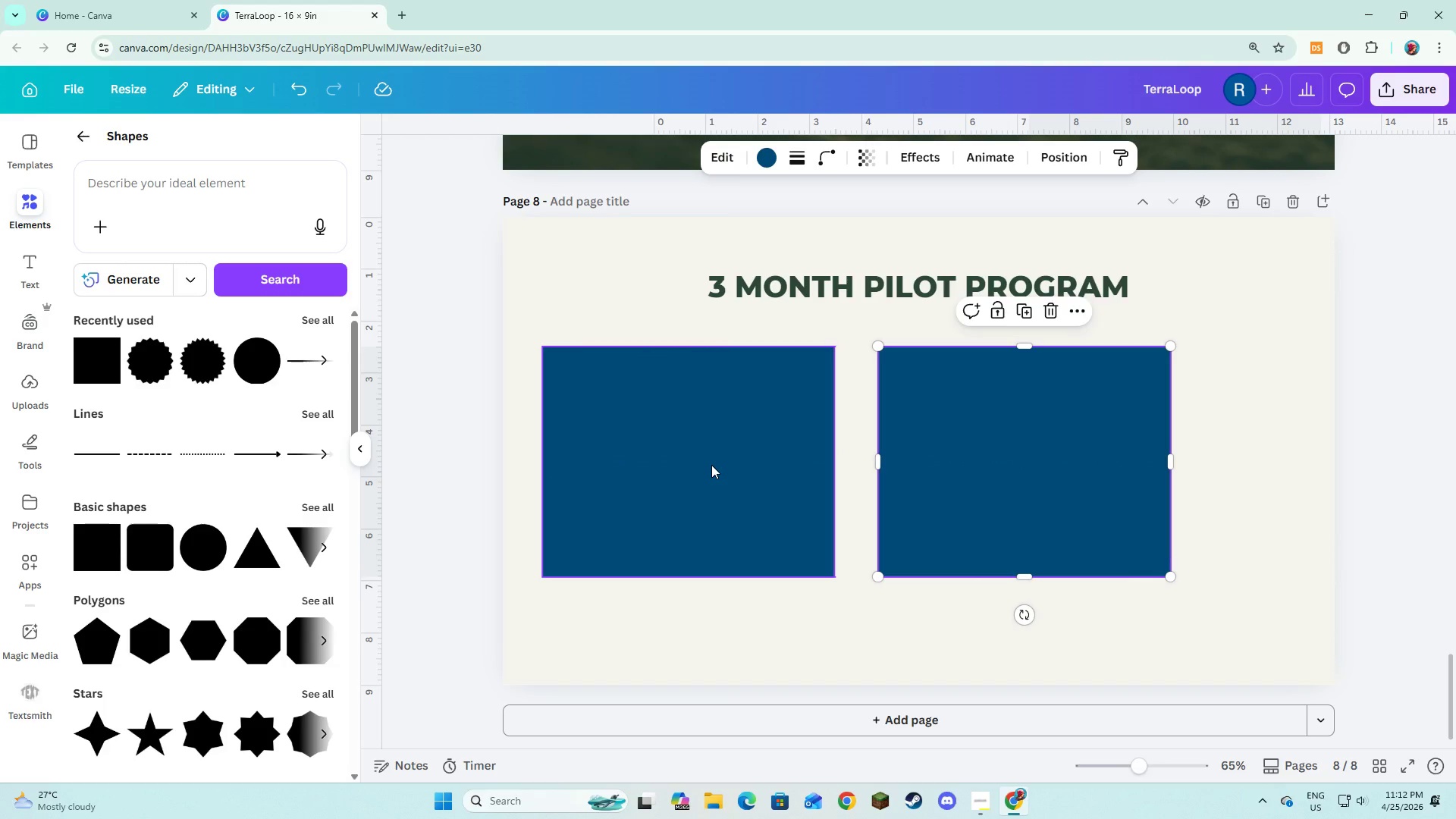 
hold_key(key=ShiftLeft, duration=0.59)
left_click([711, 465])
 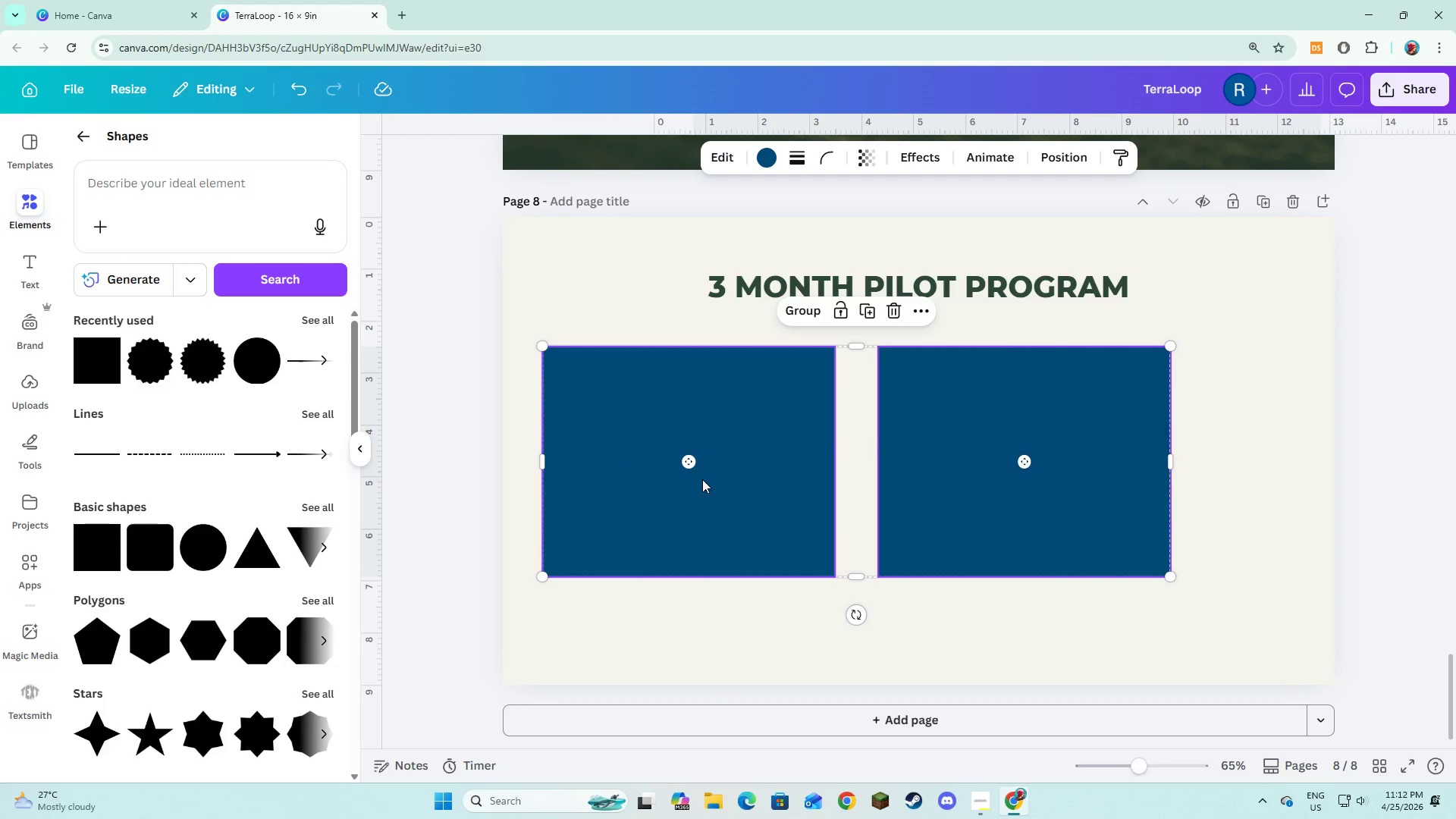 
left_click_drag(start_coordinate=[729, 485], to_coordinate=[789, 487])
 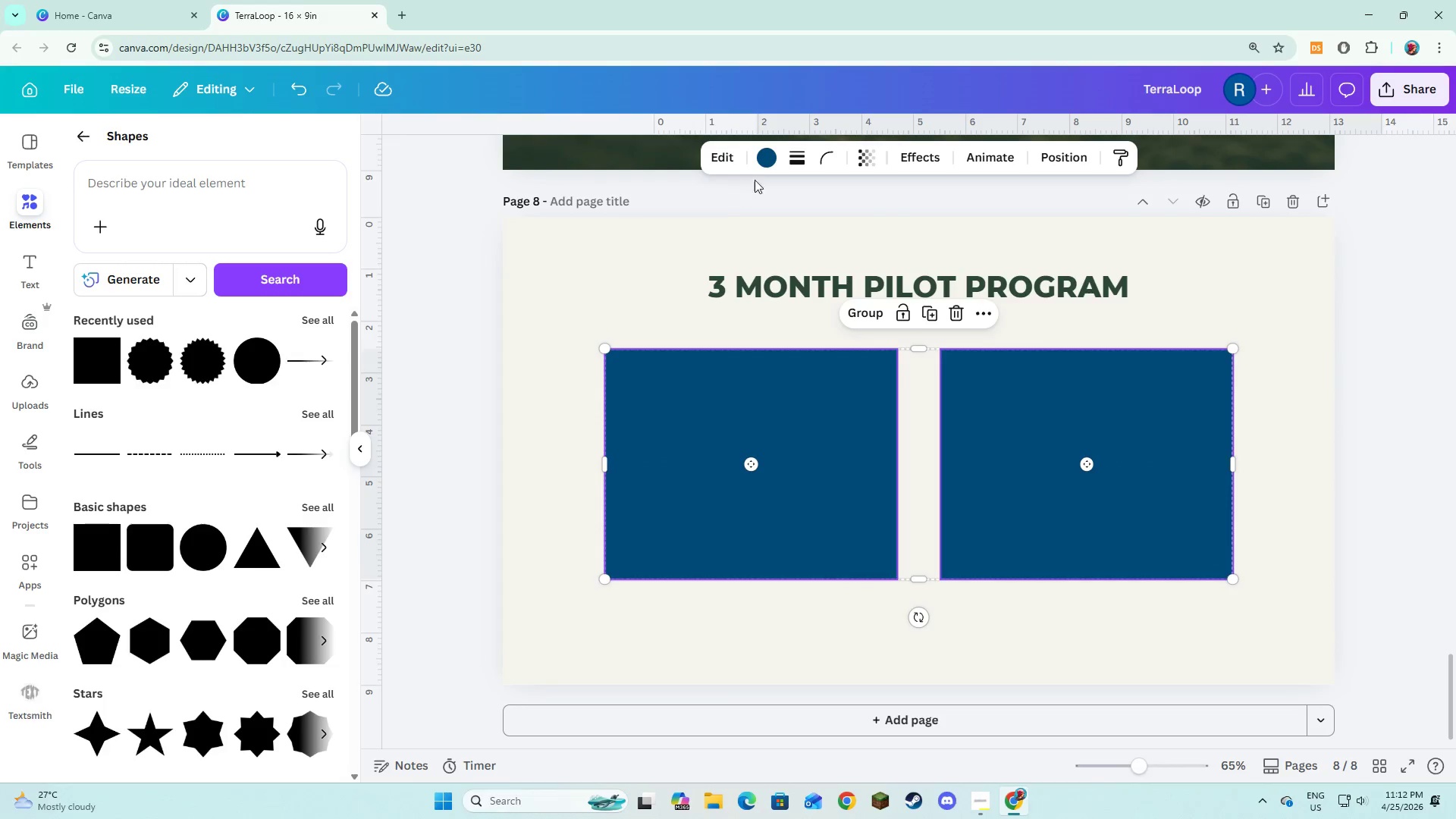 
left_click([763, 166])
 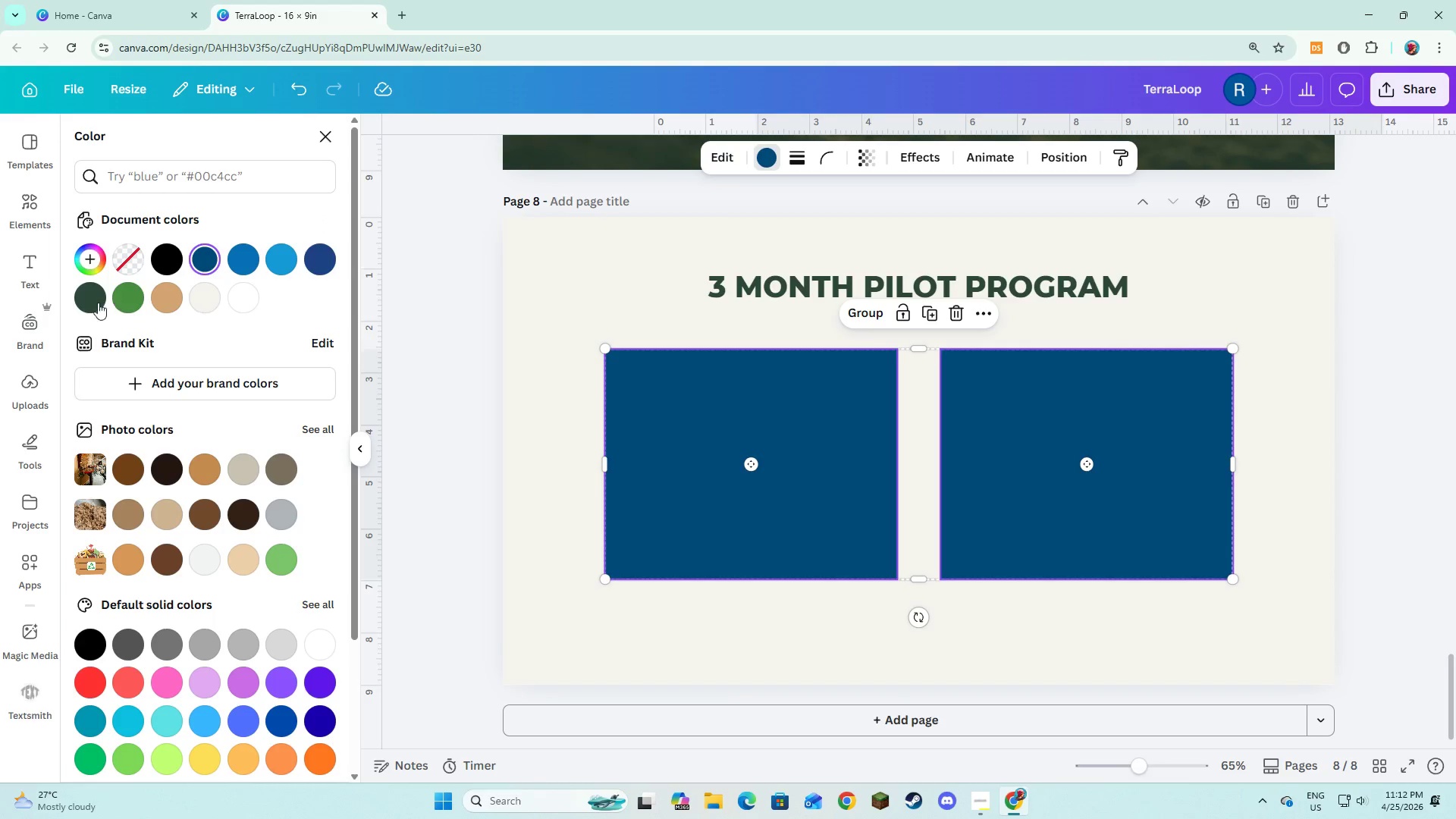 
left_click([86, 301])
 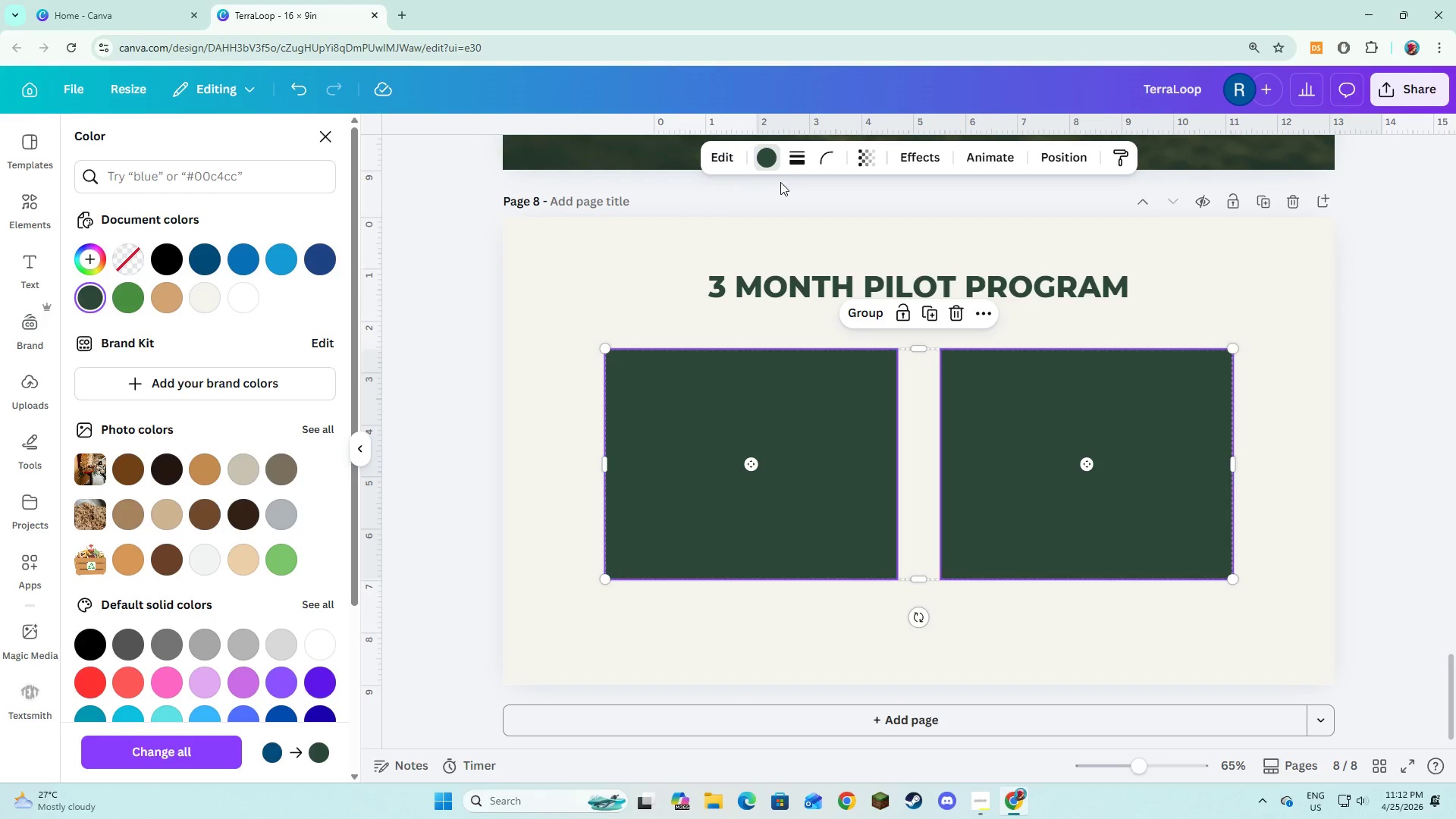 
left_click([792, 162])
 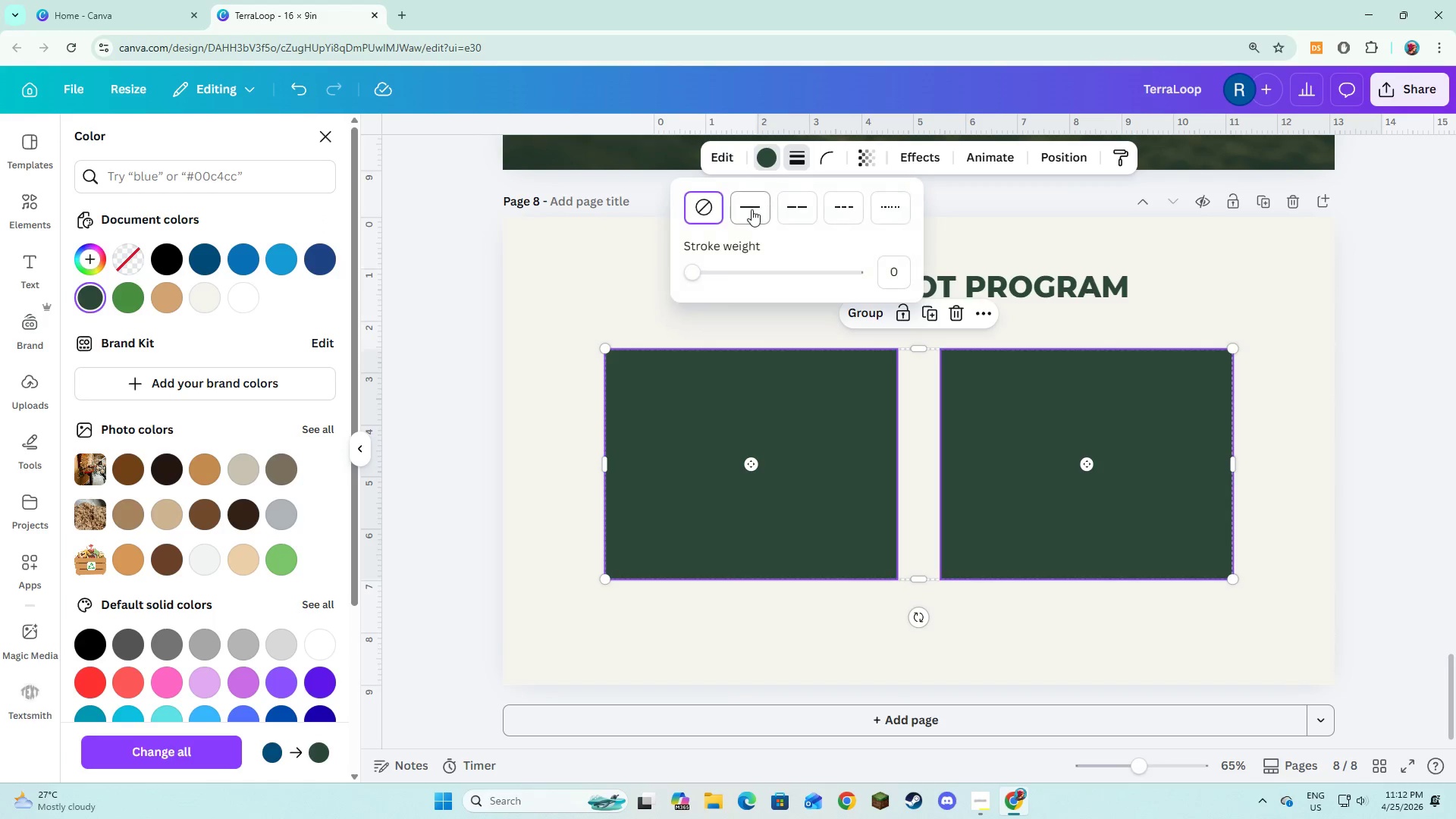 
left_click([751, 210])
 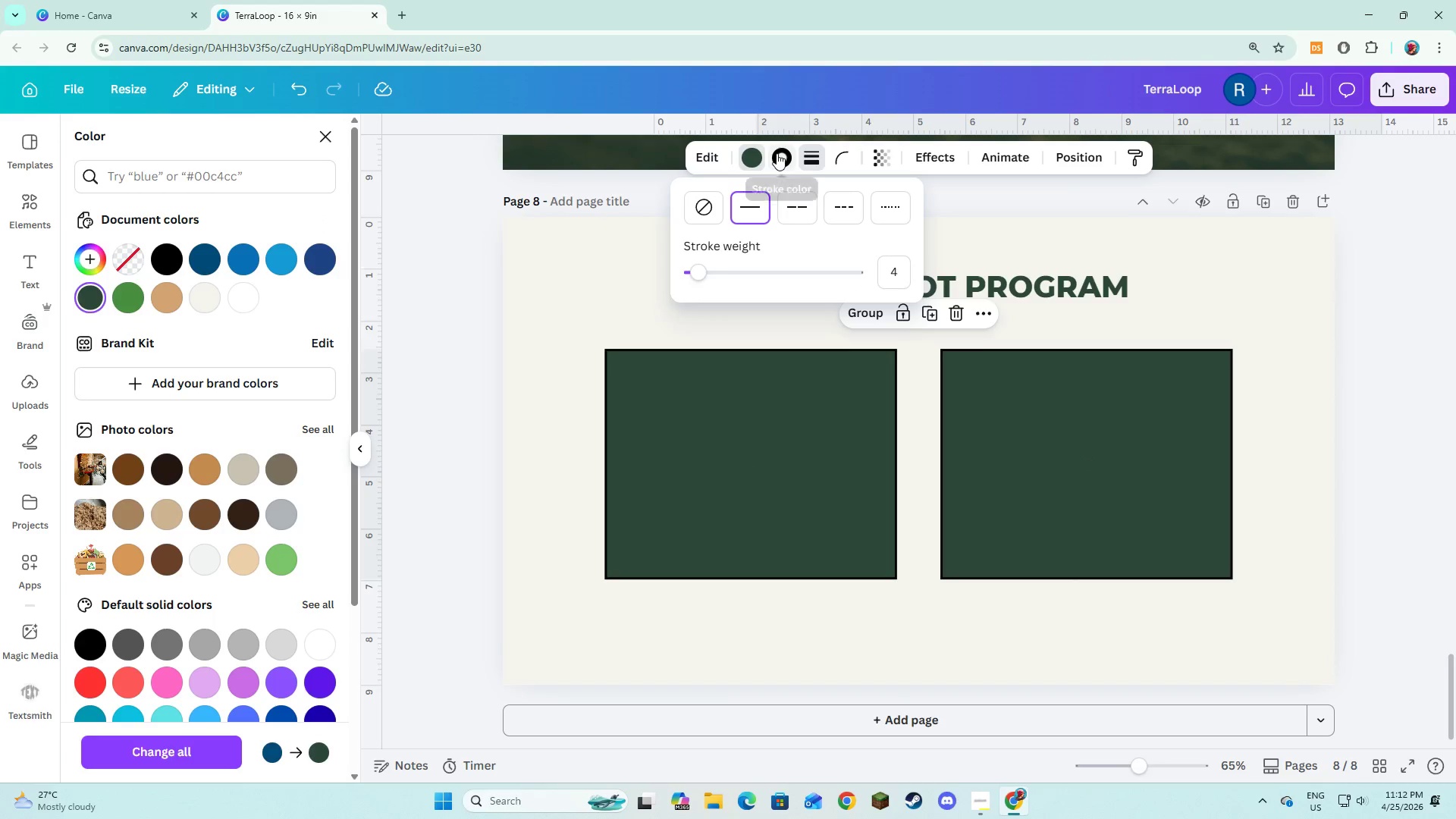 
left_click([777, 153])
 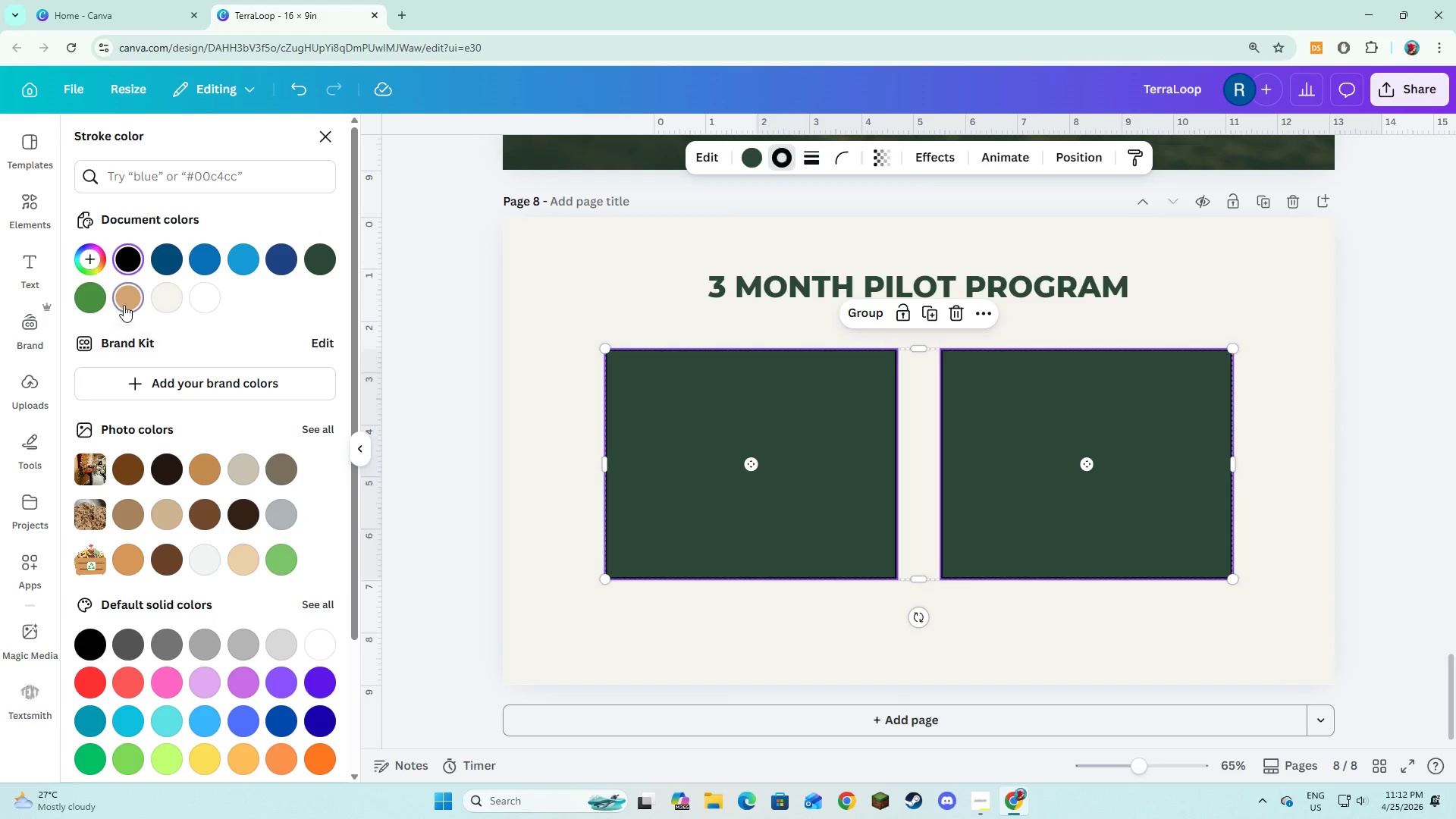 
double_click([527, 305])
 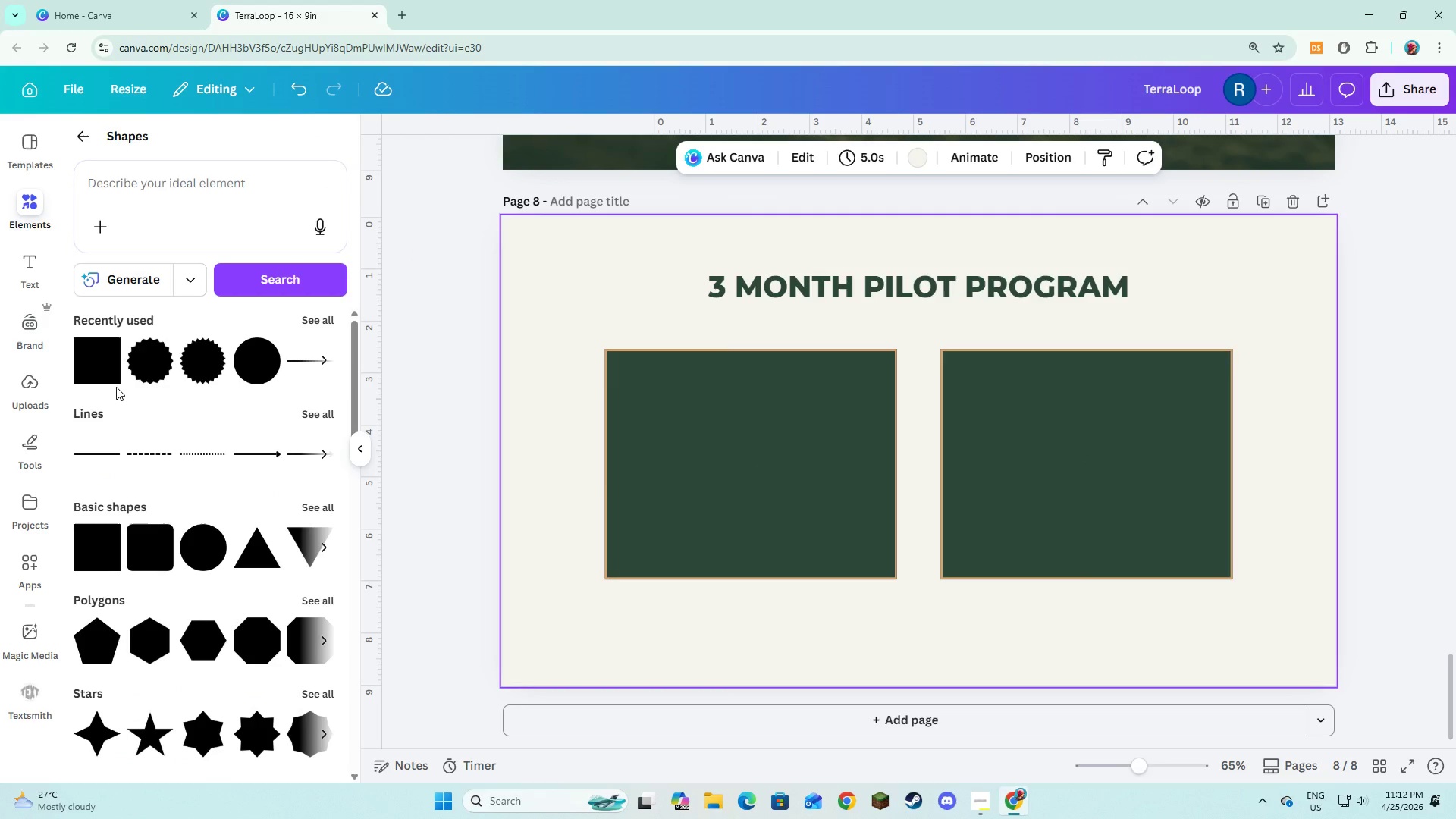 
wait(7.09)
 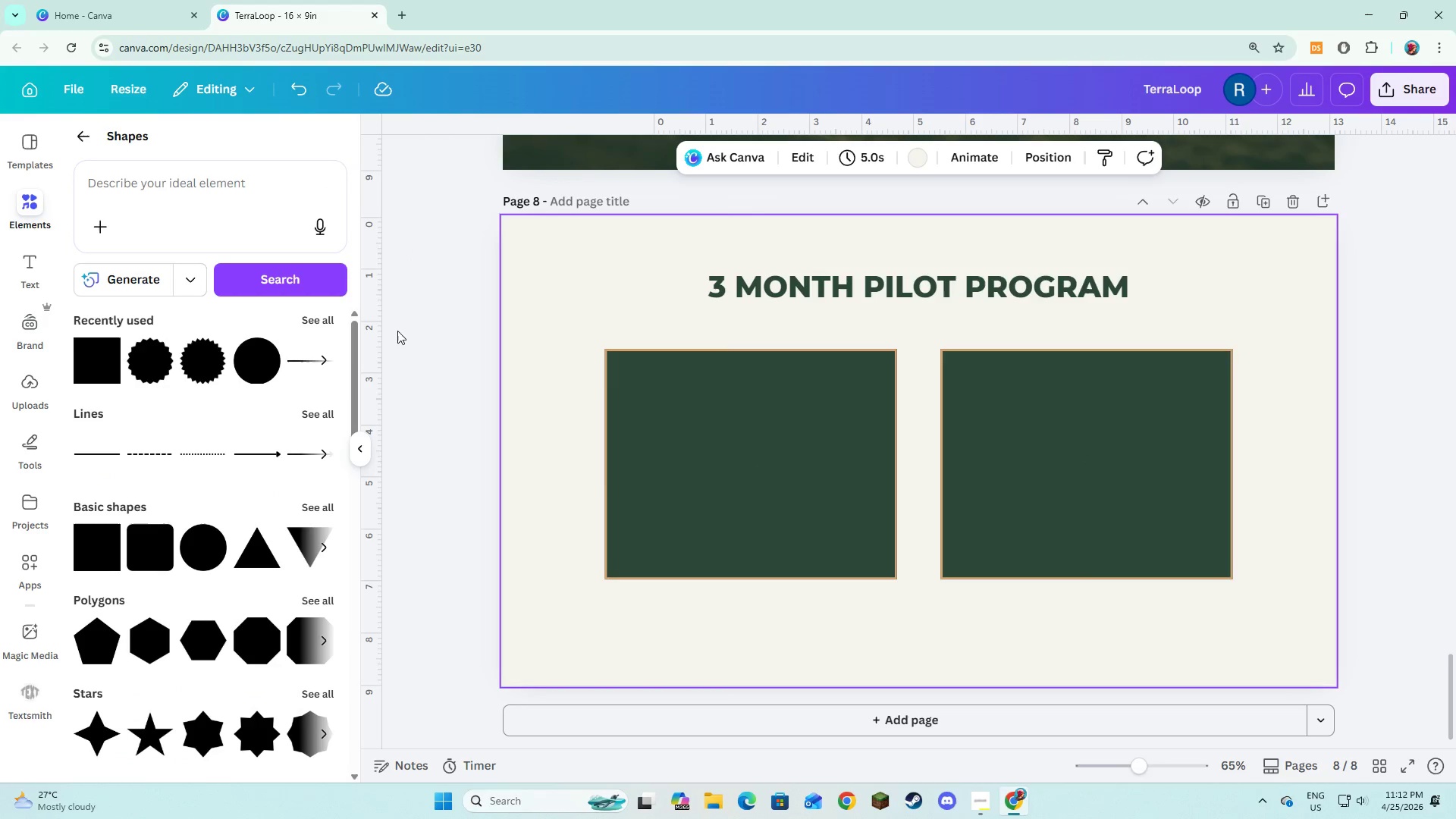 
left_click_drag(start_coordinate=[549, 350], to_coordinate=[1021, 541])
 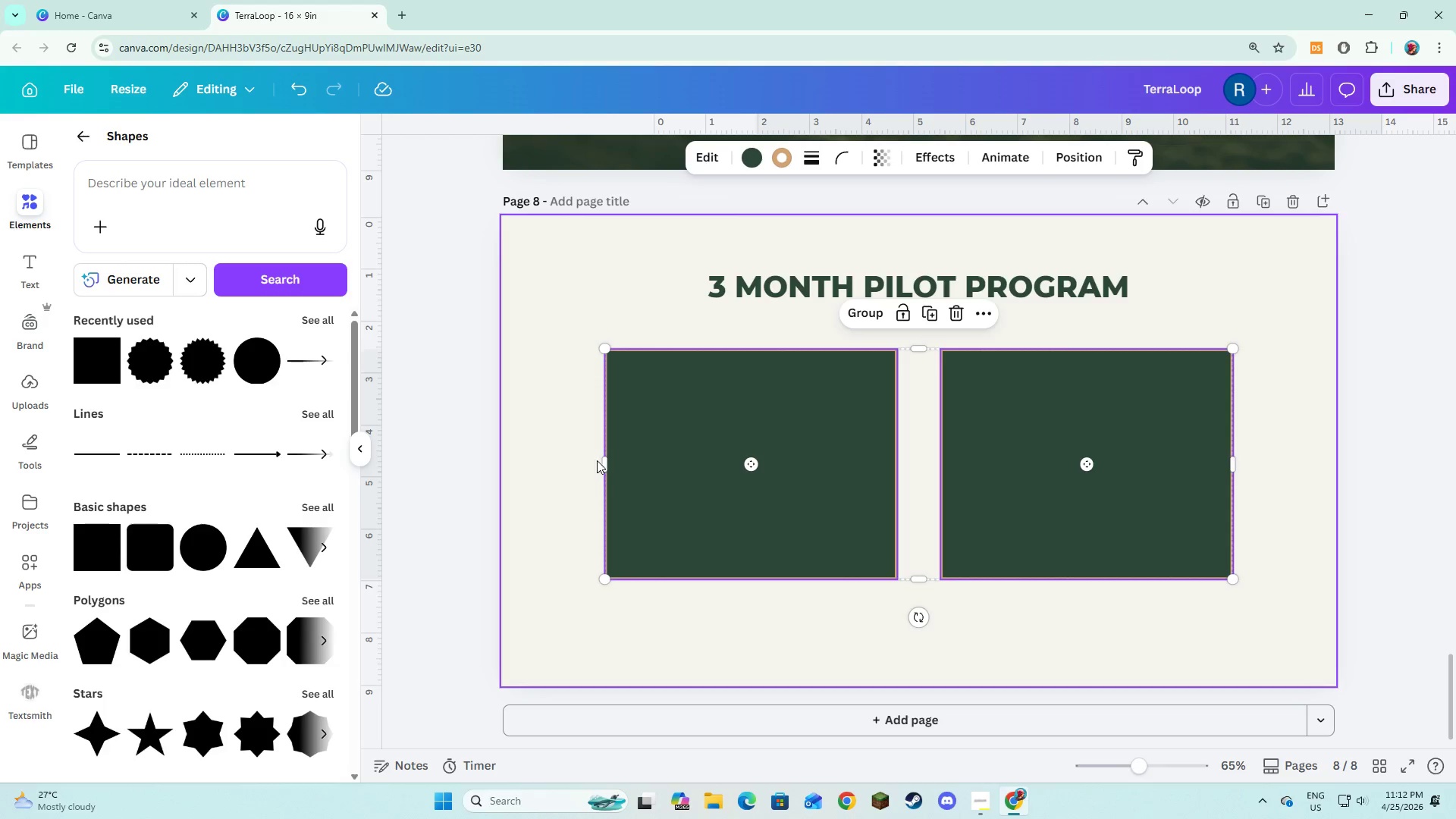 
left_click([613, 463])
 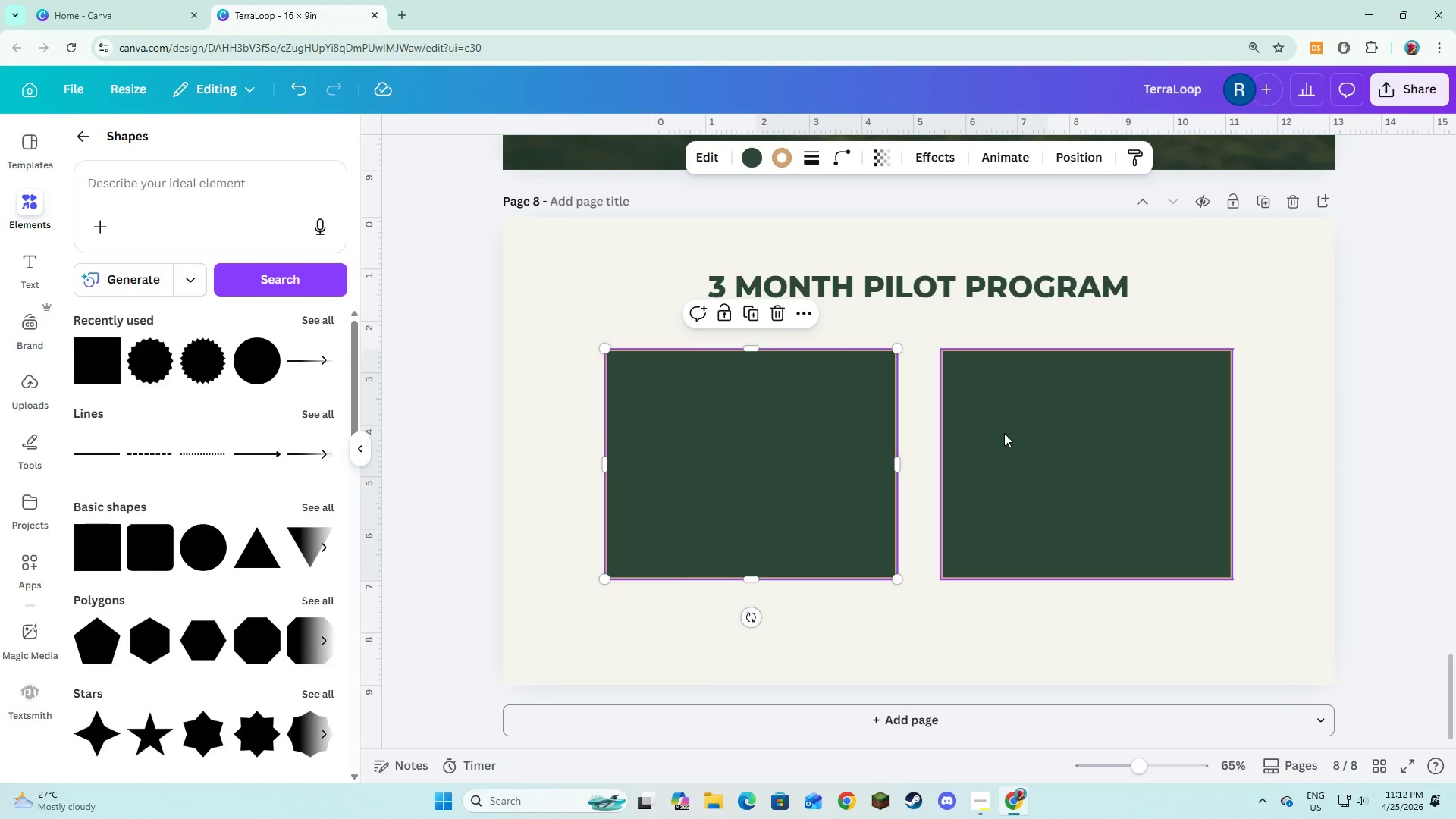 
left_click([1009, 477])
 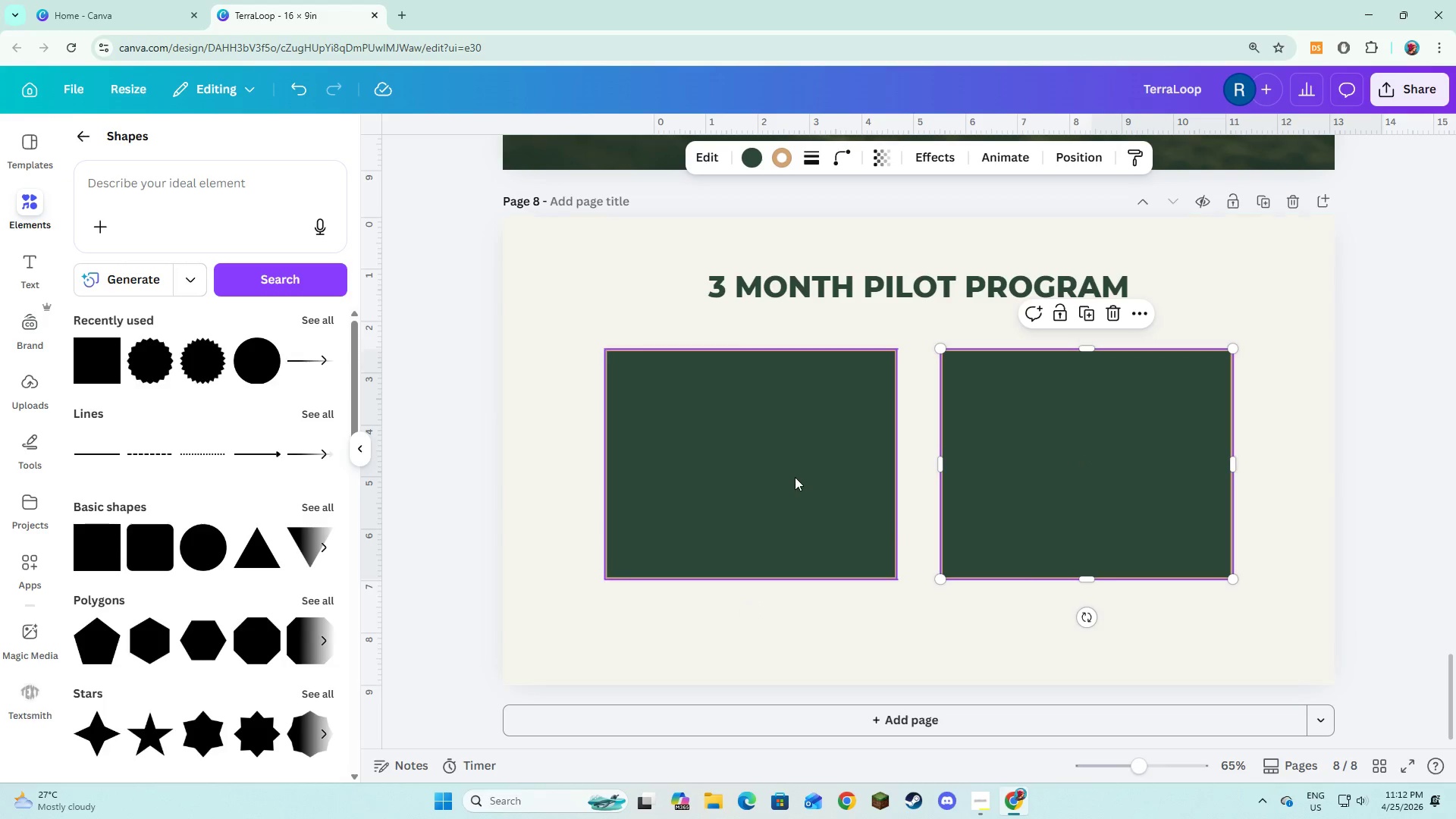 
hold_key(key=CapsLock, duration=0.45)
 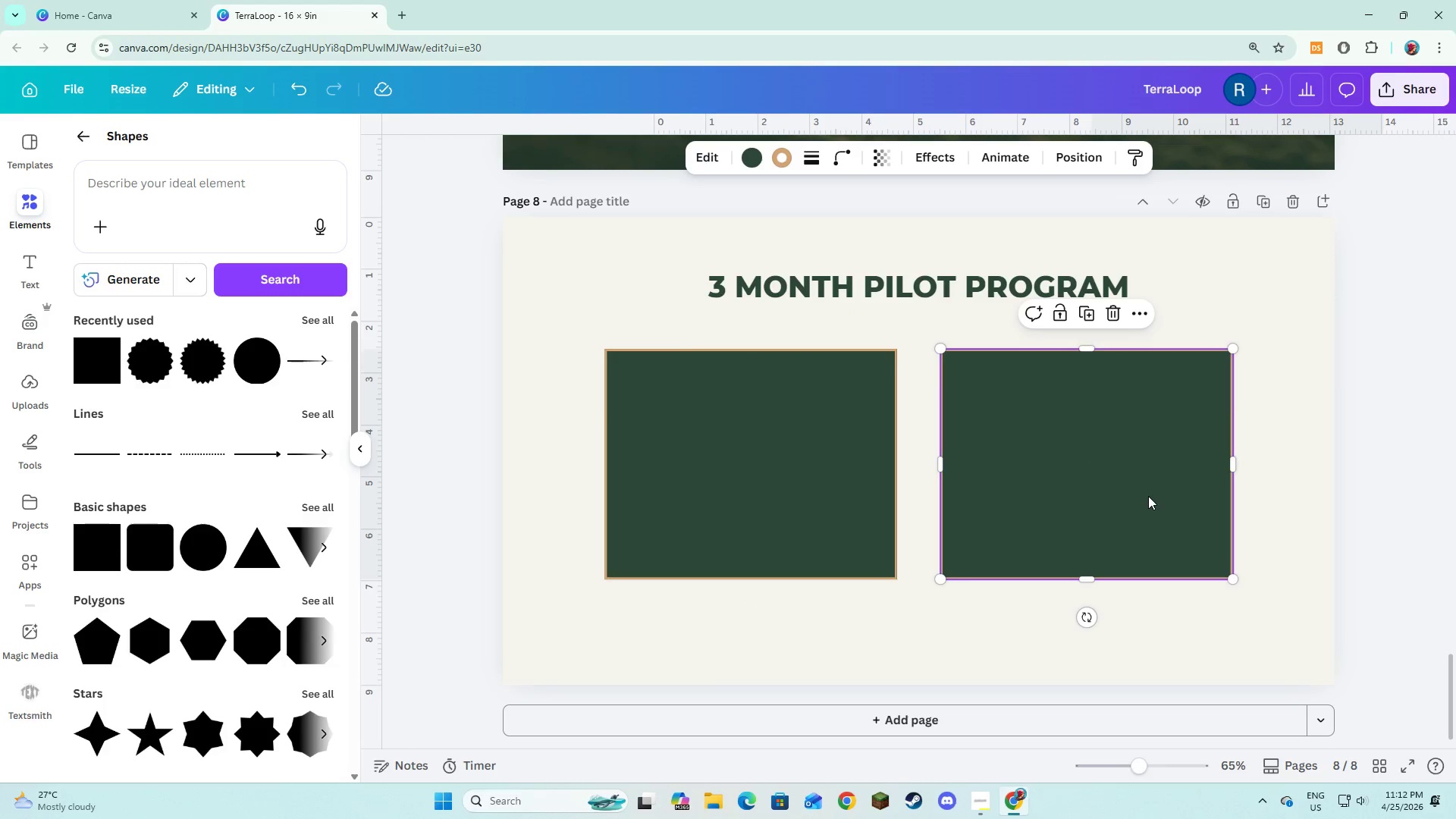 
left_click([795, 477])
 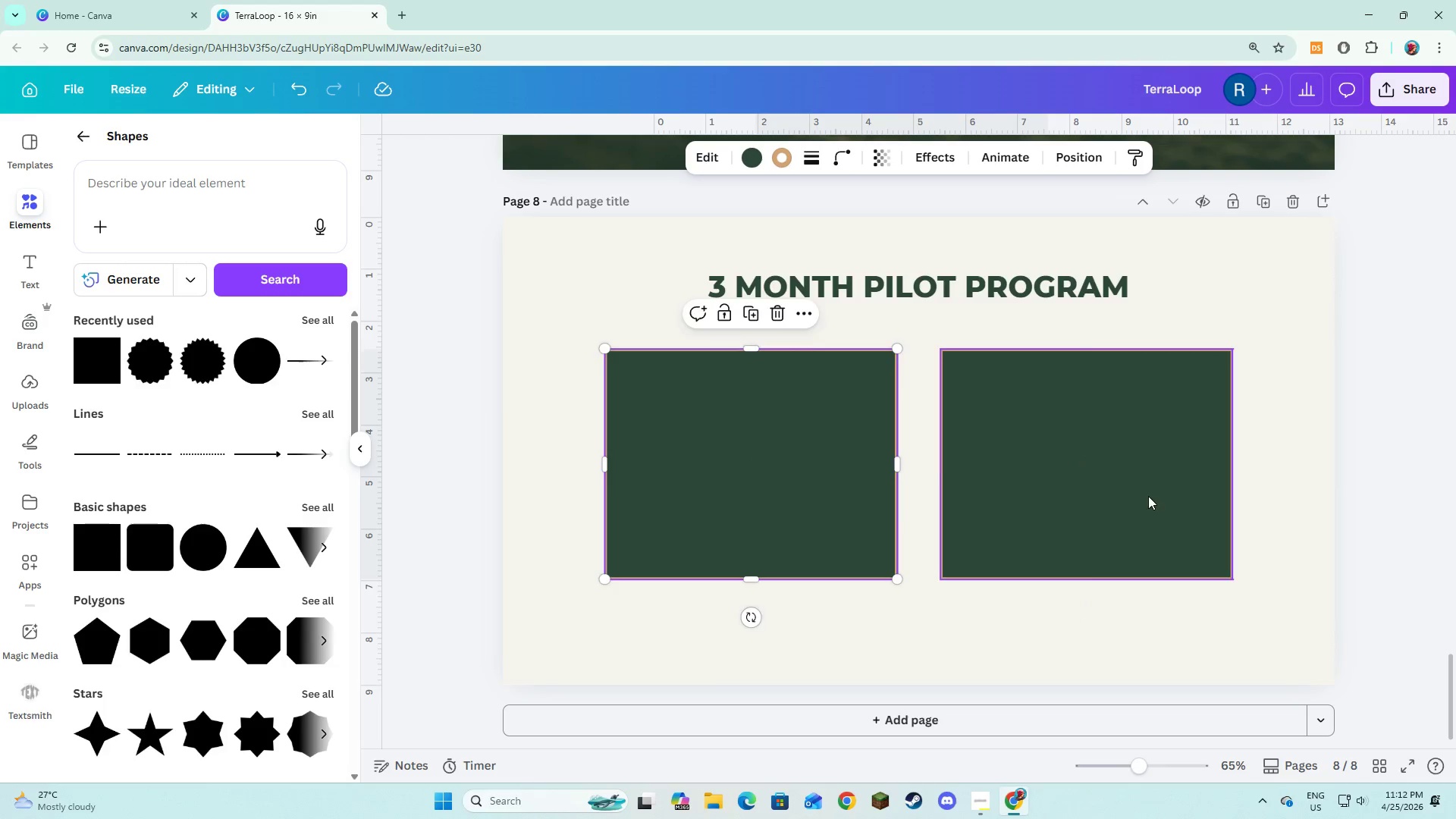 
left_click([1148, 496])
 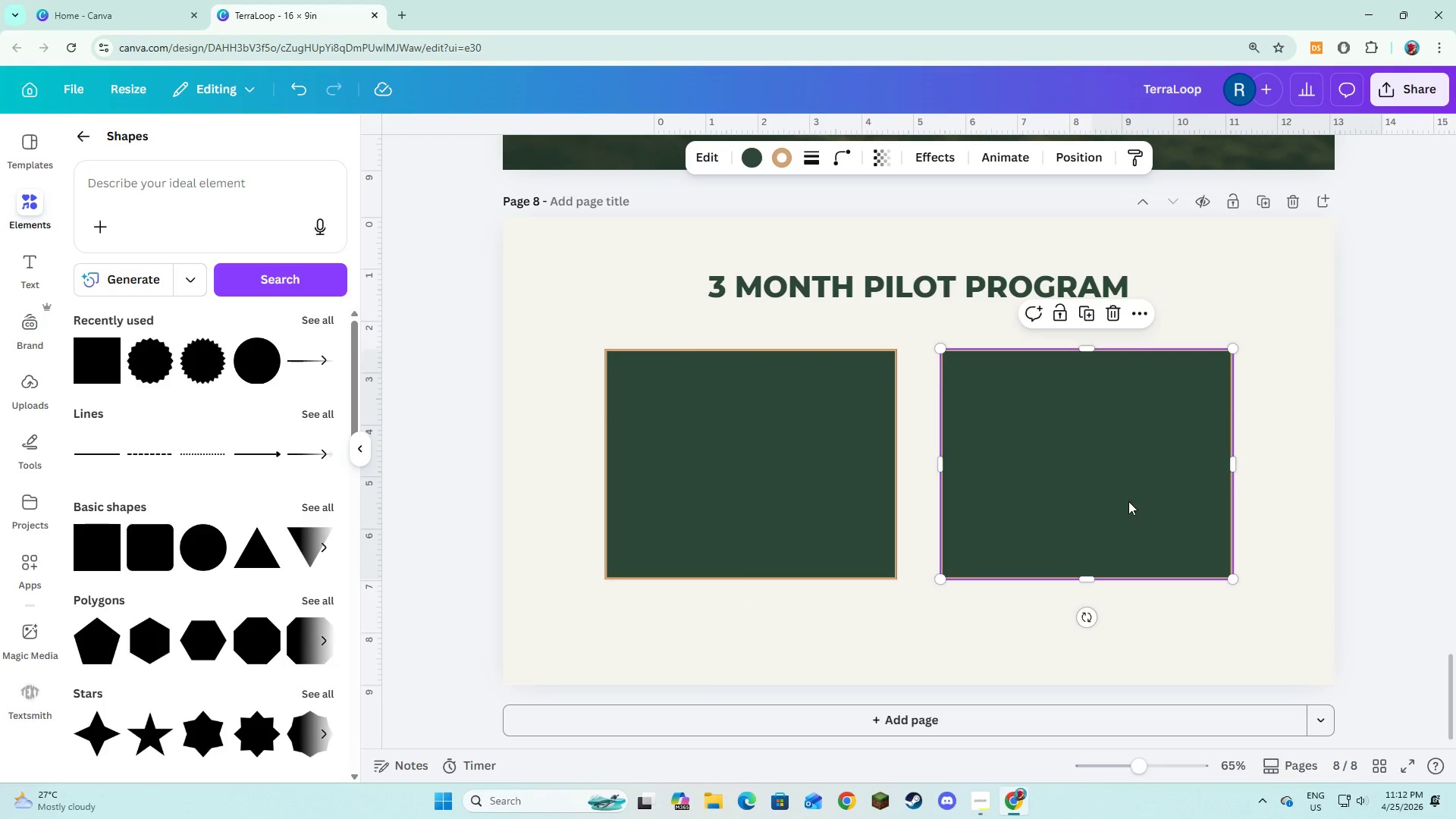 
hold_key(key=ShiftLeft, duration=0.72)
left_click([827, 500])
 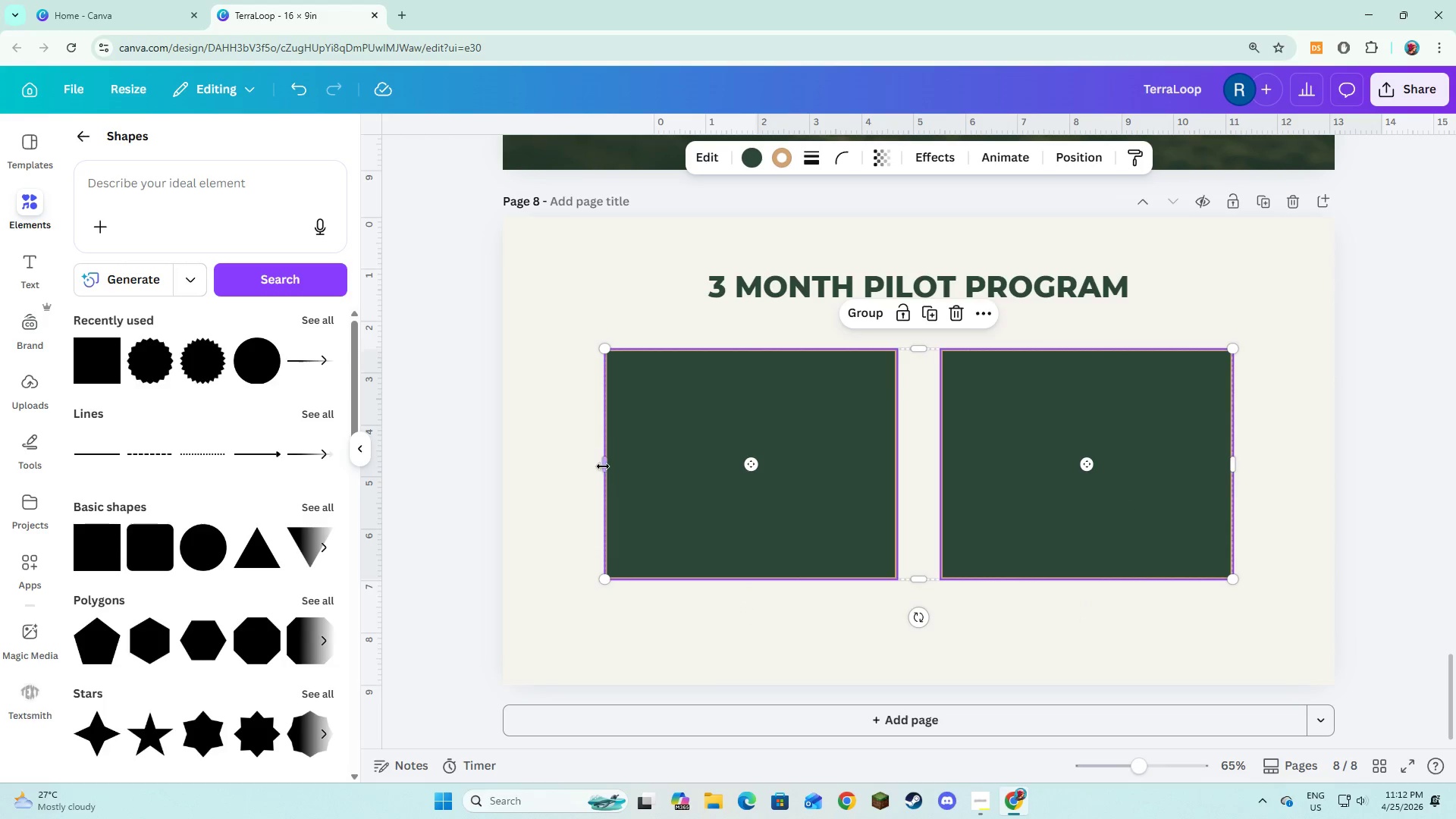 
left_click_drag(start_coordinate=[602, 466], to_coordinate=[573, 464])
 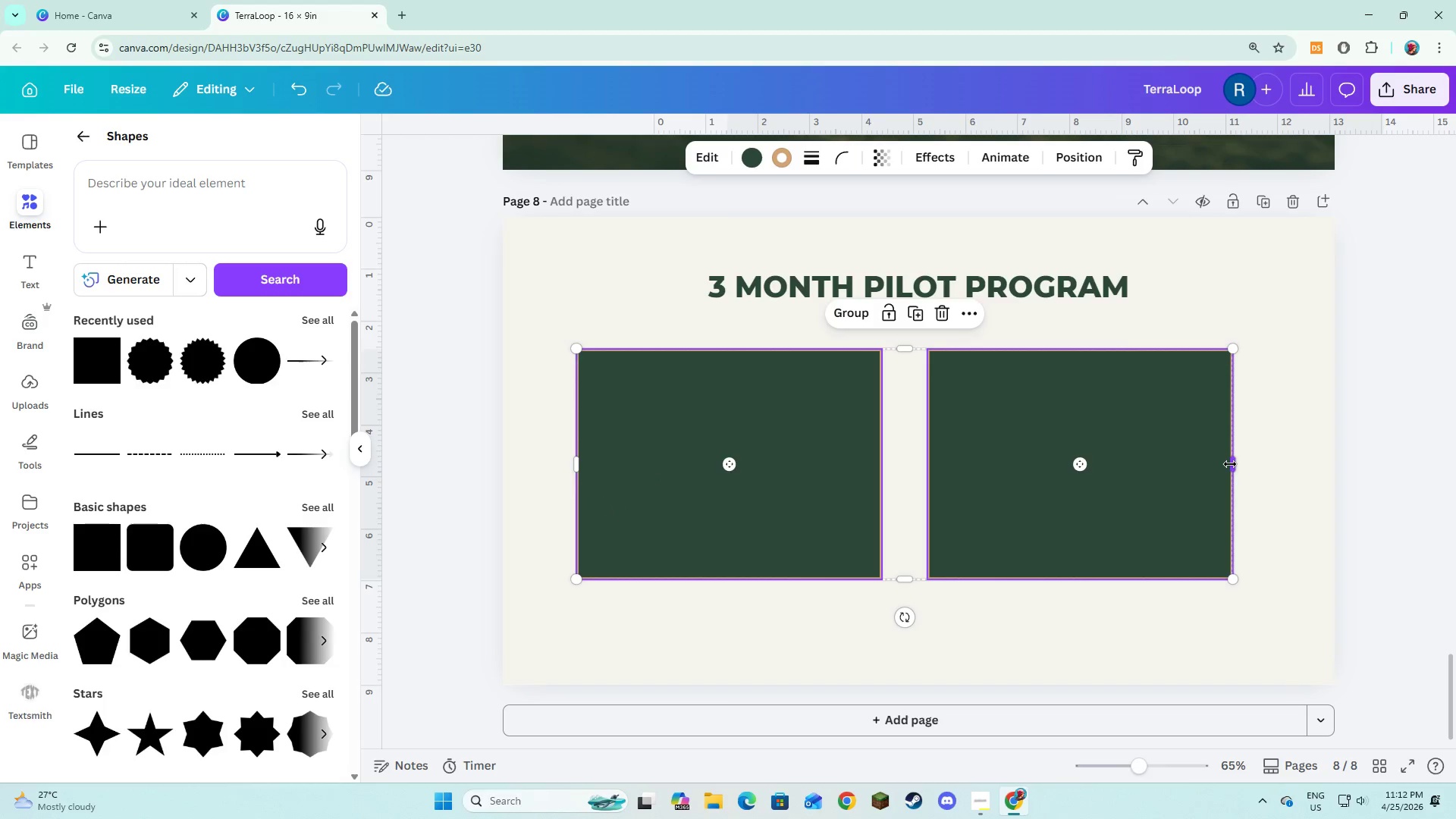 
left_click_drag(start_coordinate=[1231, 464], to_coordinate=[1258, 472])
 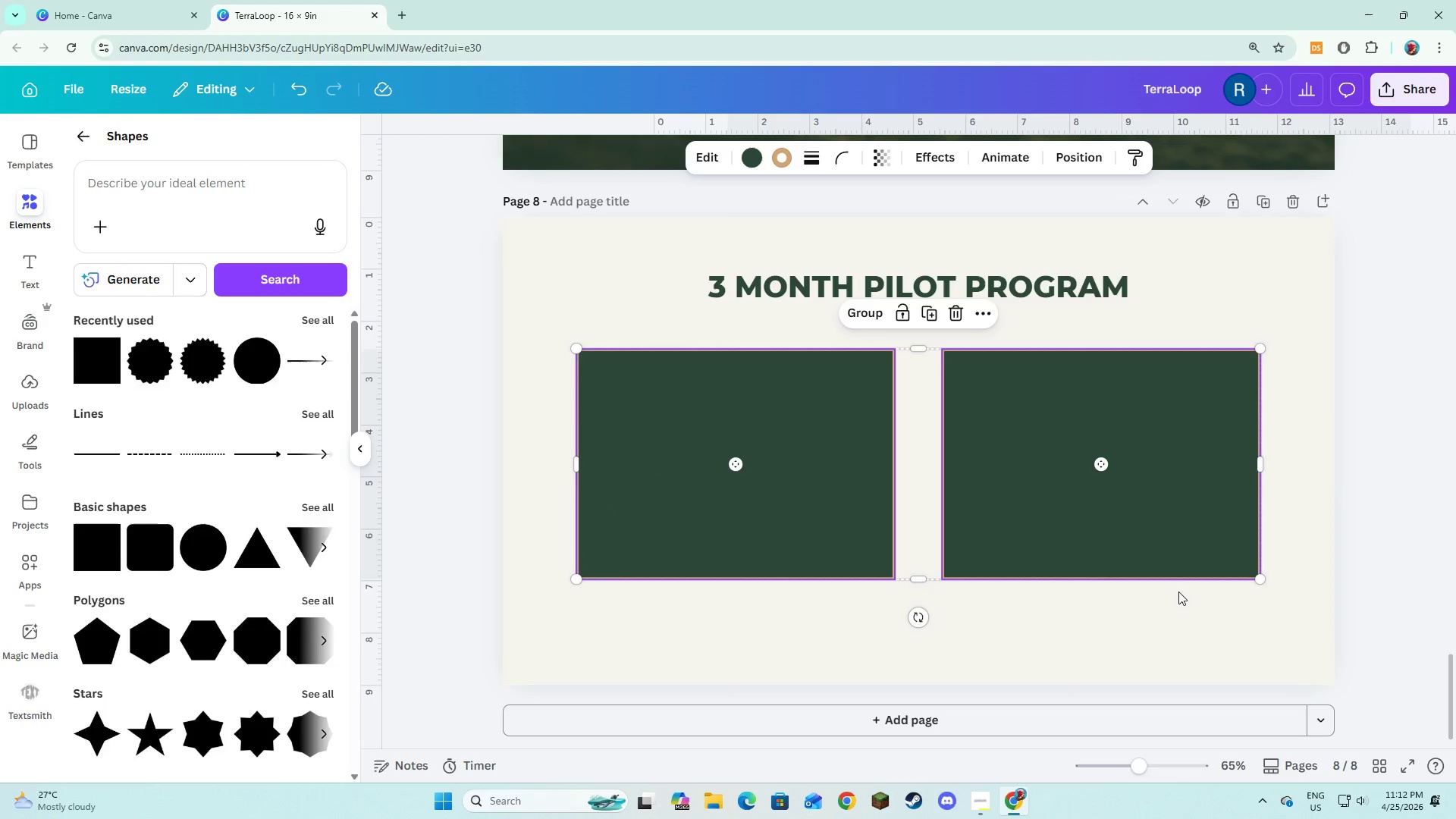 
left_click([1169, 613])
 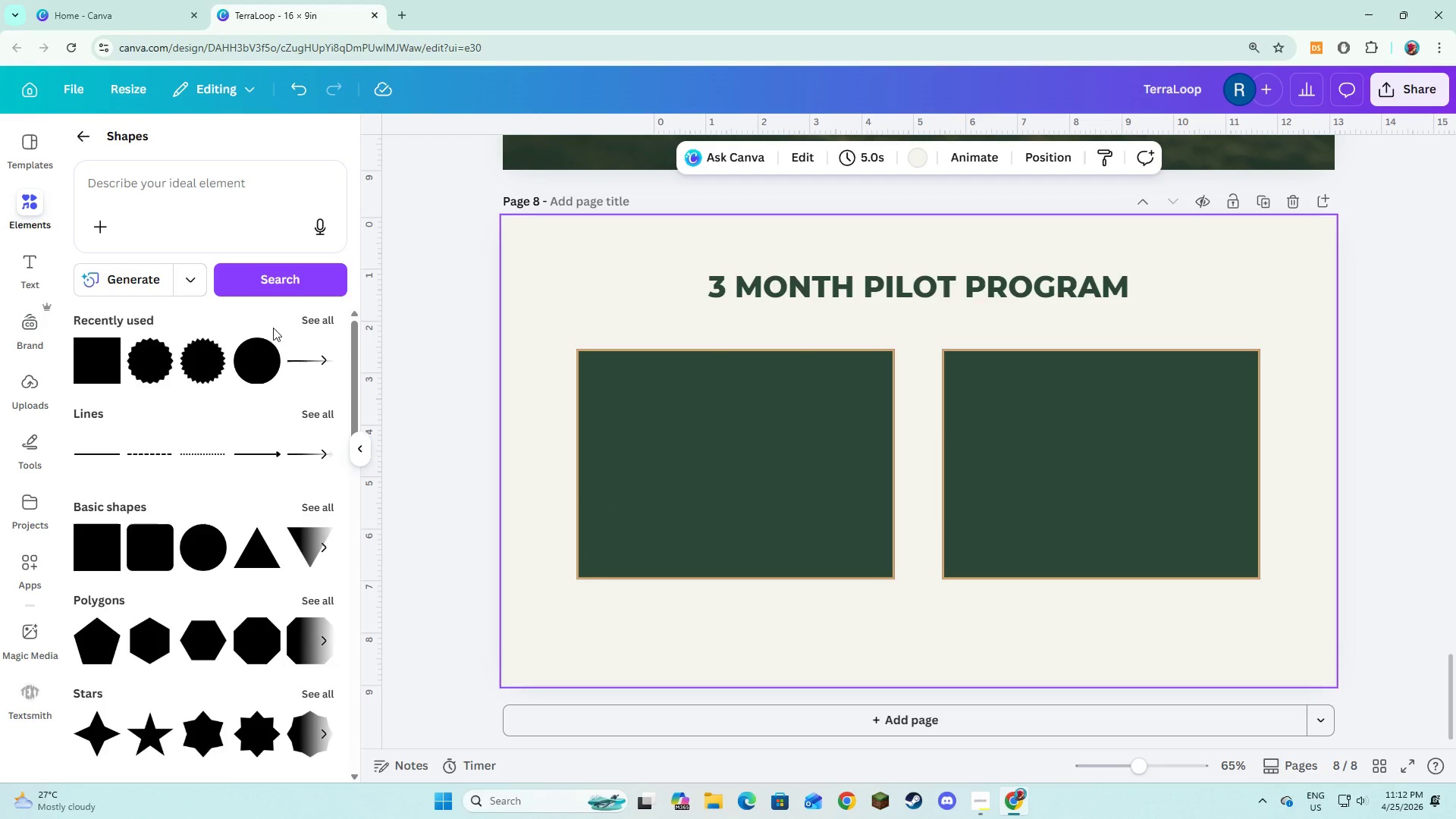 
left_click([14, 265])
 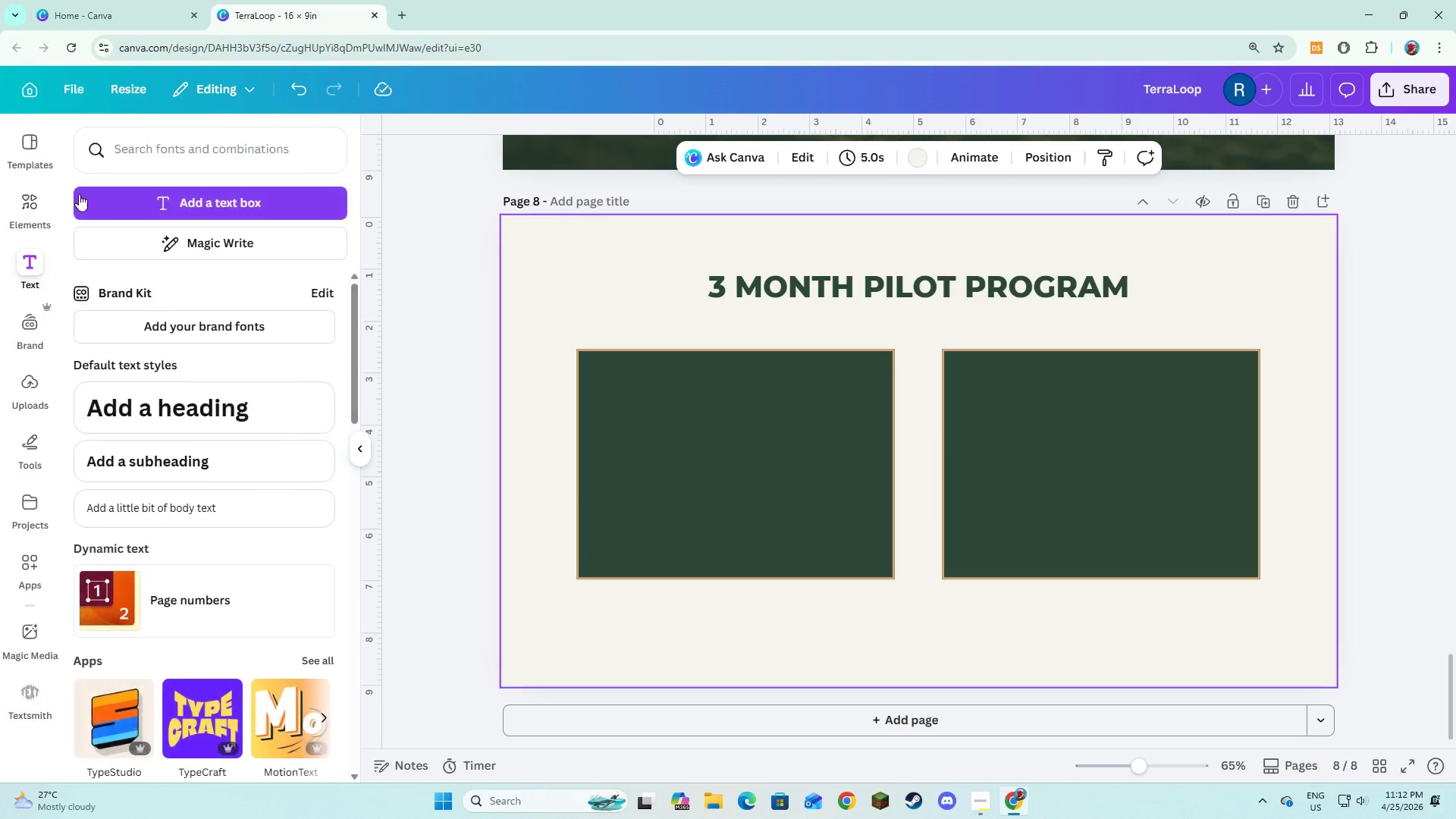 
left_click([96, 200])
 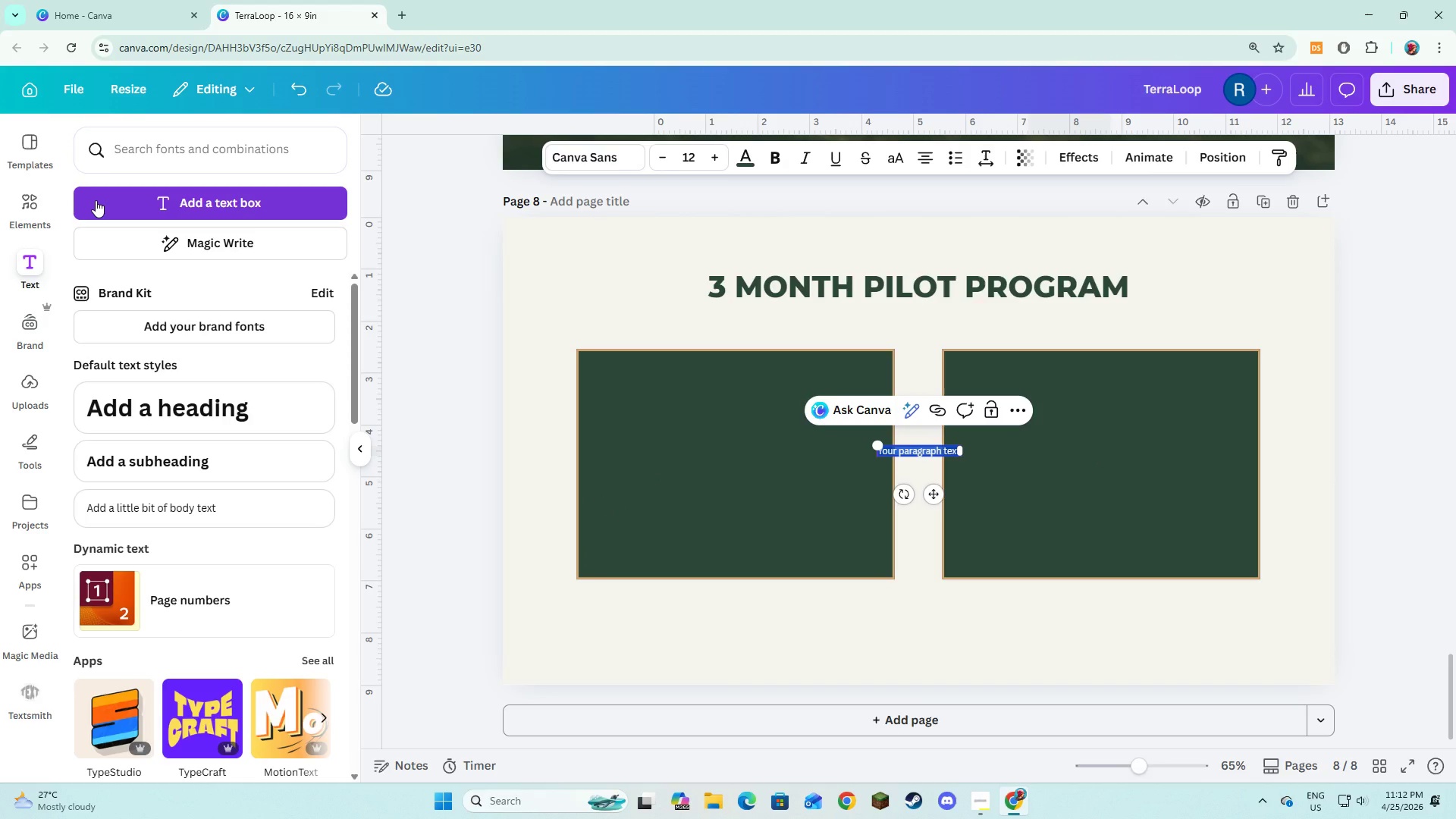 
type(Program Scope)
 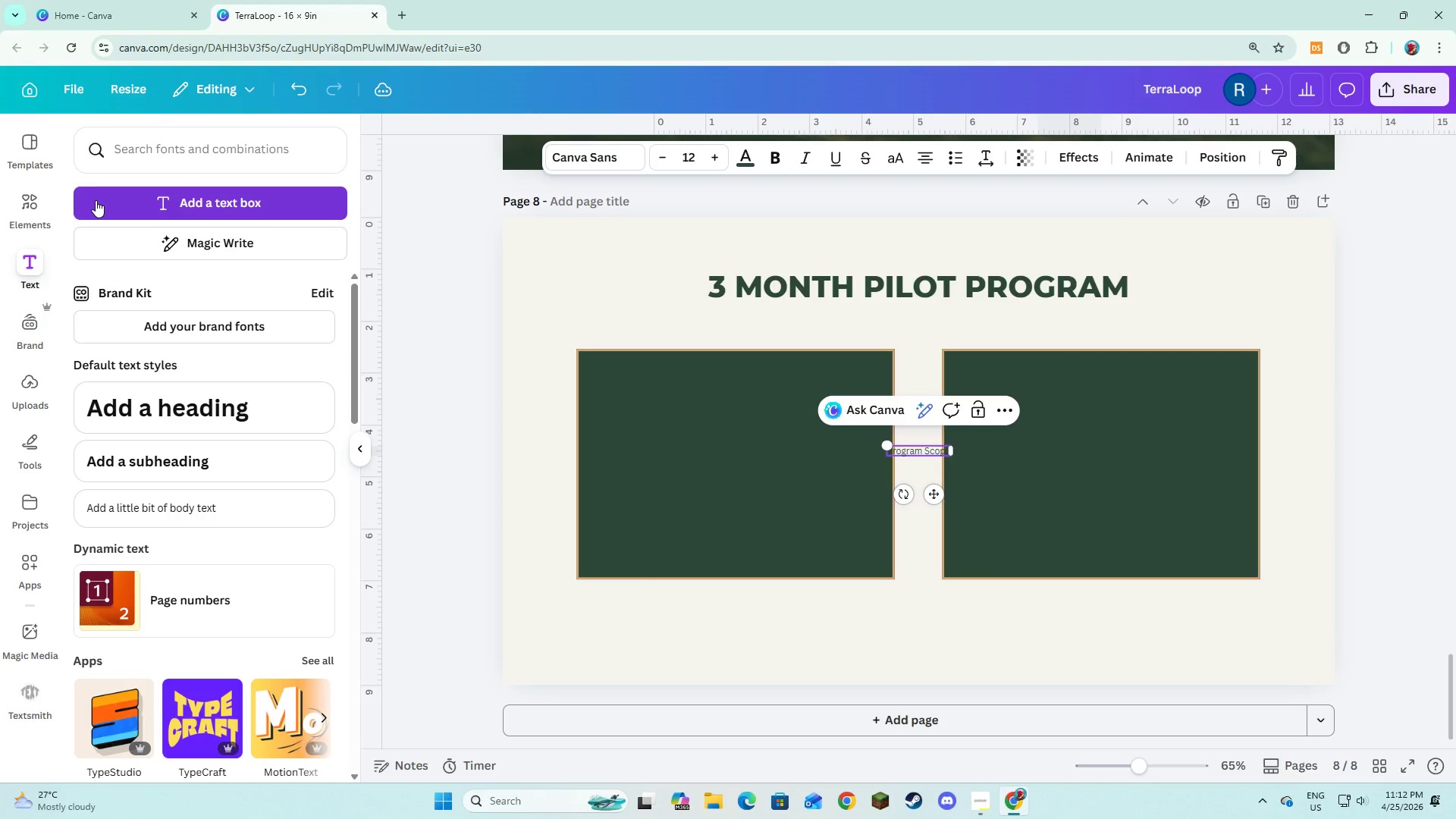 
key(Control+A)
 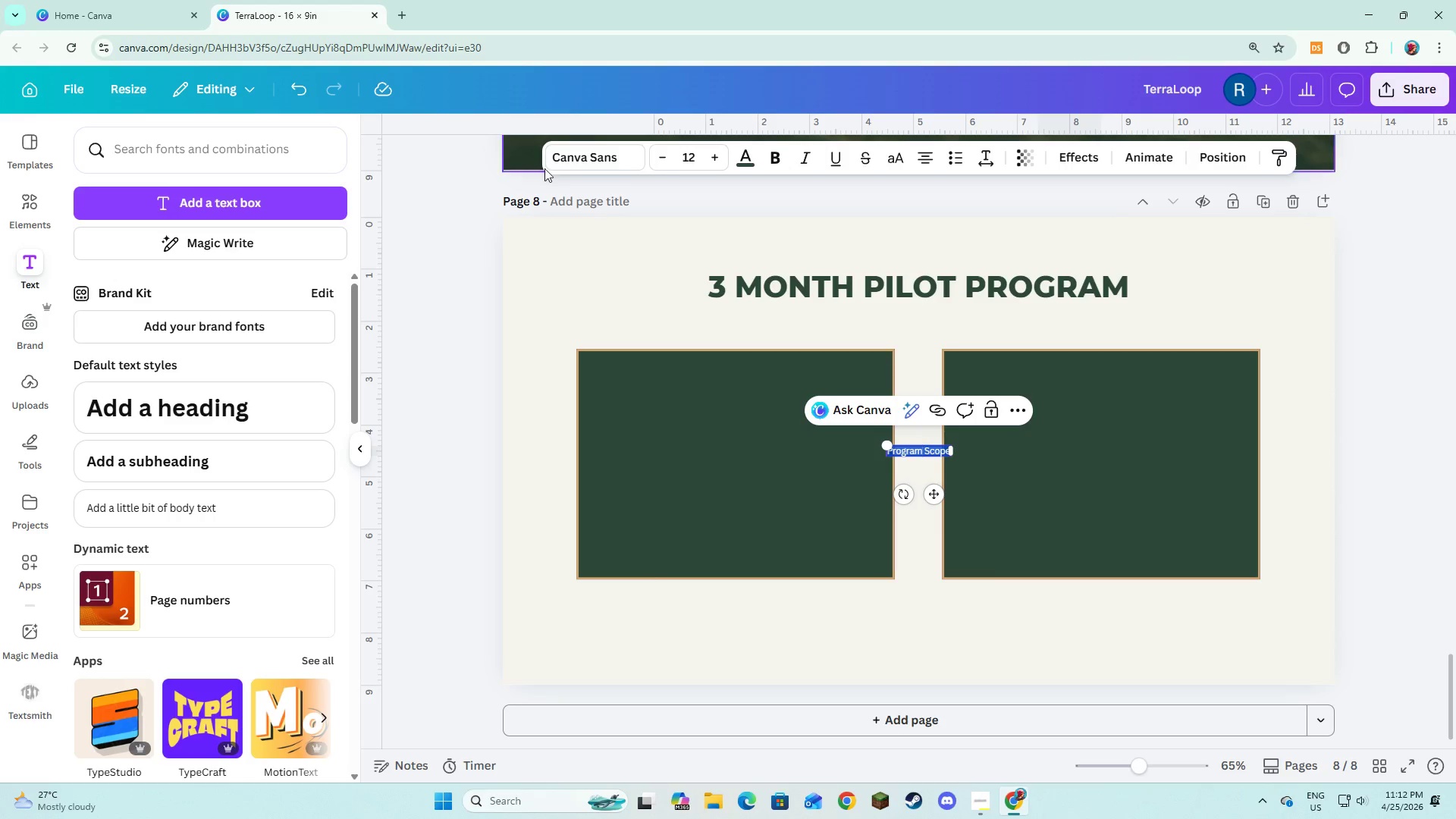 
left_click([577, 166])
 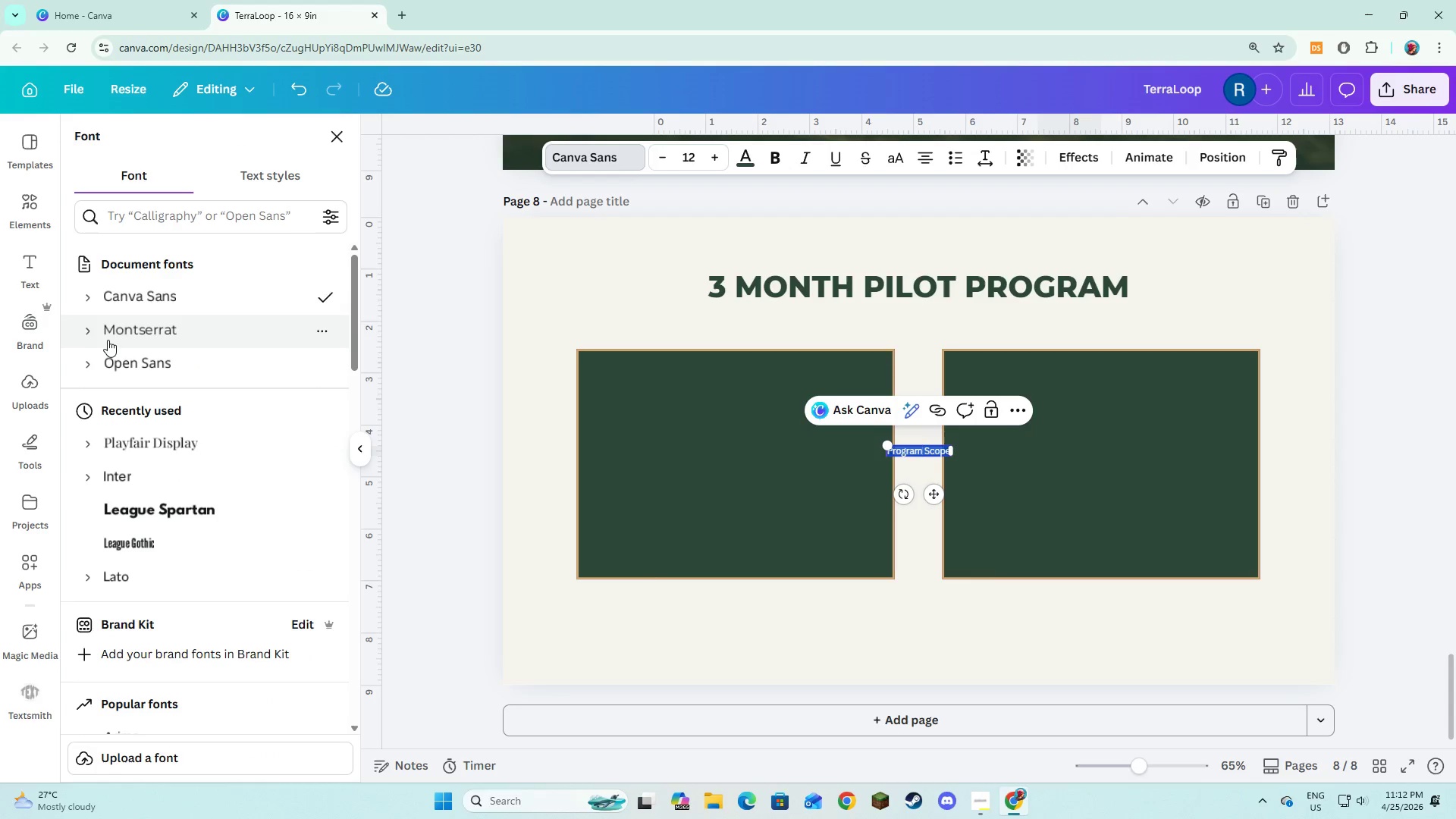 
left_click([96, 336])
 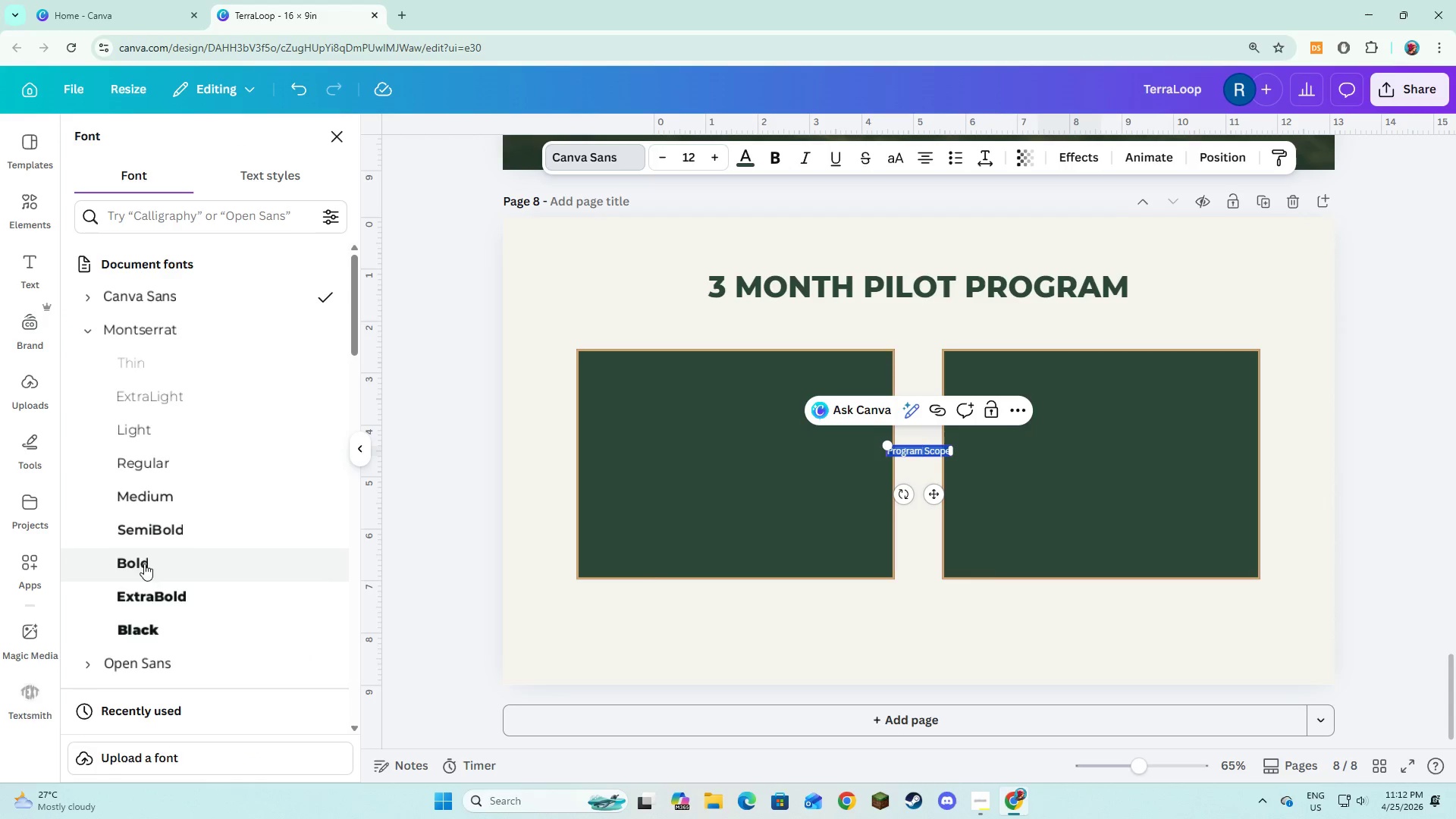 
left_click([154, 589])
 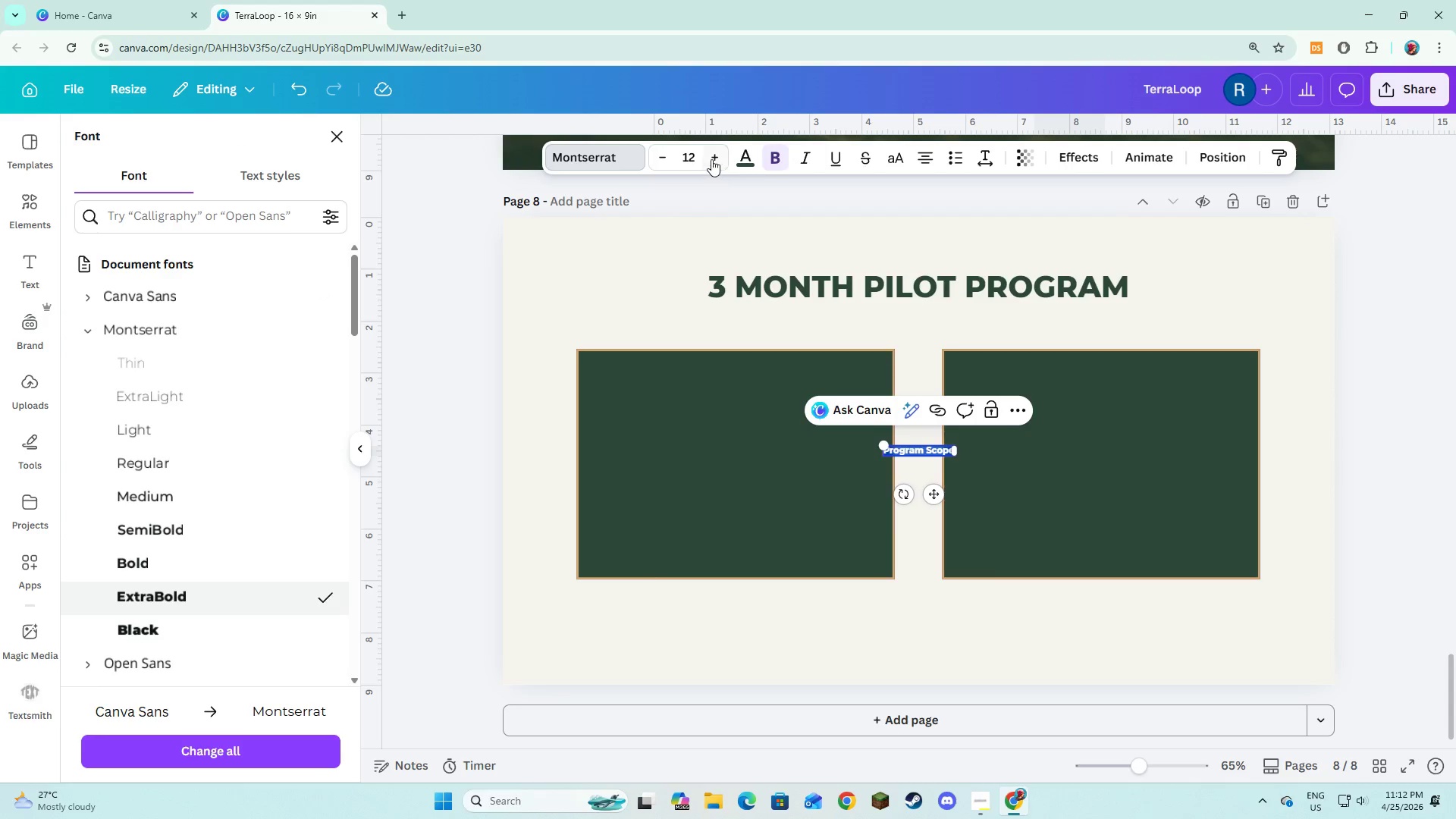 
double_click([711, 159])
 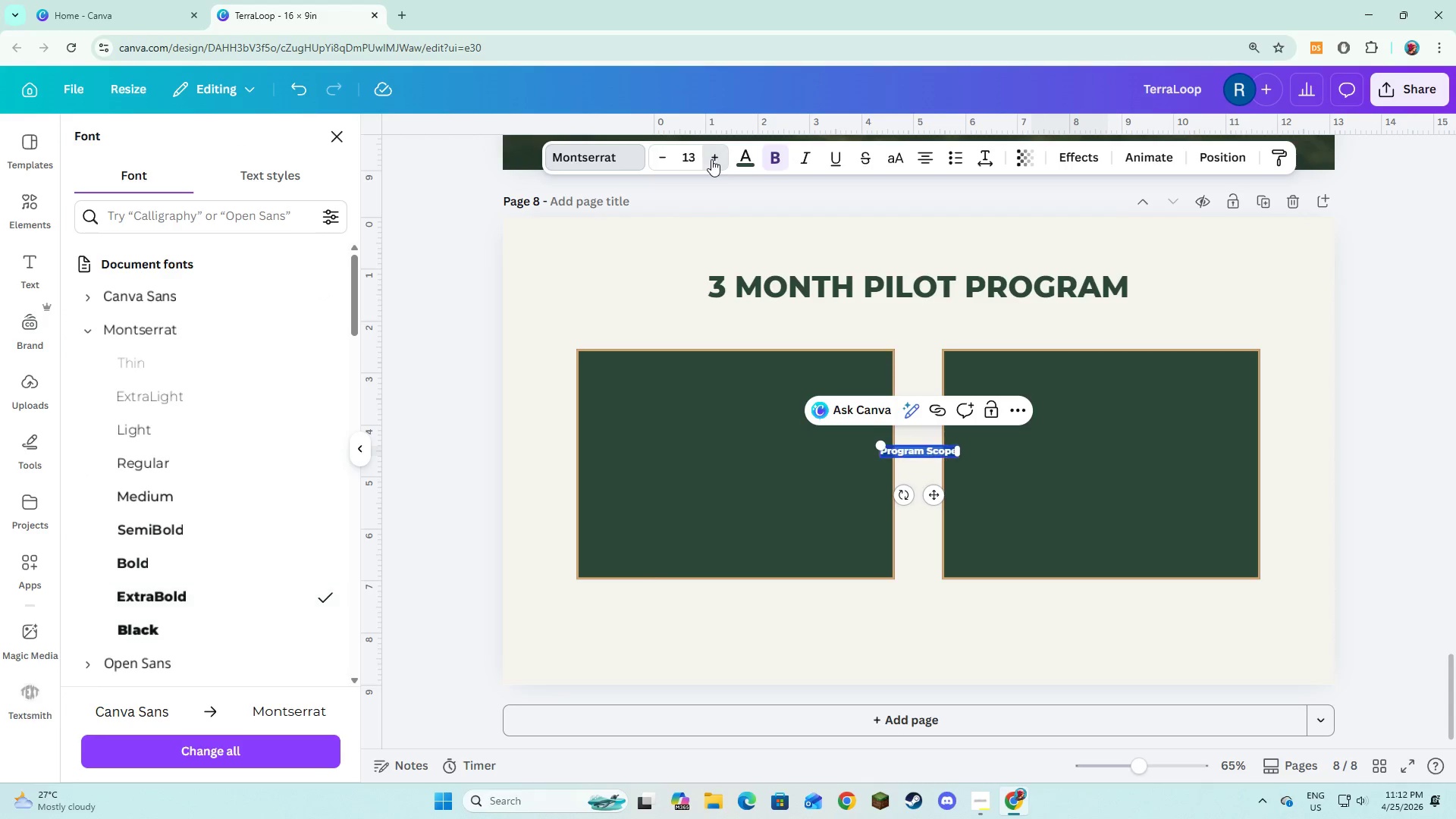 
triple_click([711, 159])
 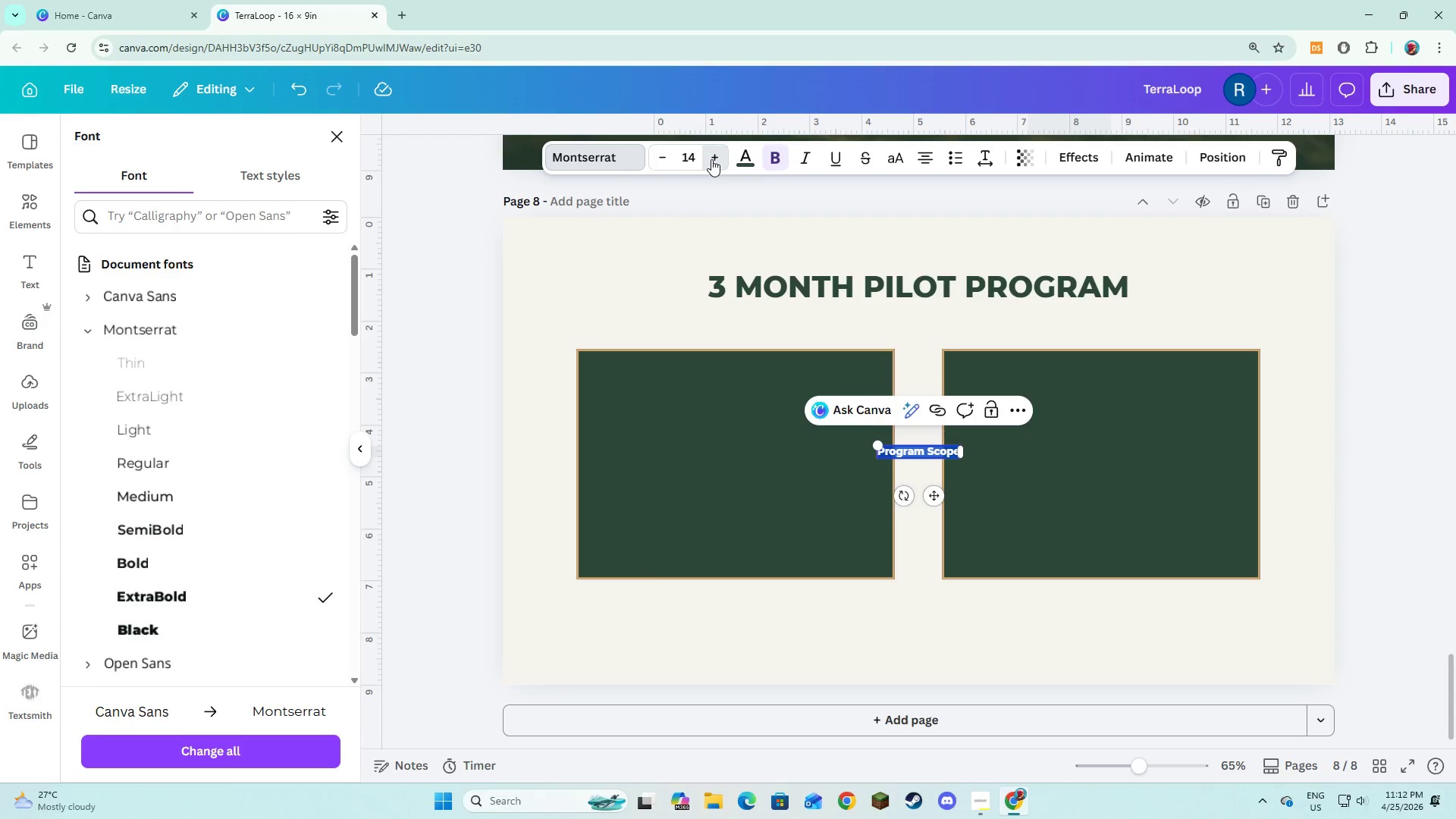 
triple_click([711, 159])
 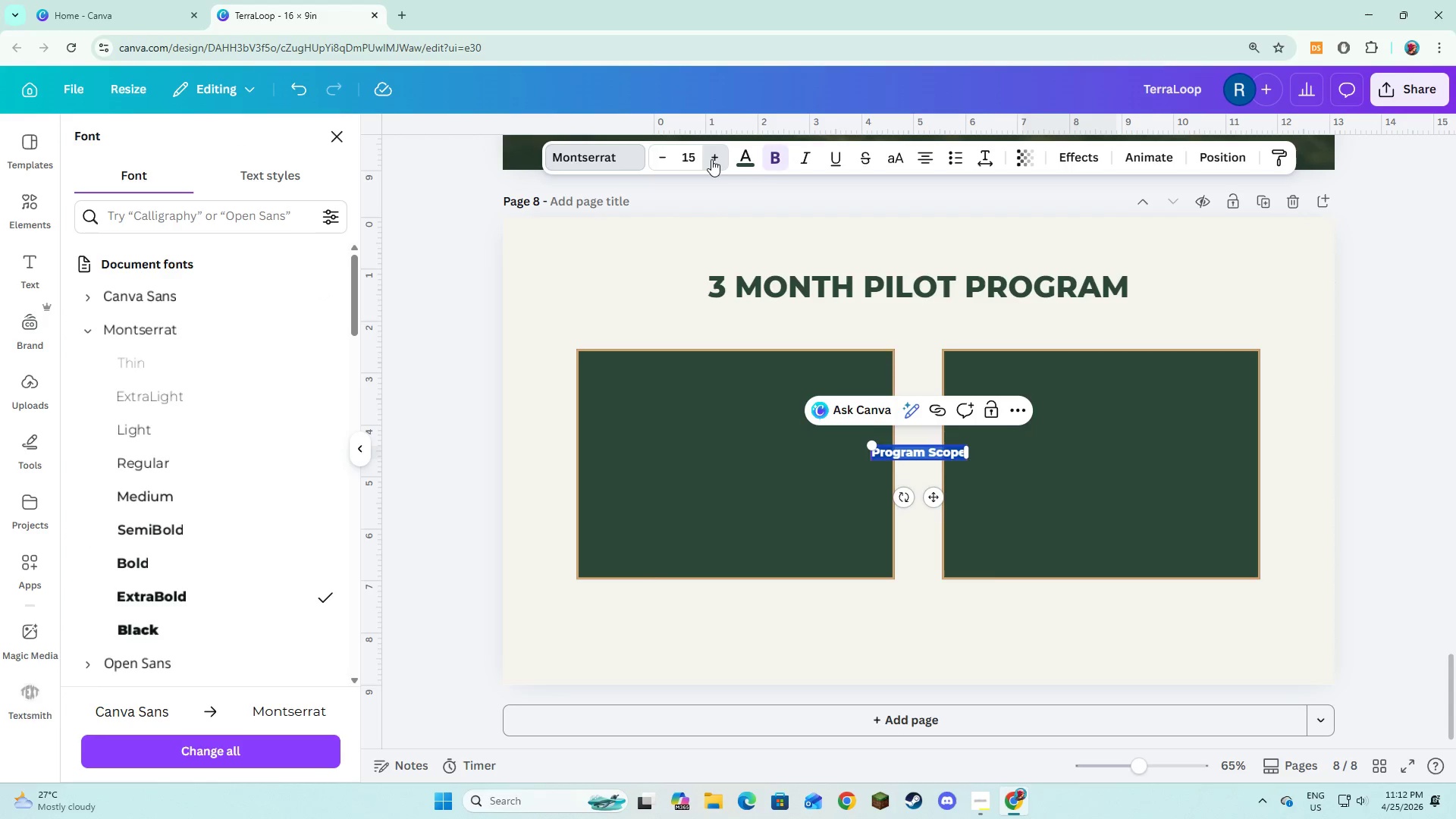 
triple_click([711, 159])
 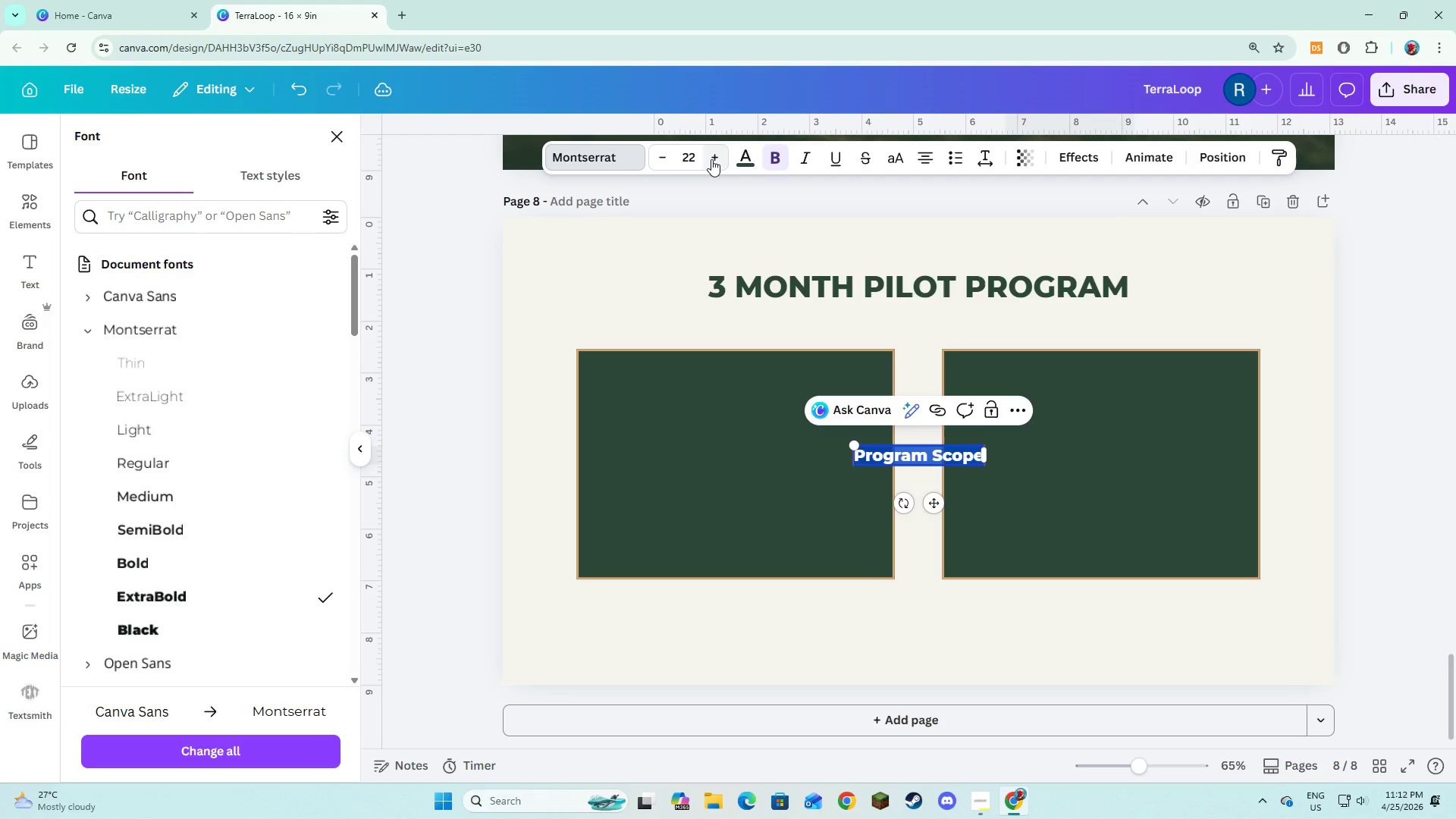 
triple_click([711, 159])
 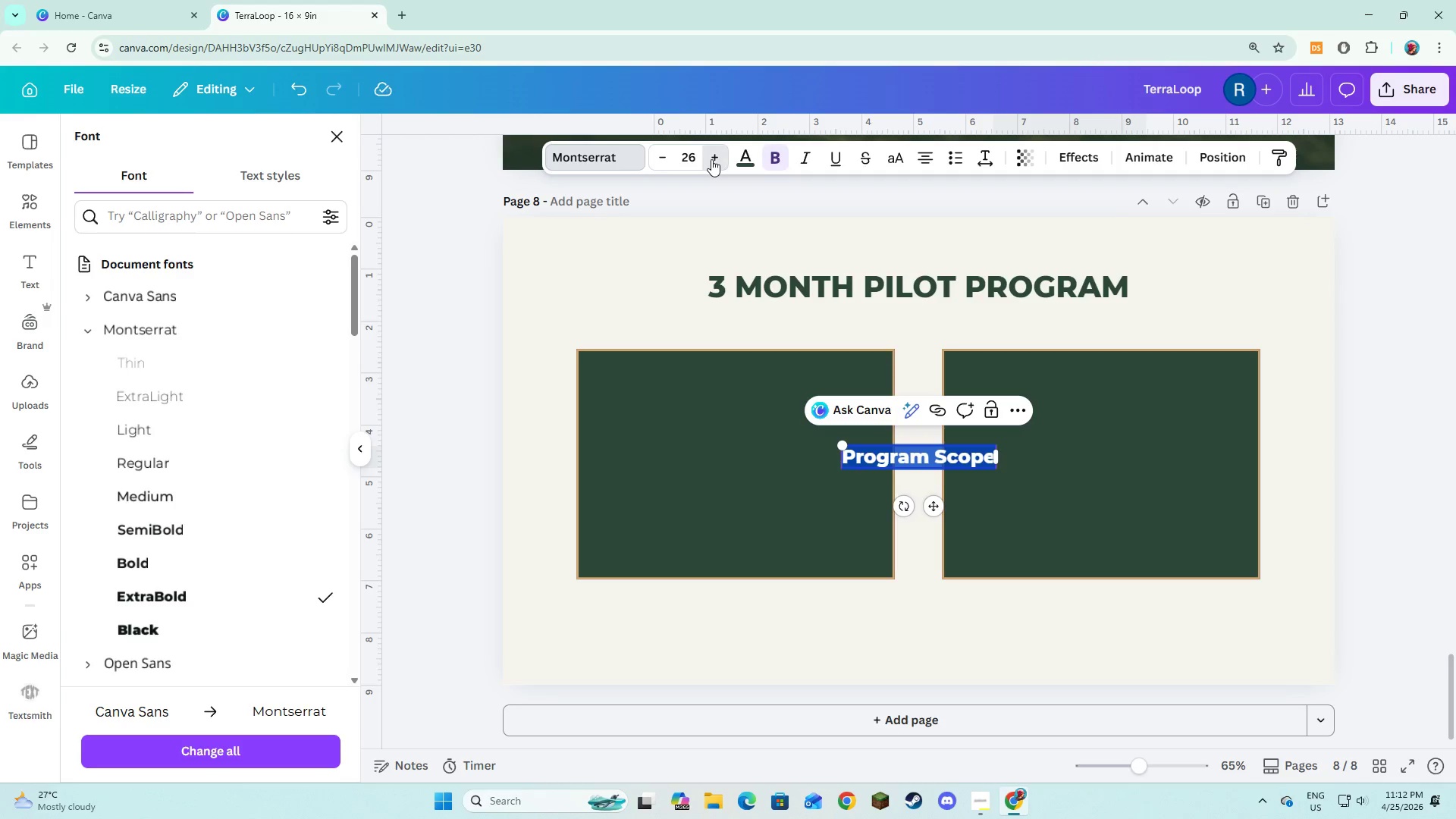 
double_click([711, 159])
 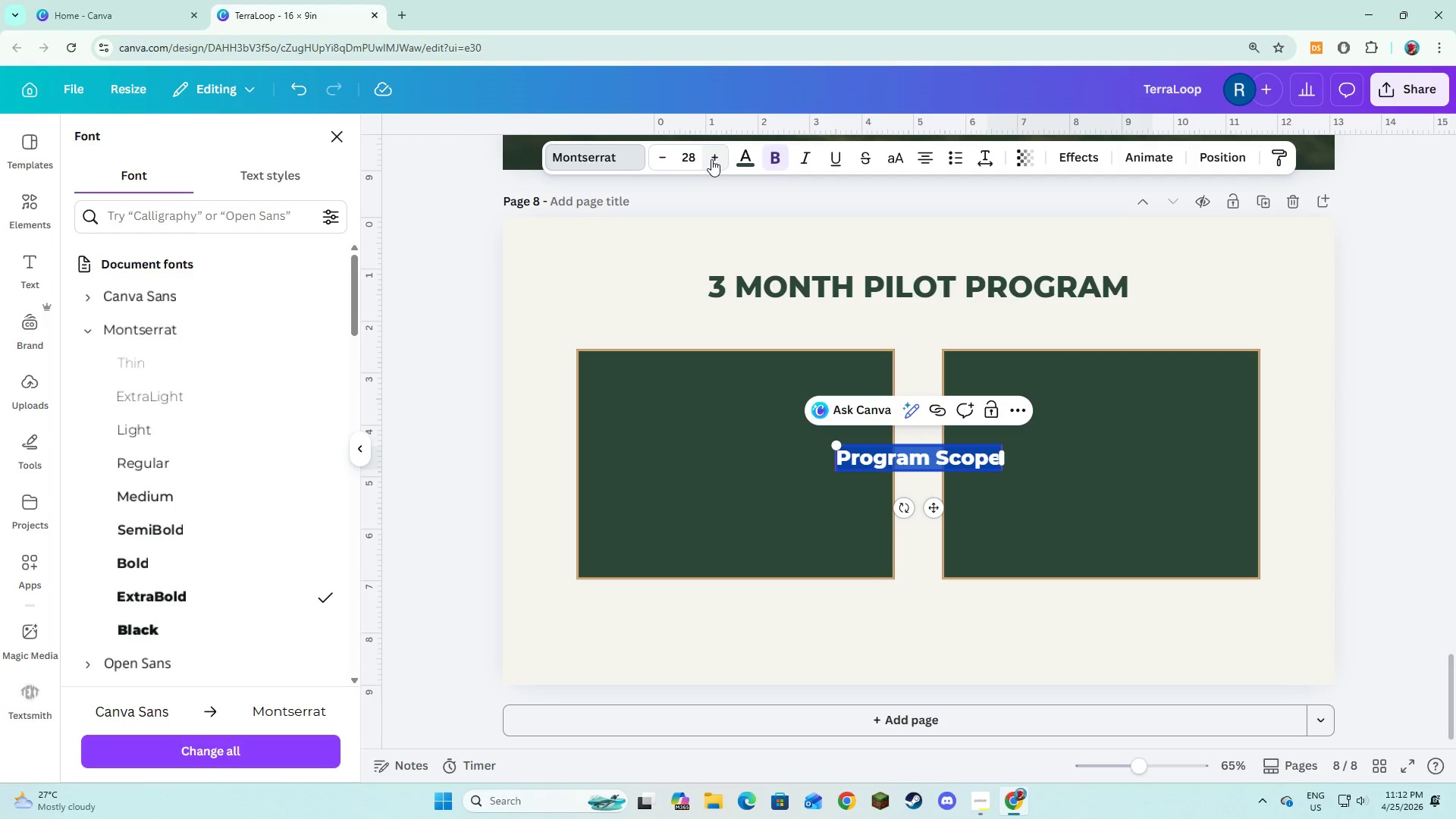 
triple_click([711, 159])
 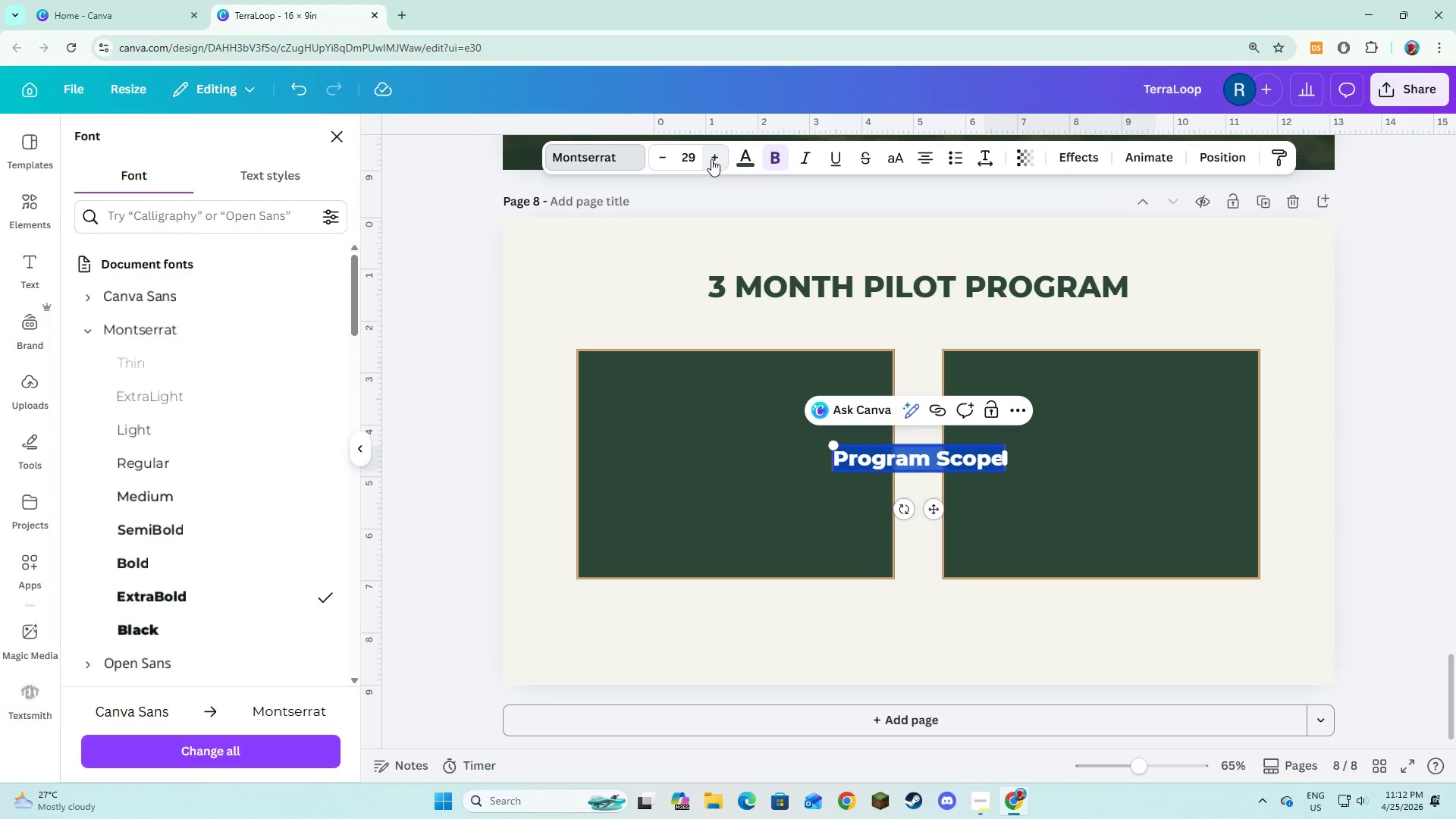 
triple_click([711, 159])
 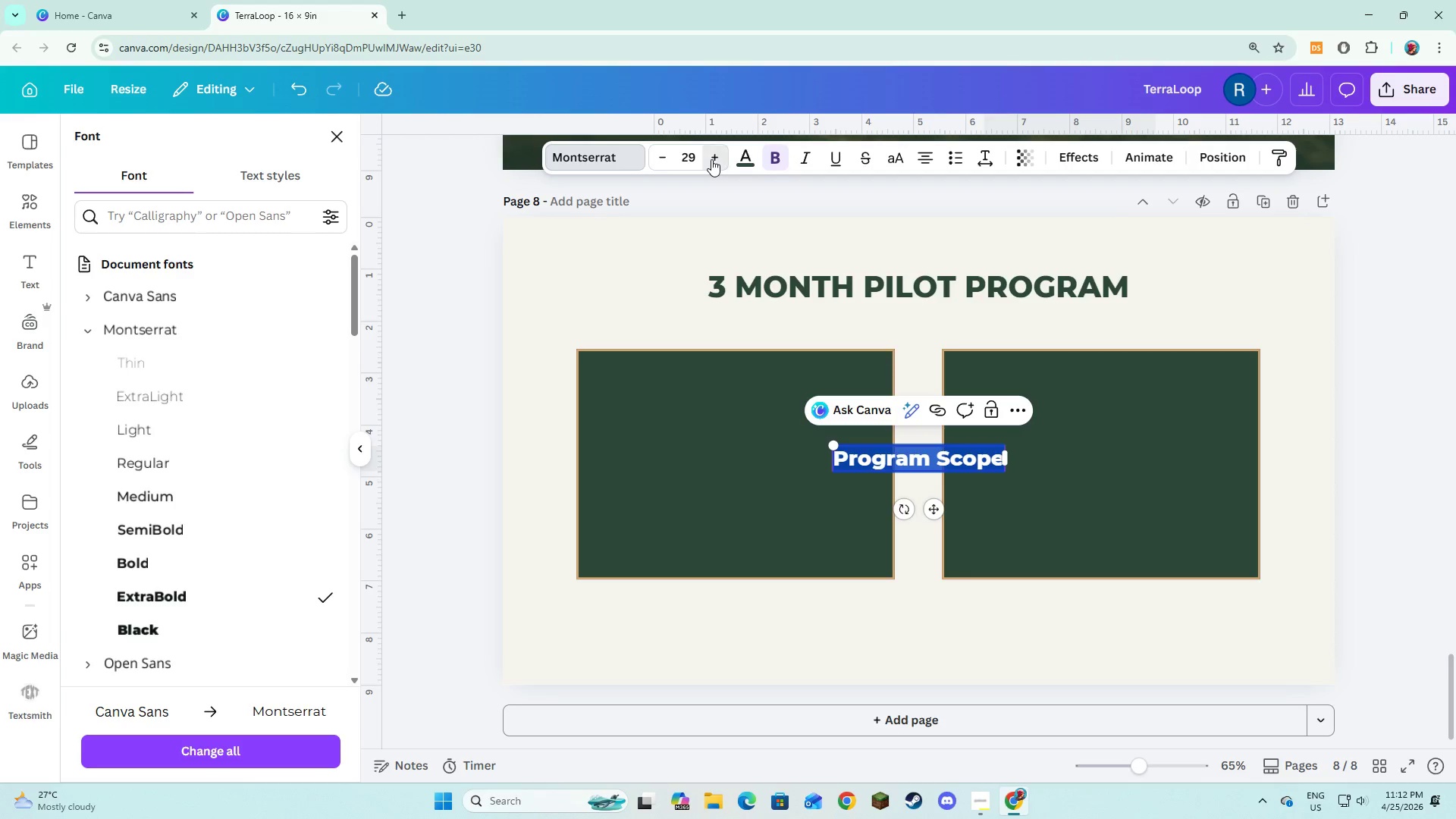 
triple_click([711, 159])
 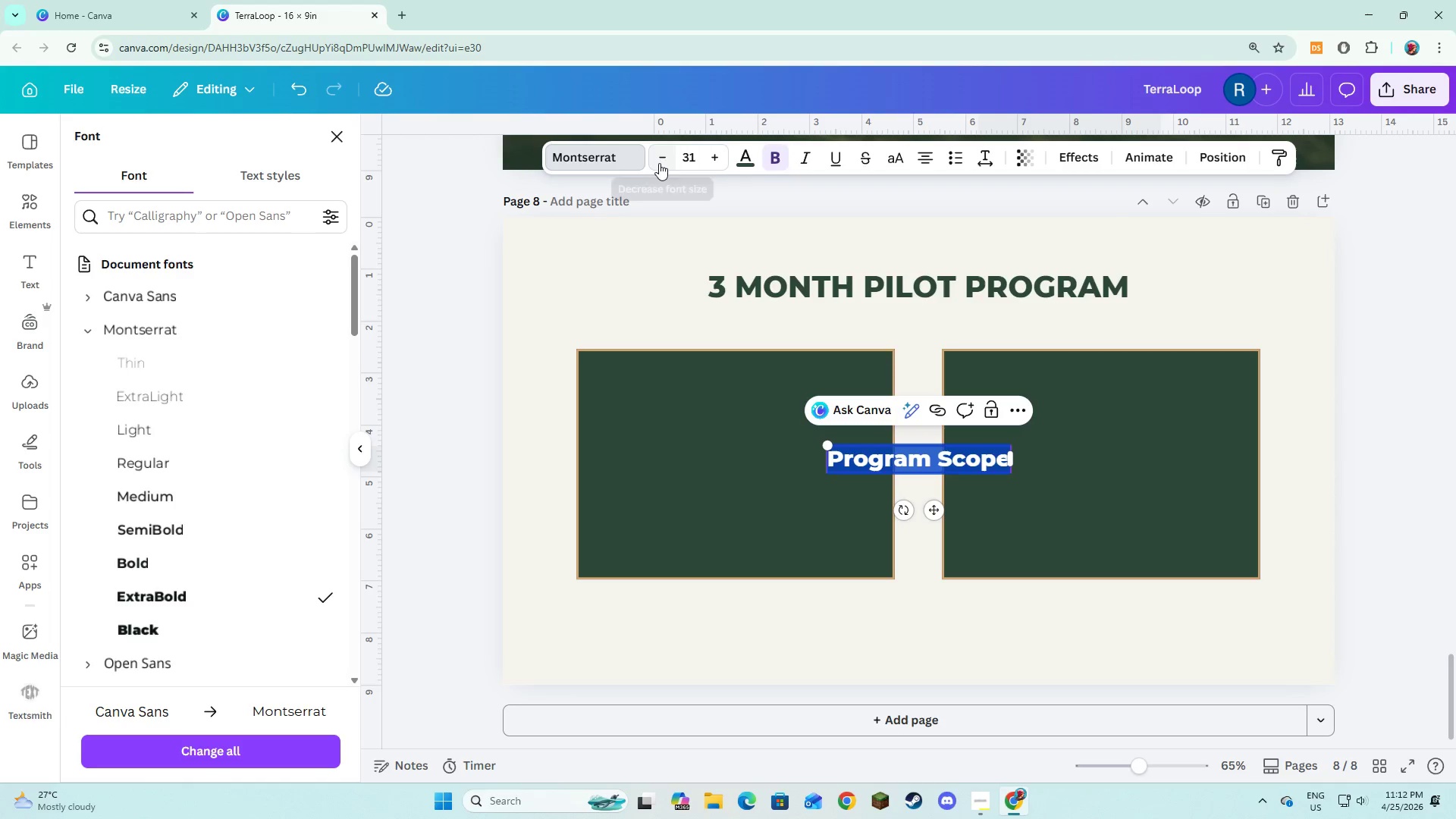 
double_click([641, 272])
 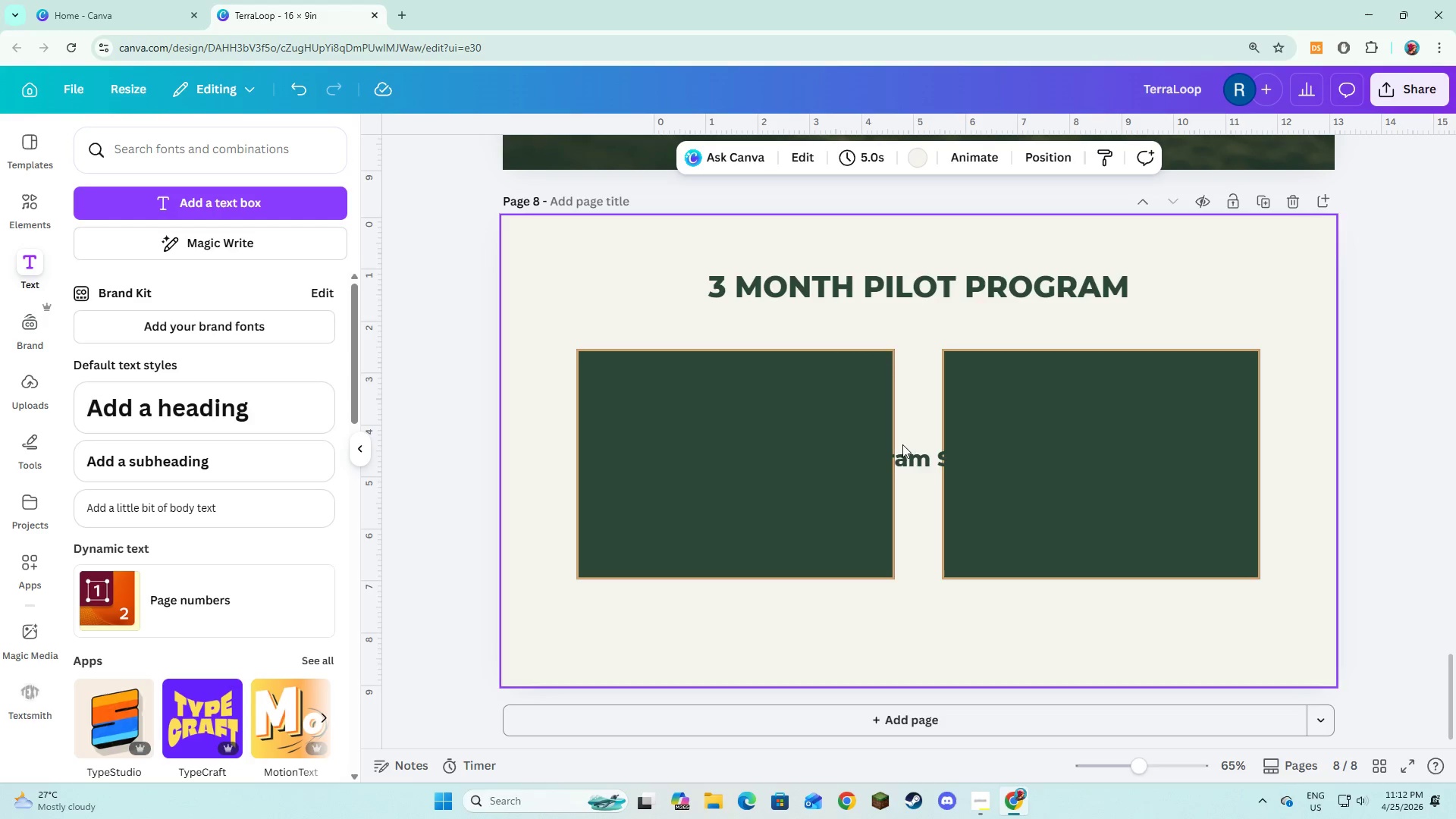 
left_click([913, 469])
 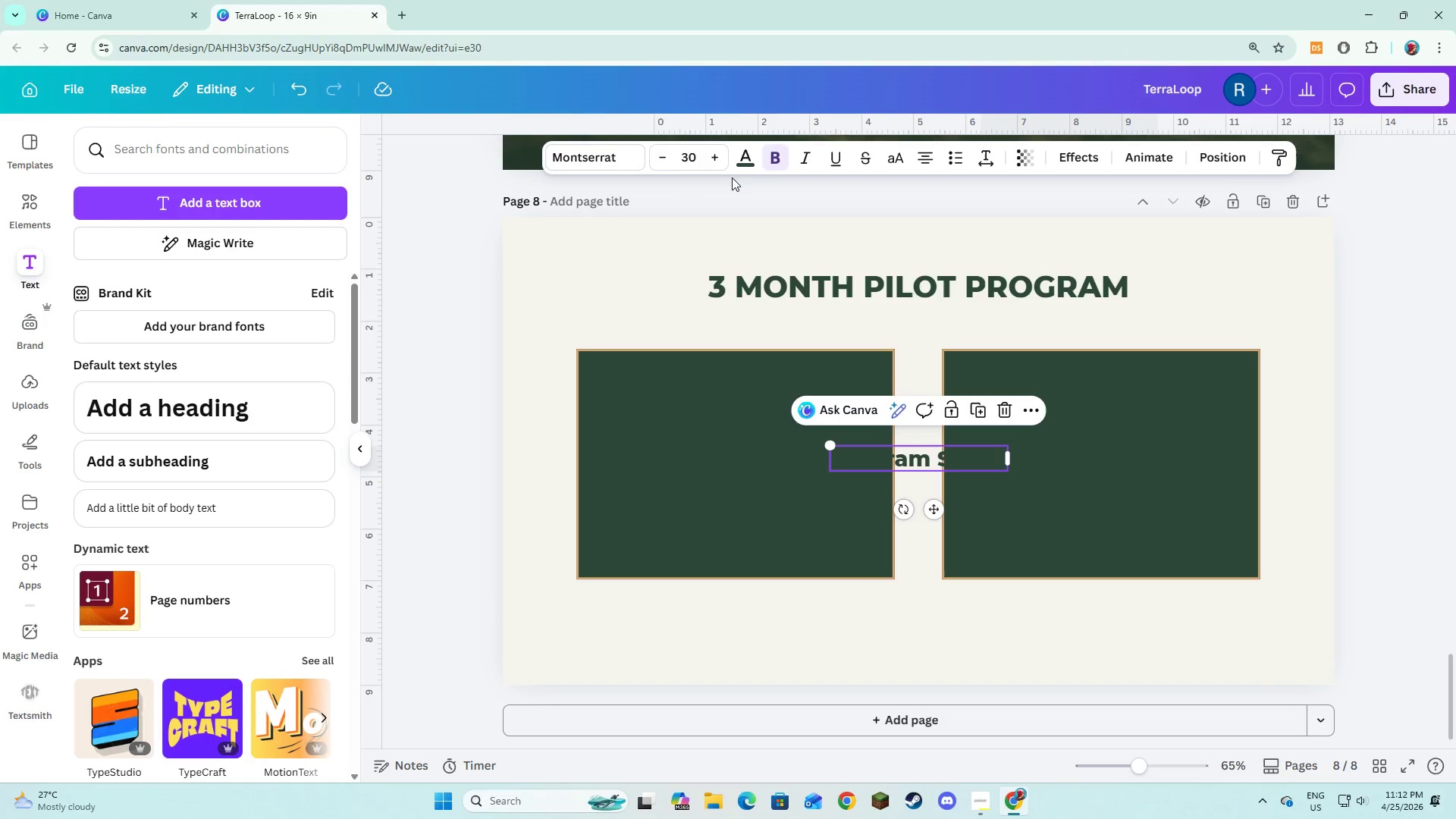 
left_click([742, 170])
 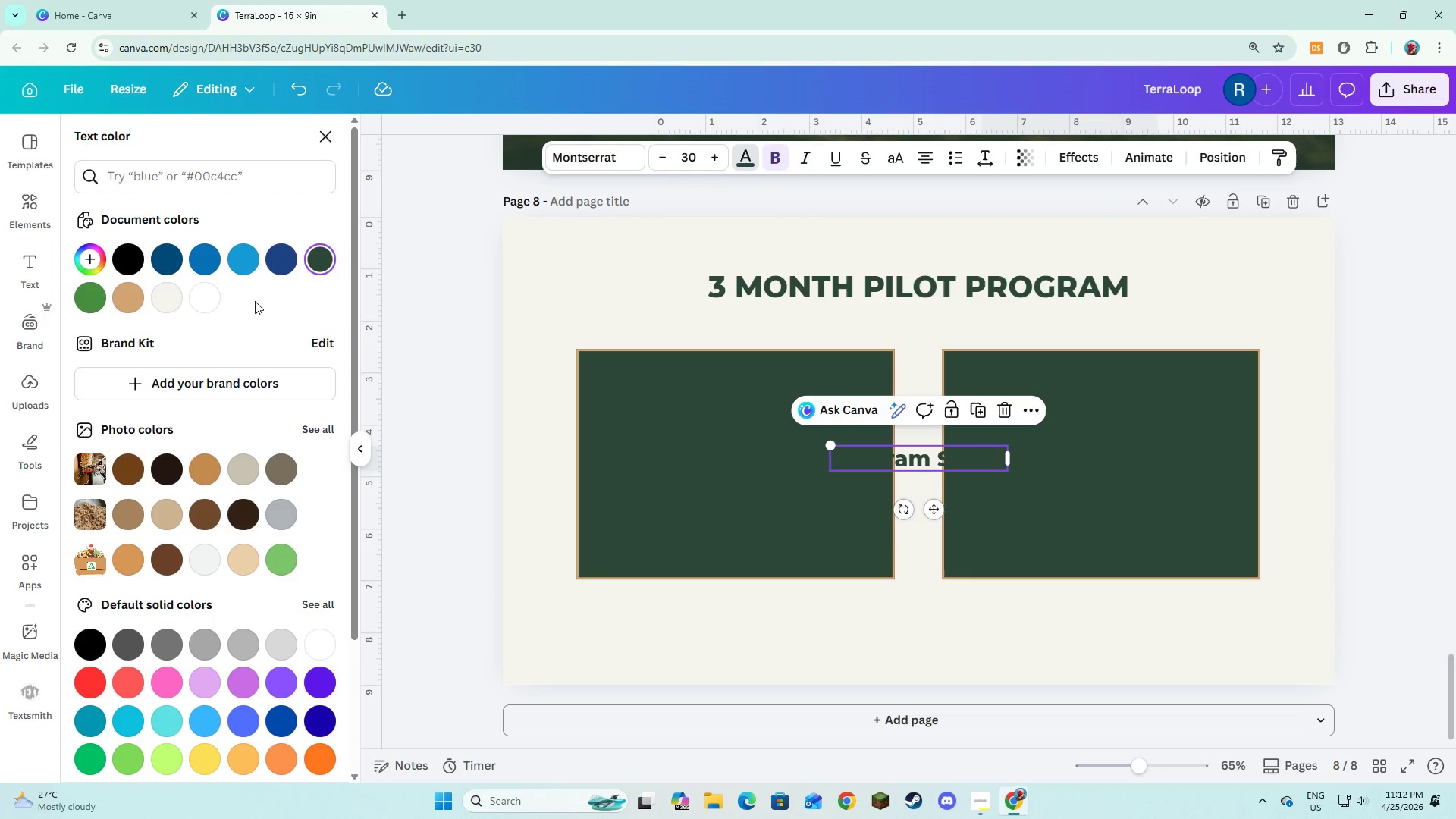 
left_click([167, 292])
 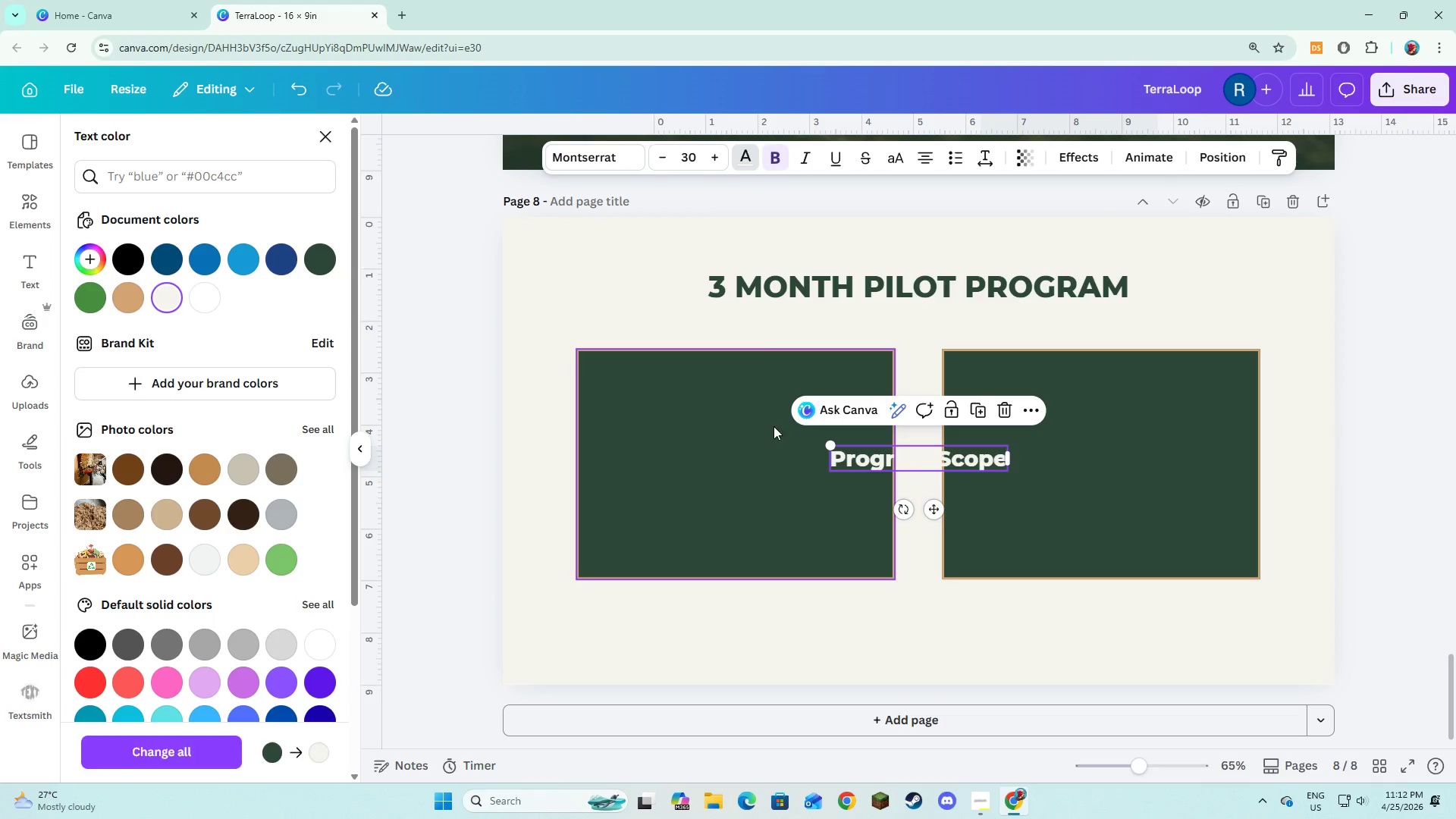 
left_click([774, 426])
 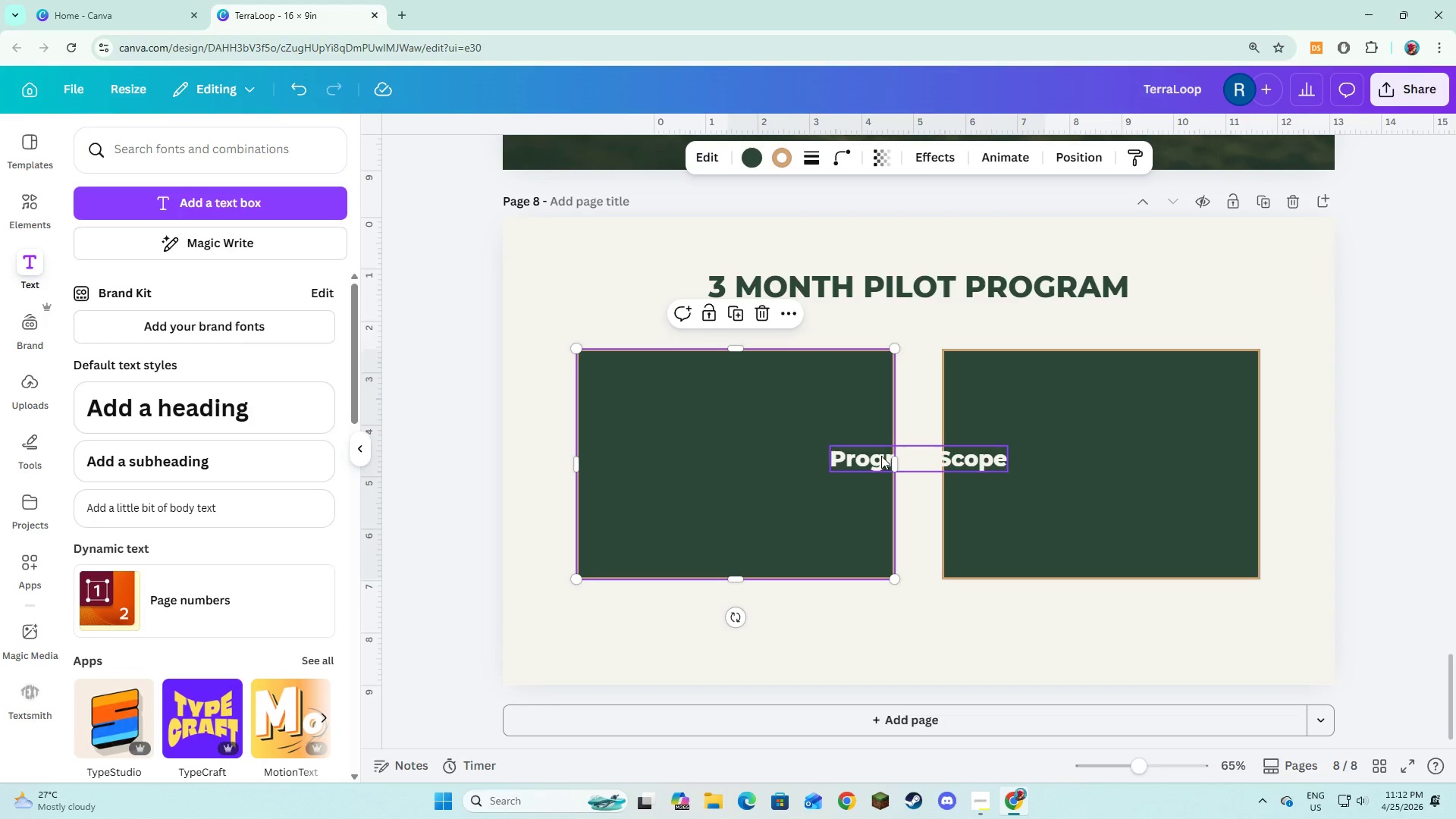 
left_click([881, 456])
 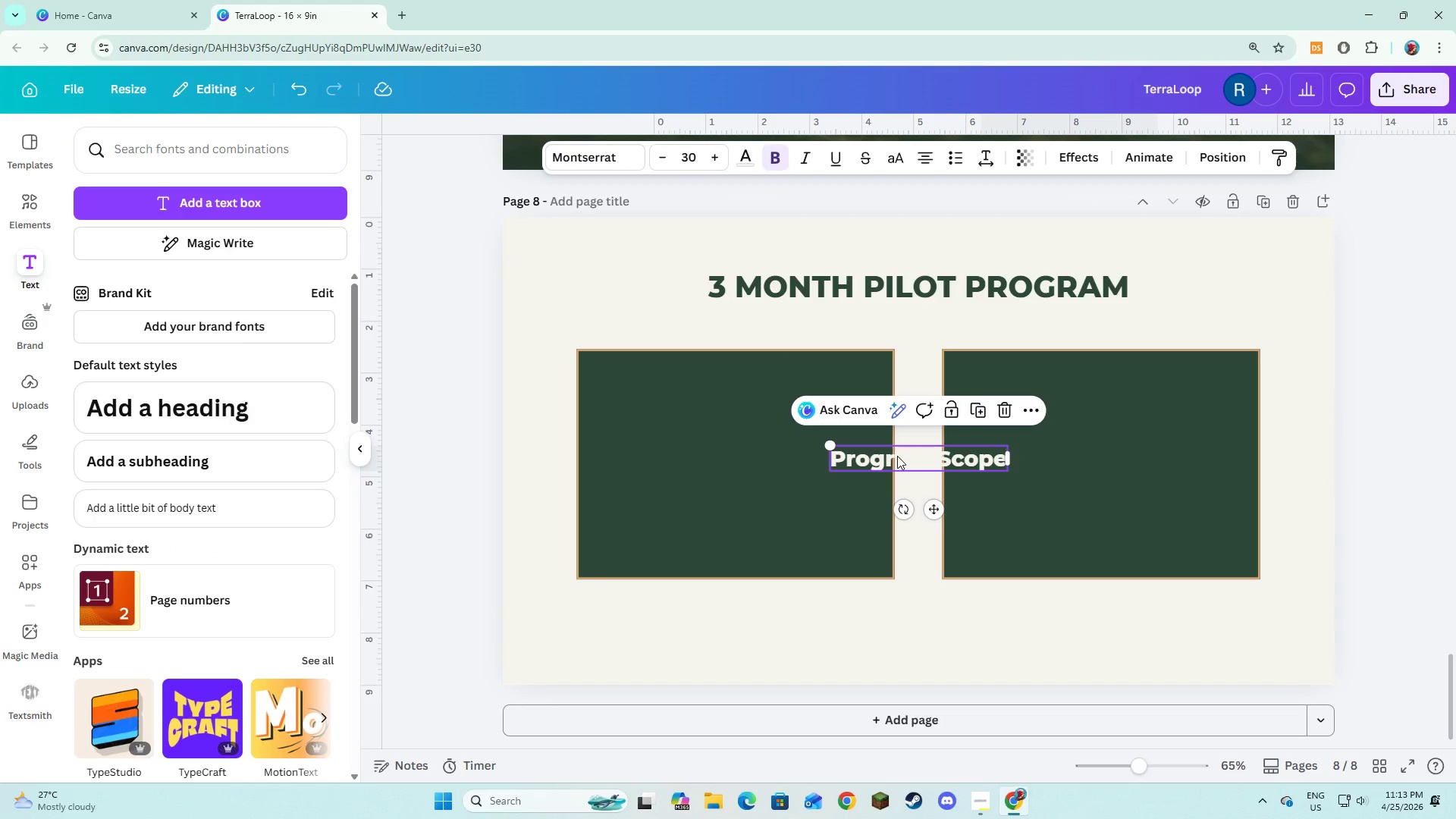 
left_click_drag(start_coordinate=[897, 456], to_coordinate=[715, 381])
 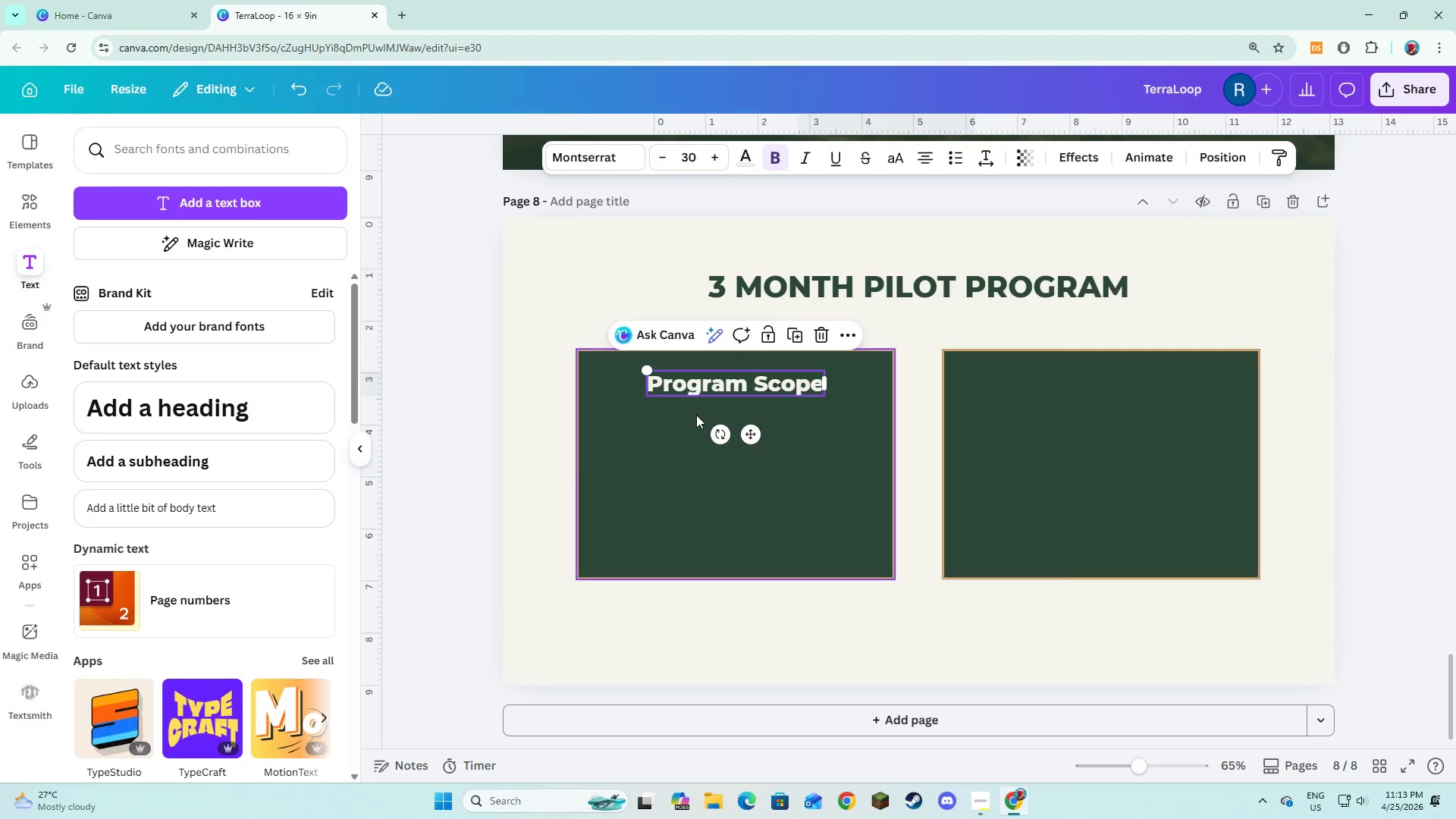 
left_click([696, 415])
 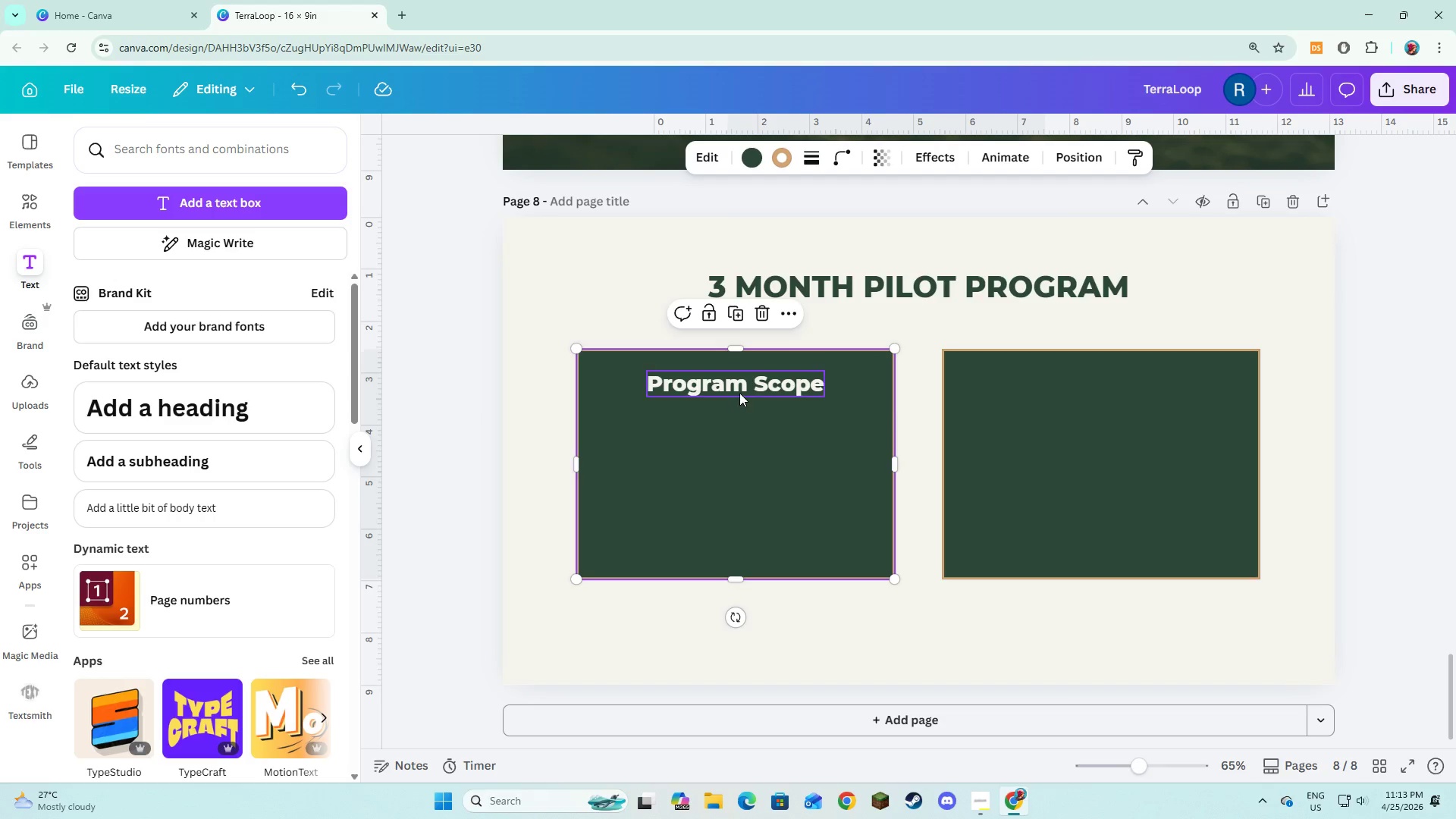 
left_click([739, 393])
 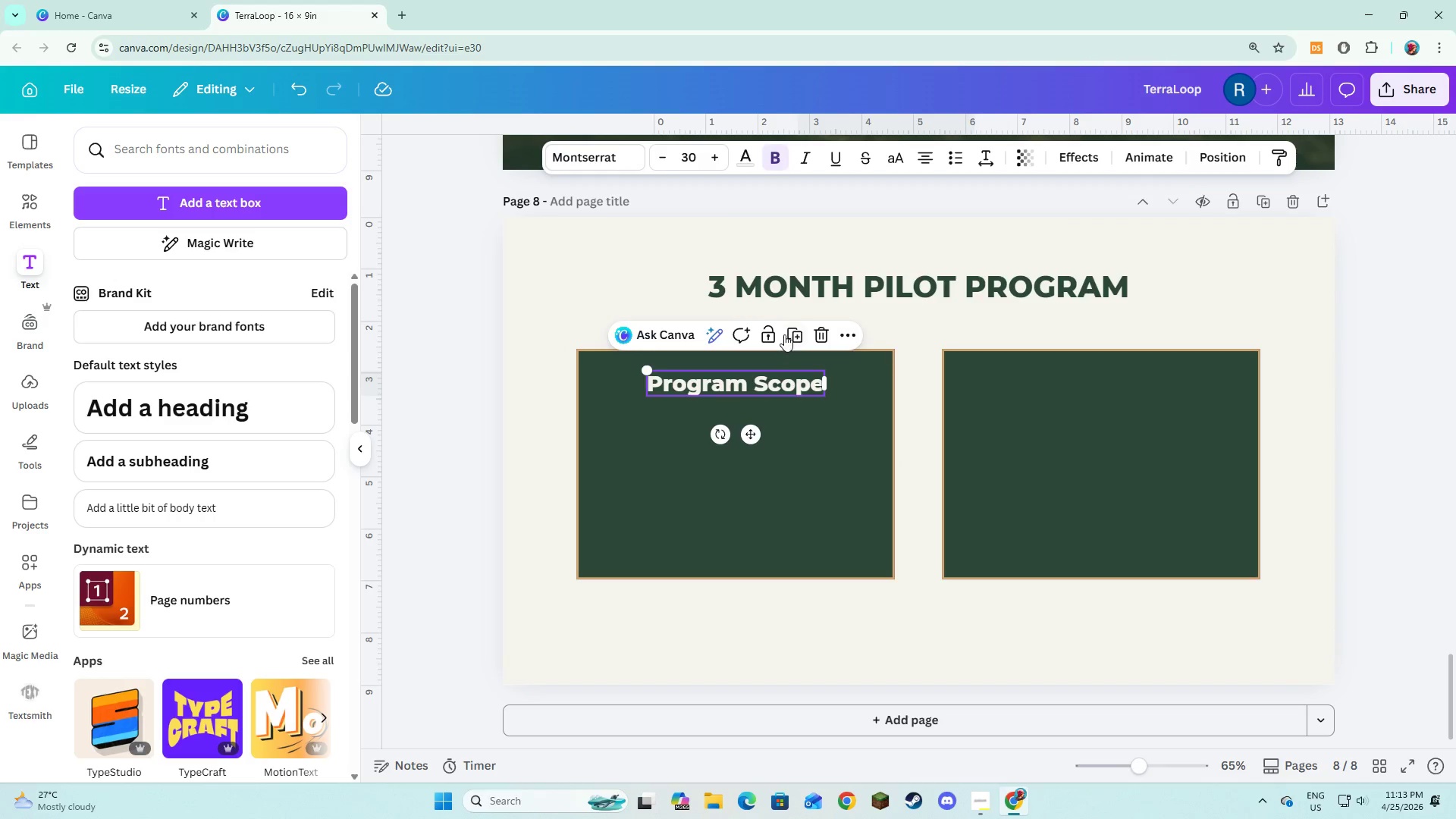 
left_click([784, 334])
 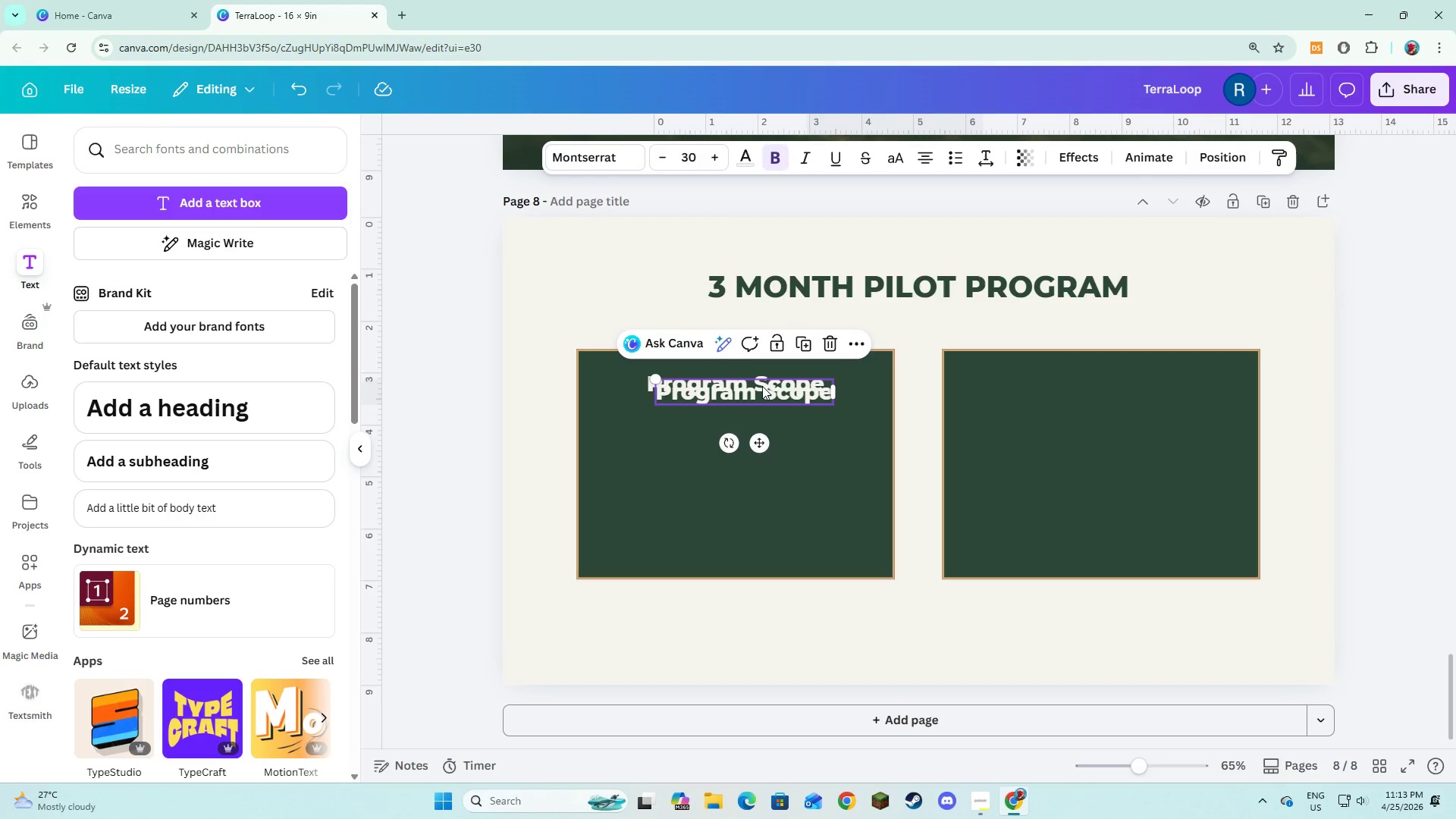 
left_click_drag(start_coordinate=[761, 387], to_coordinate=[1121, 378])
 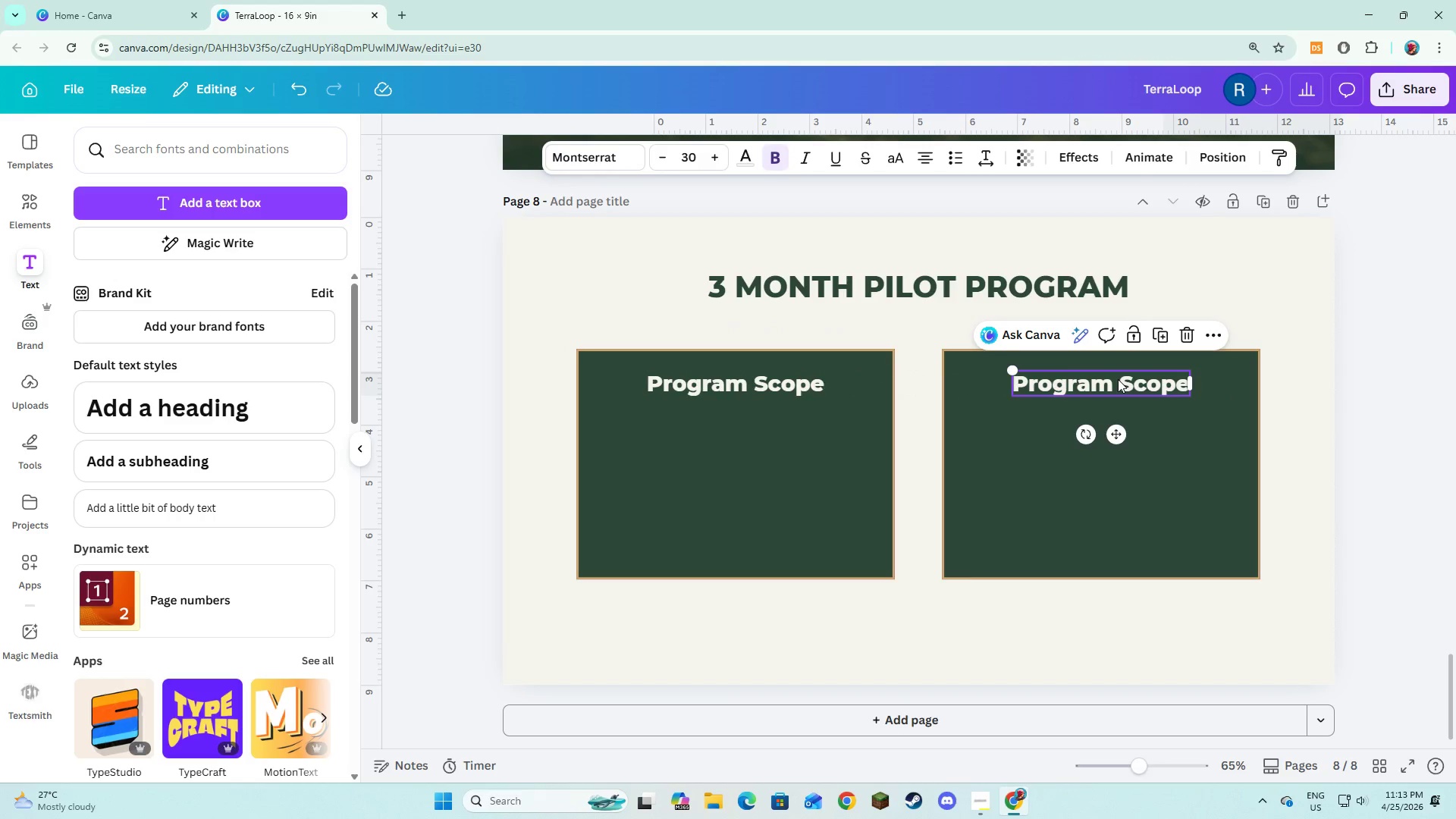 
left_click([1118, 379])
 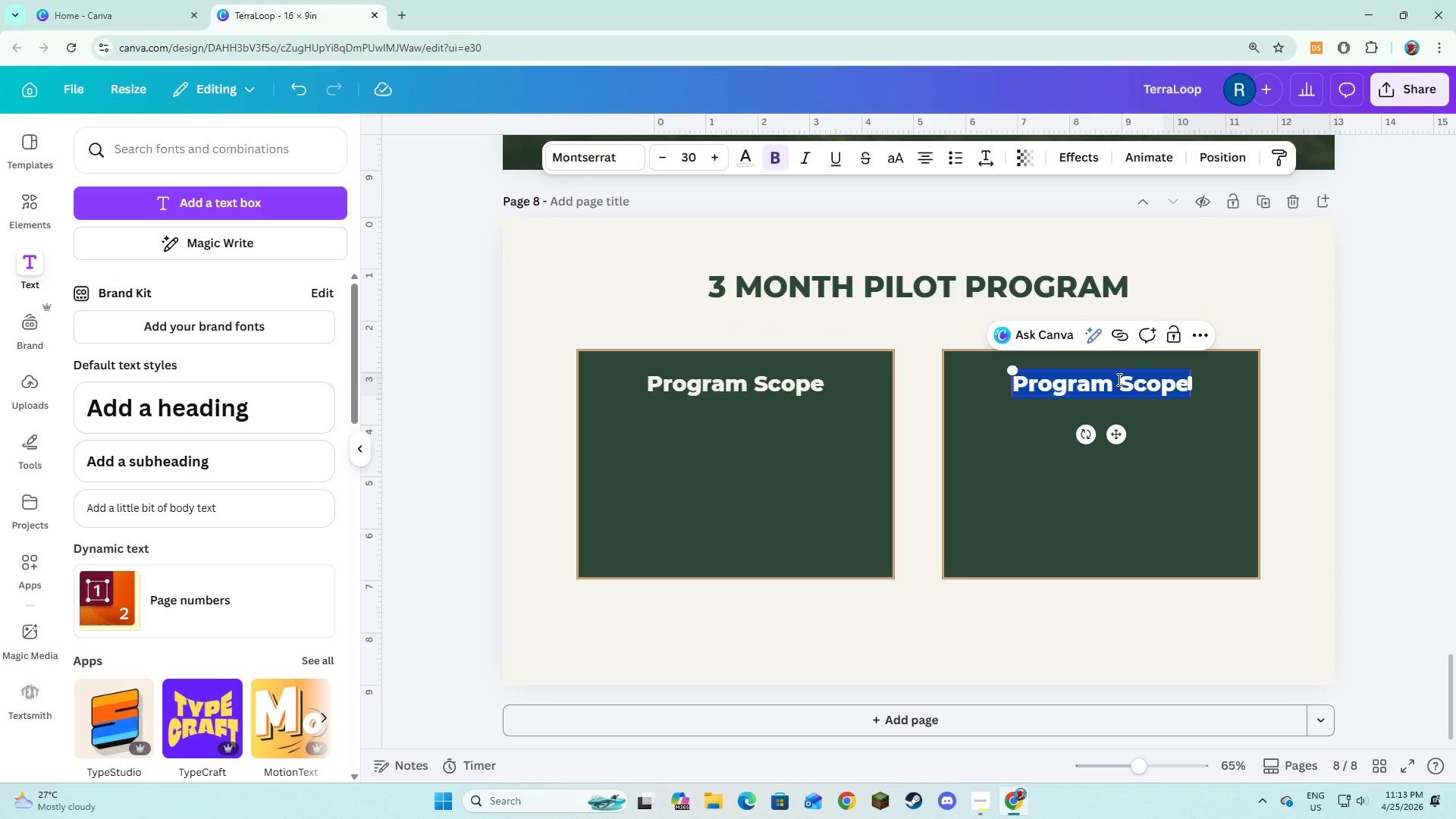 
type(Whats)
key(Backspace)
type('s Included)
 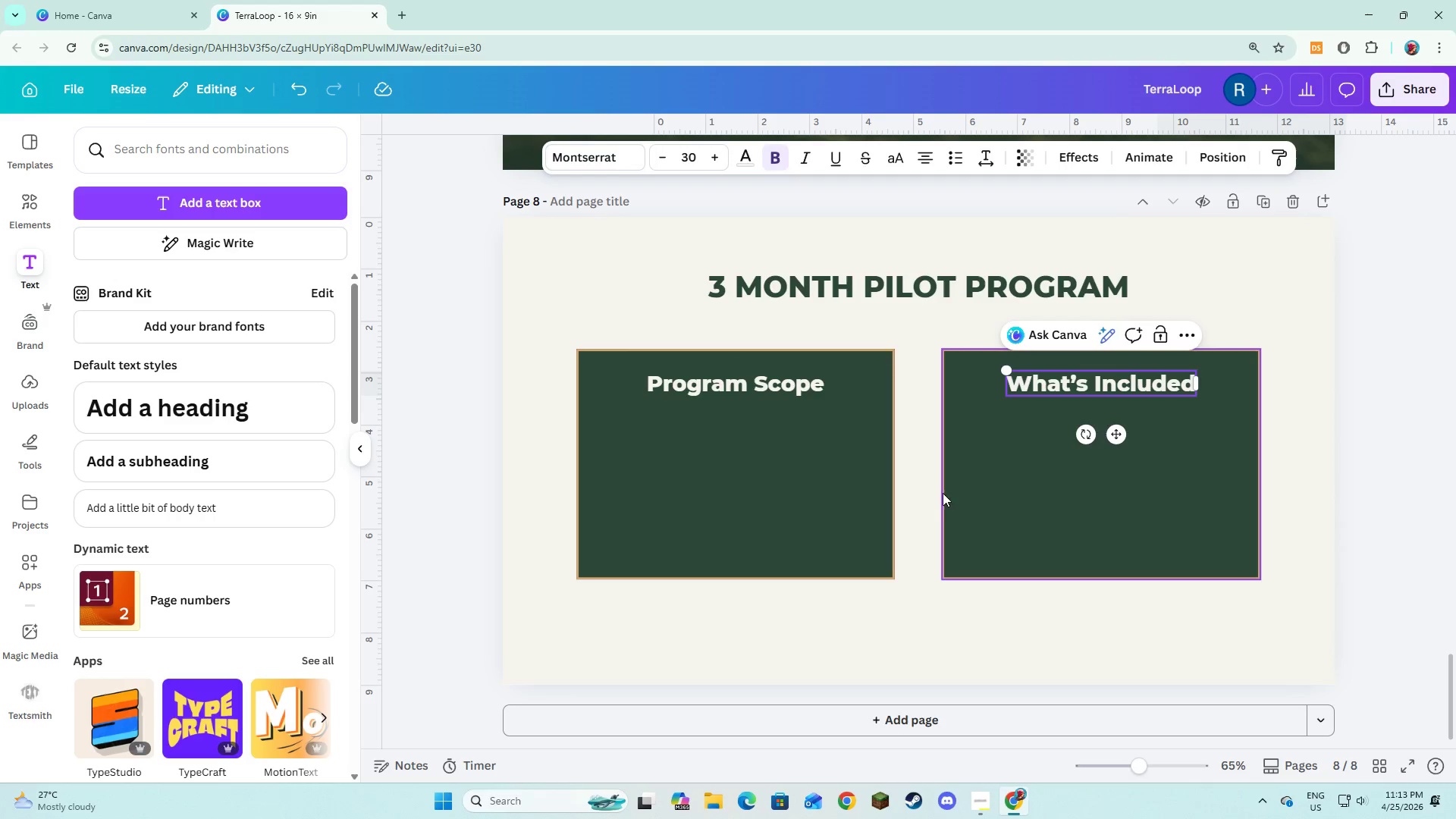 
left_click([943, 510])
 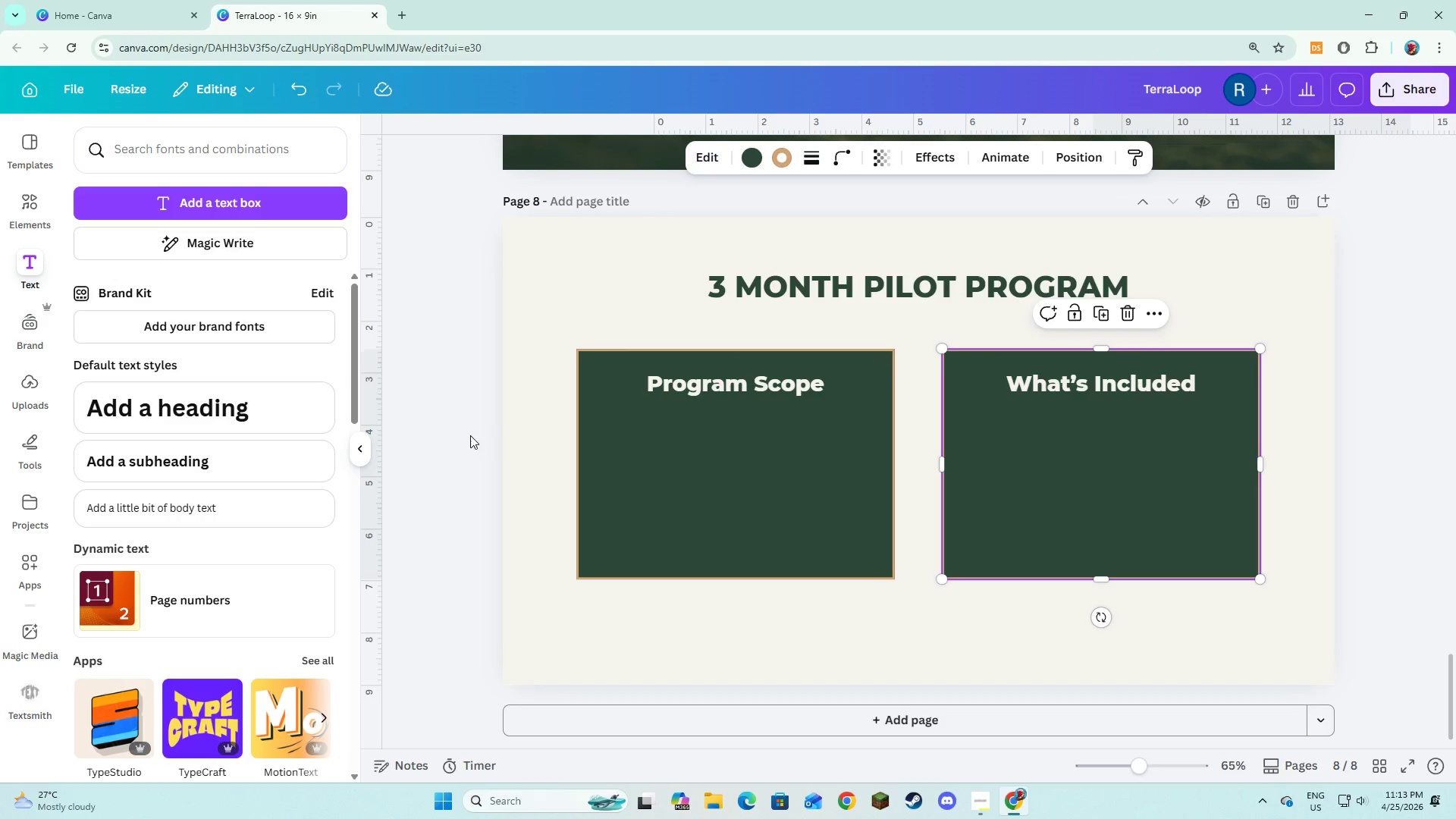 
left_click([510, 394])
 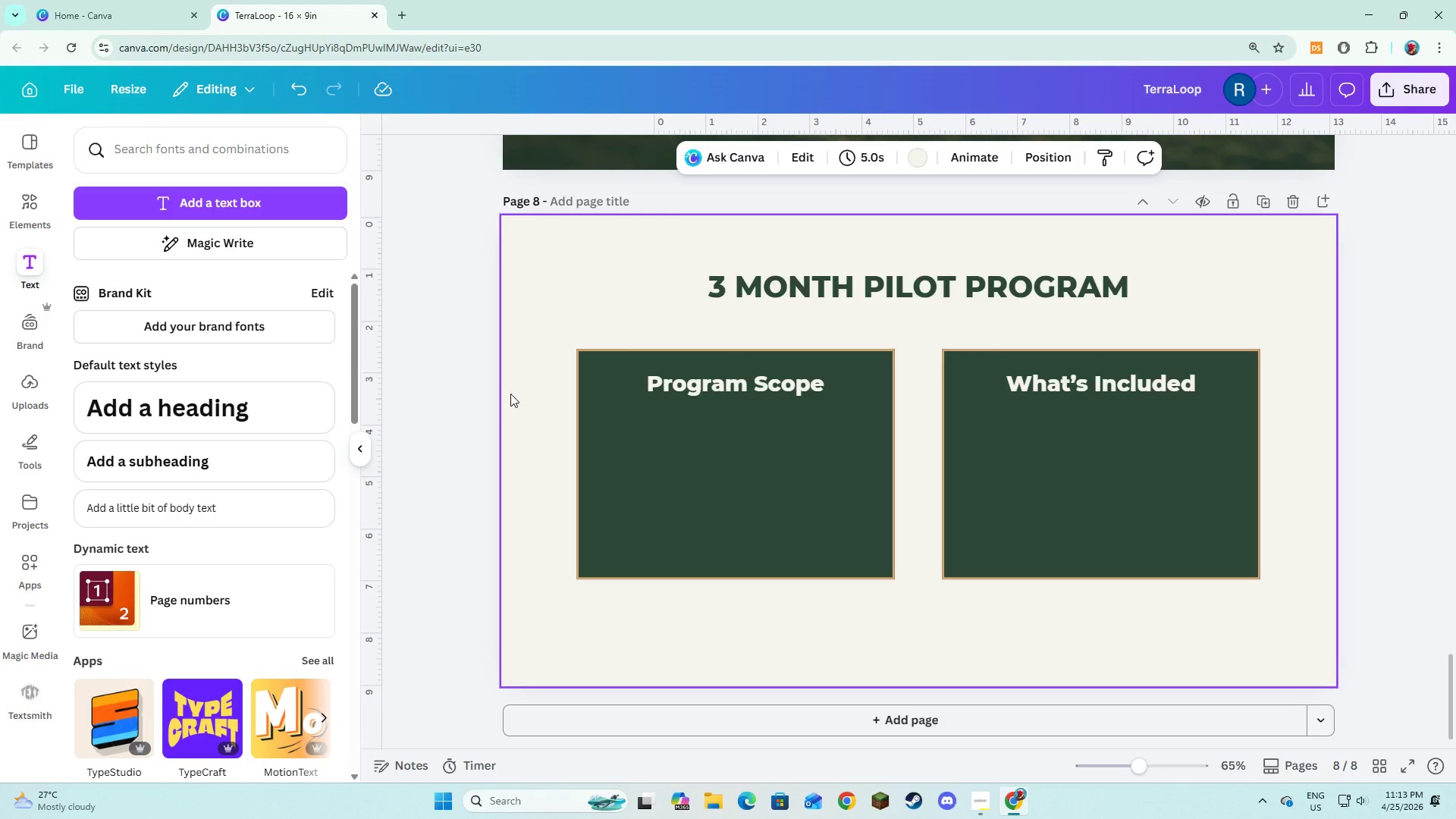 
wait(6.66)
 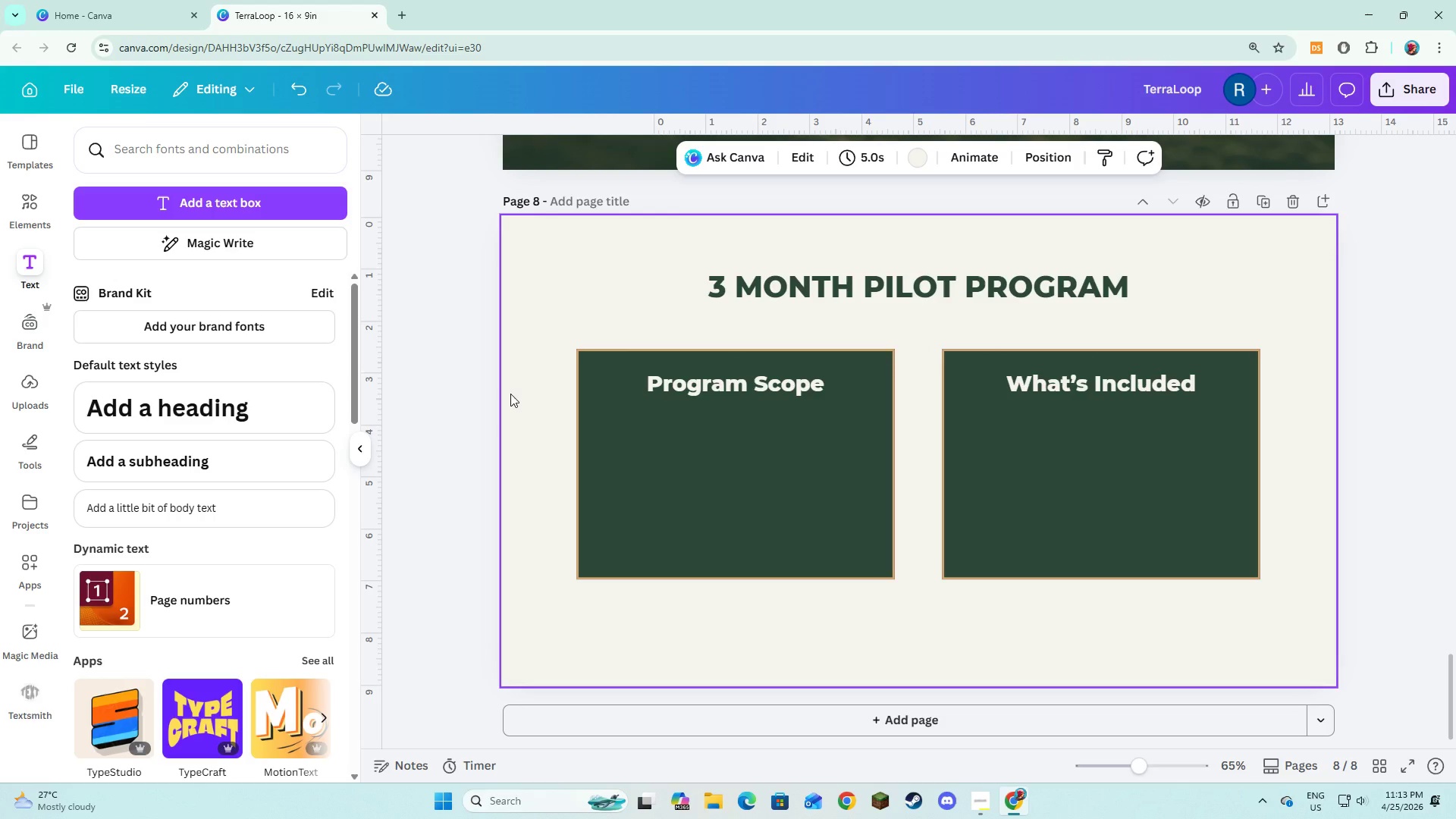 
left_click([318, 210])
 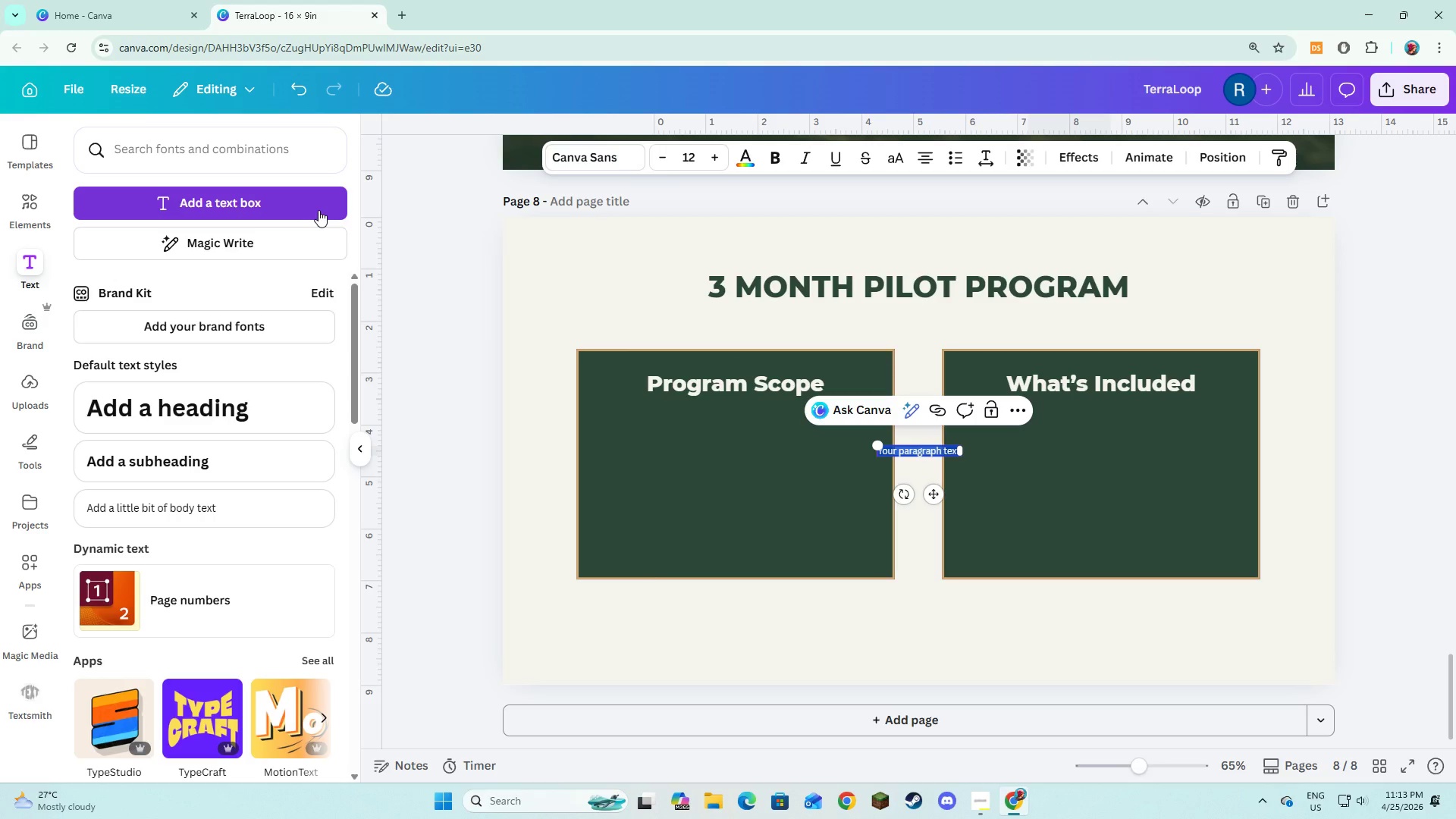 
type(Duration: 12 weeks)
 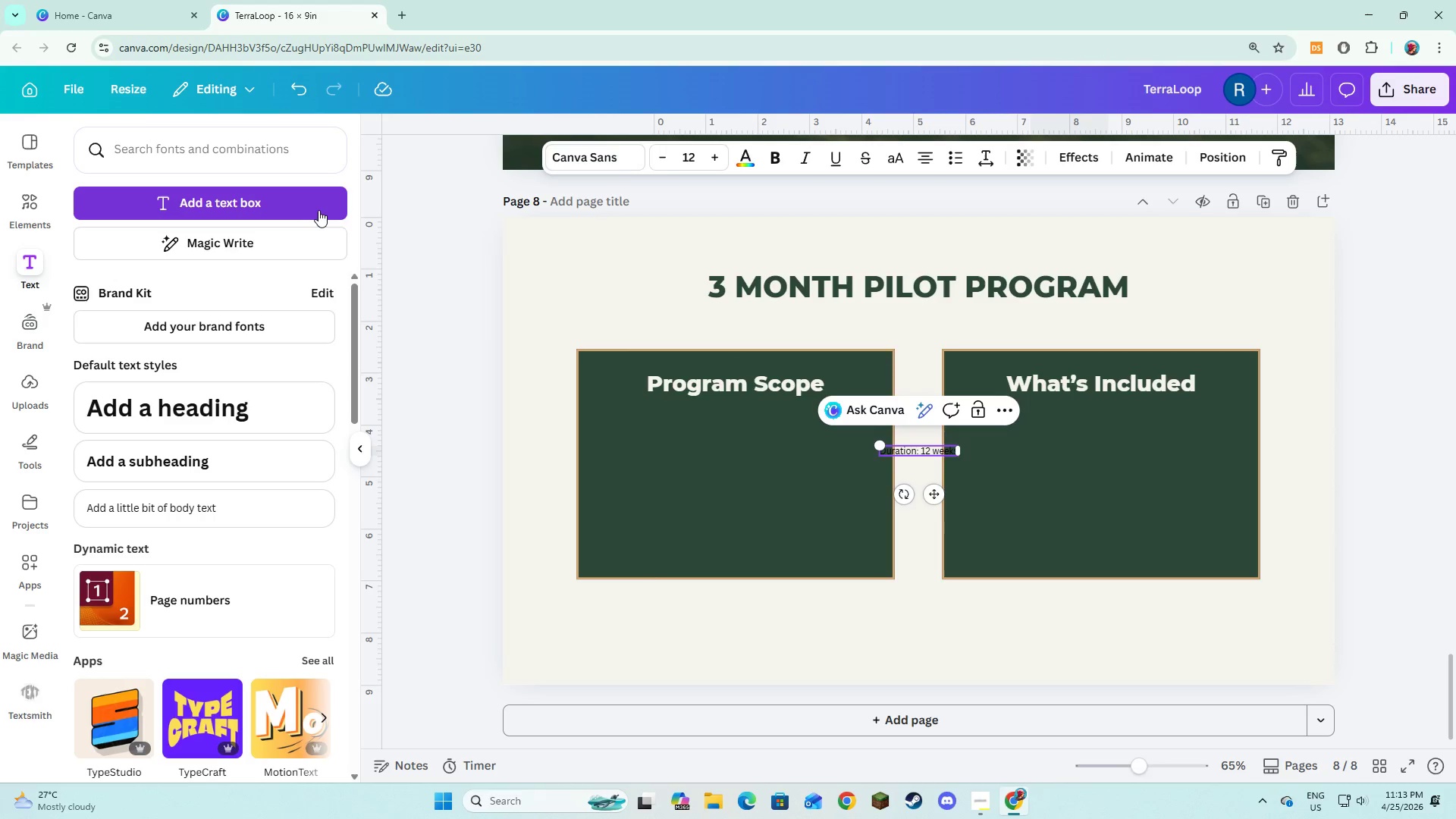 
key(Enter)
 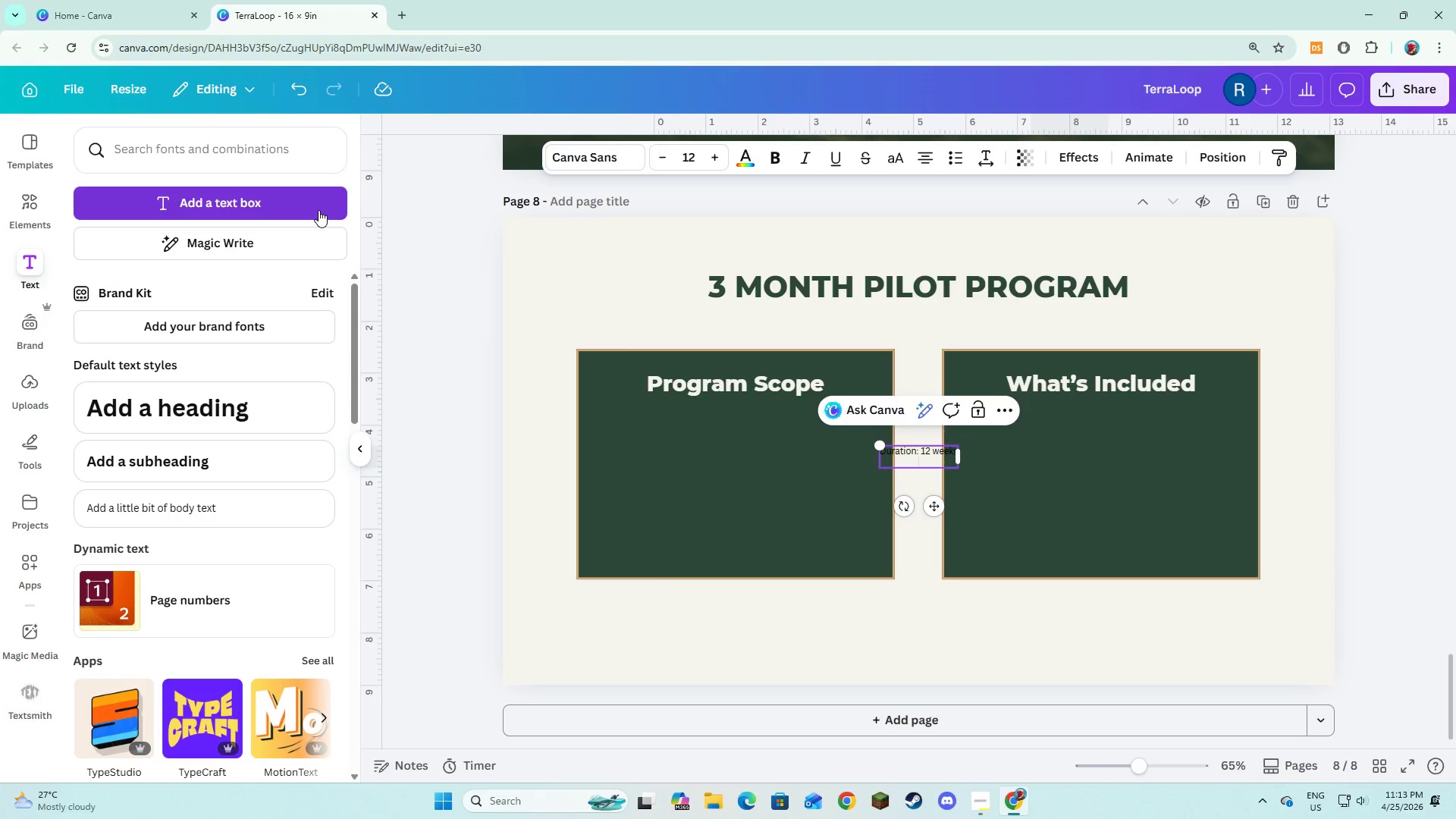 
type(Locations: Selected Grain & Grist Brewery sites)
 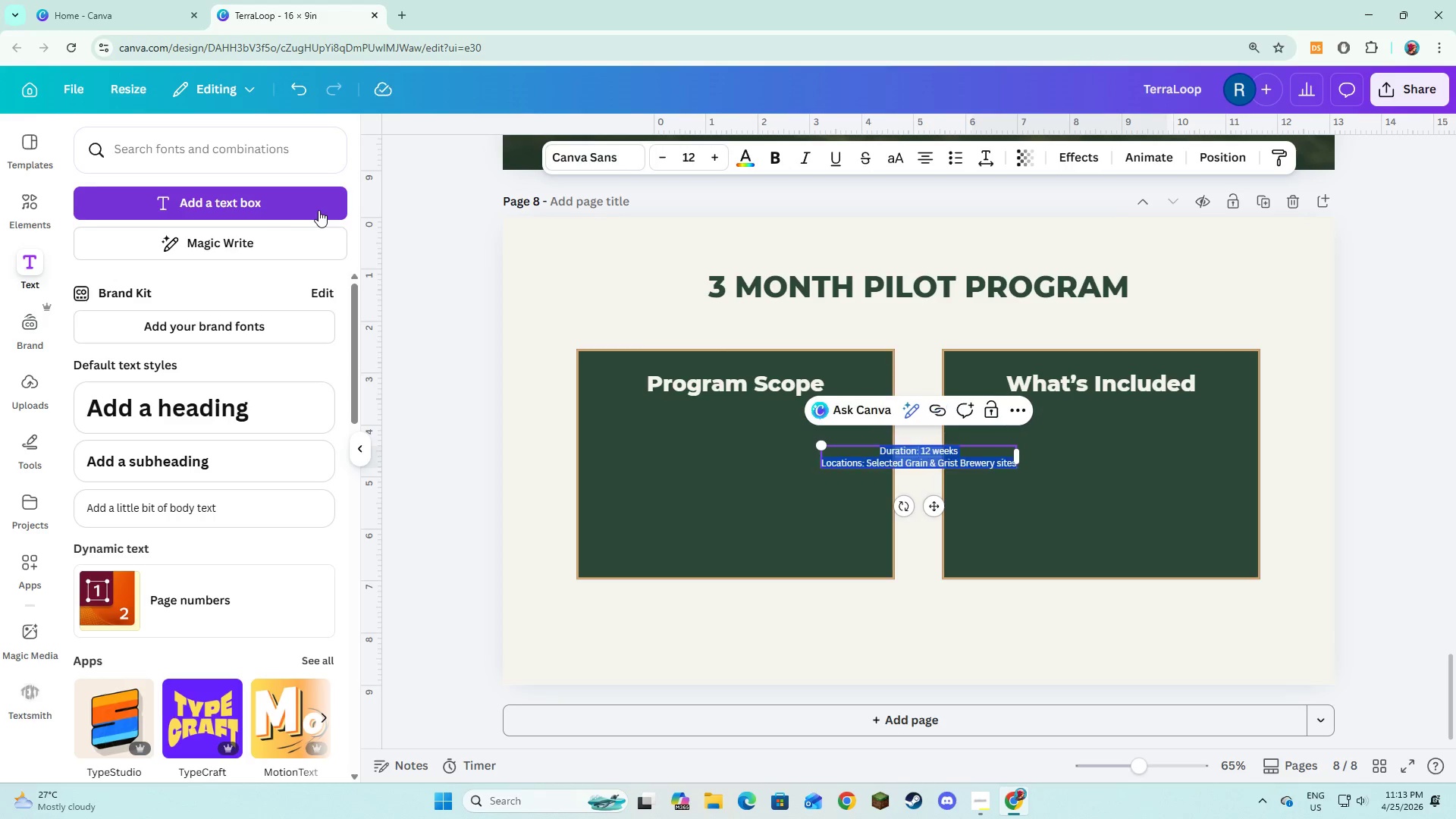 
 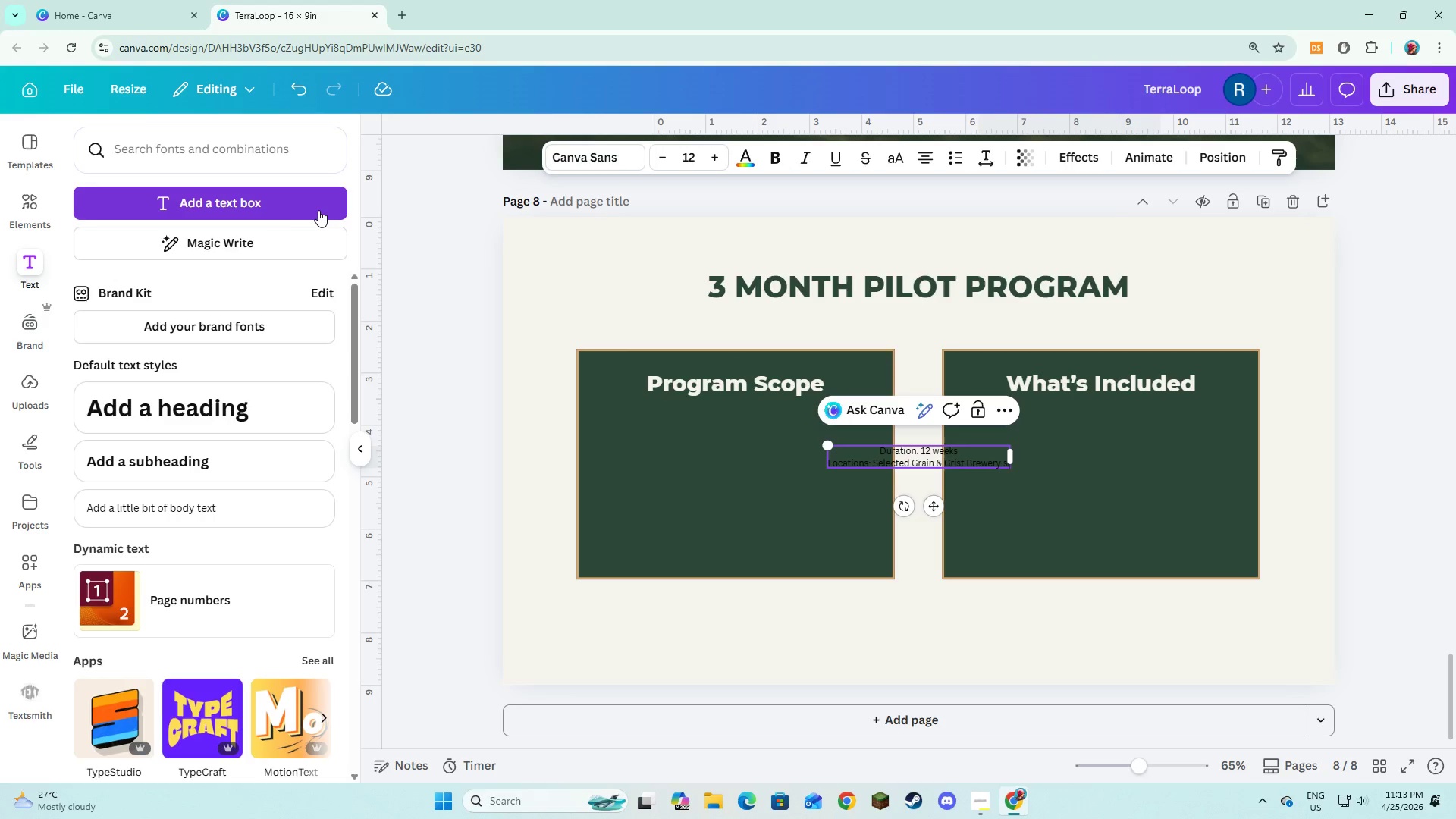 
key(Control+ControlLeft)
 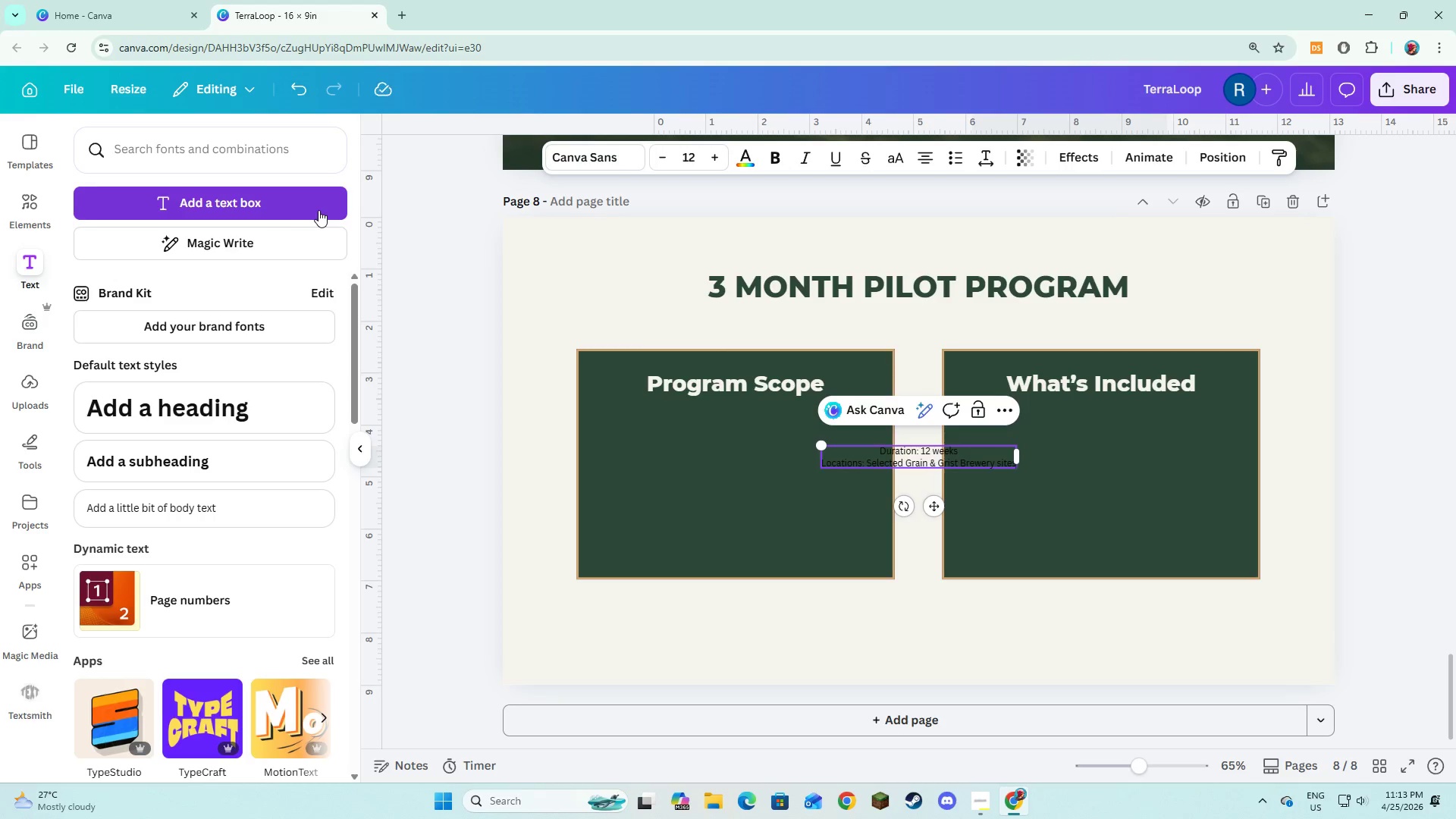 
key(Control+S)
 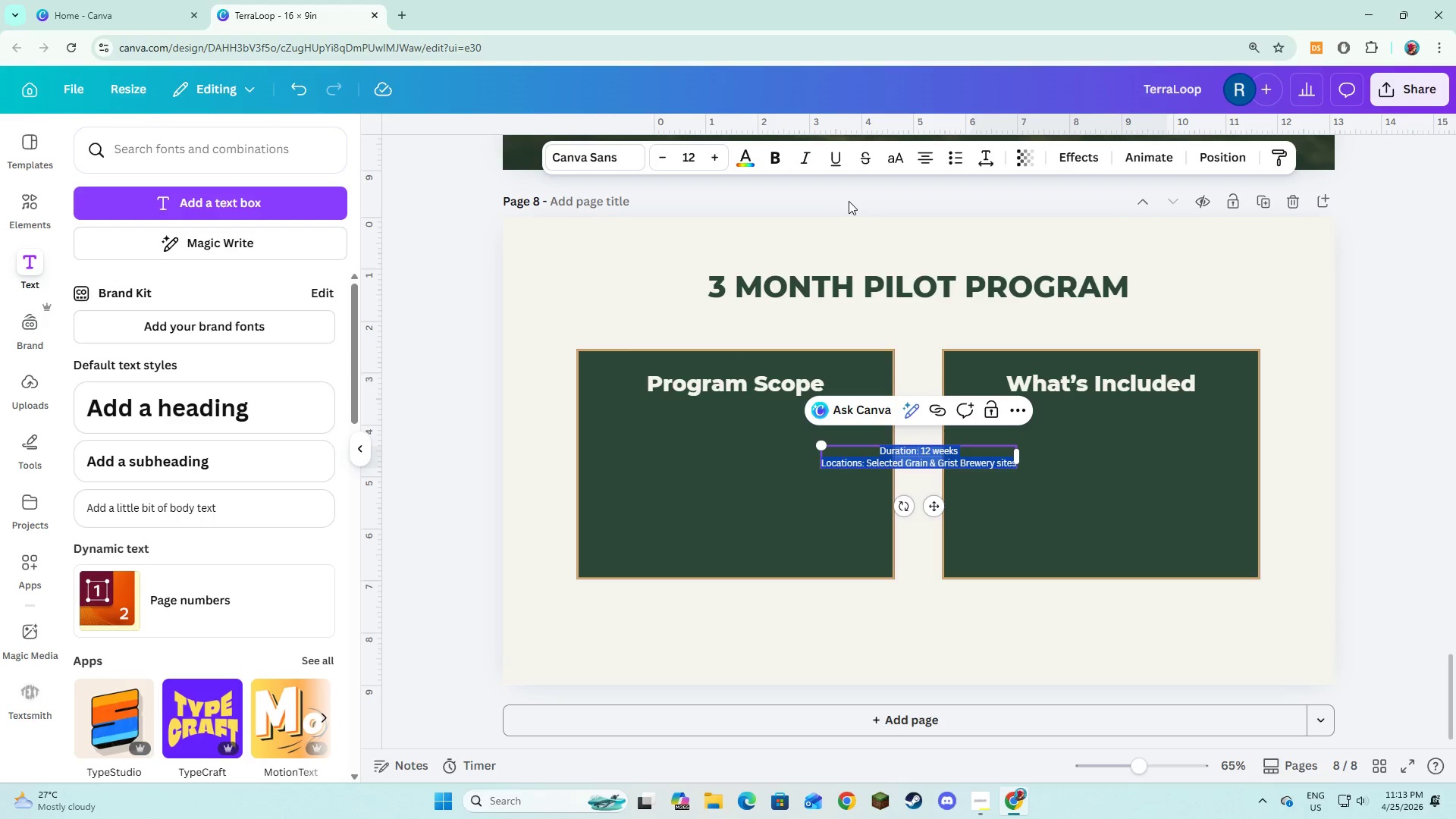 
key(Control+A)
 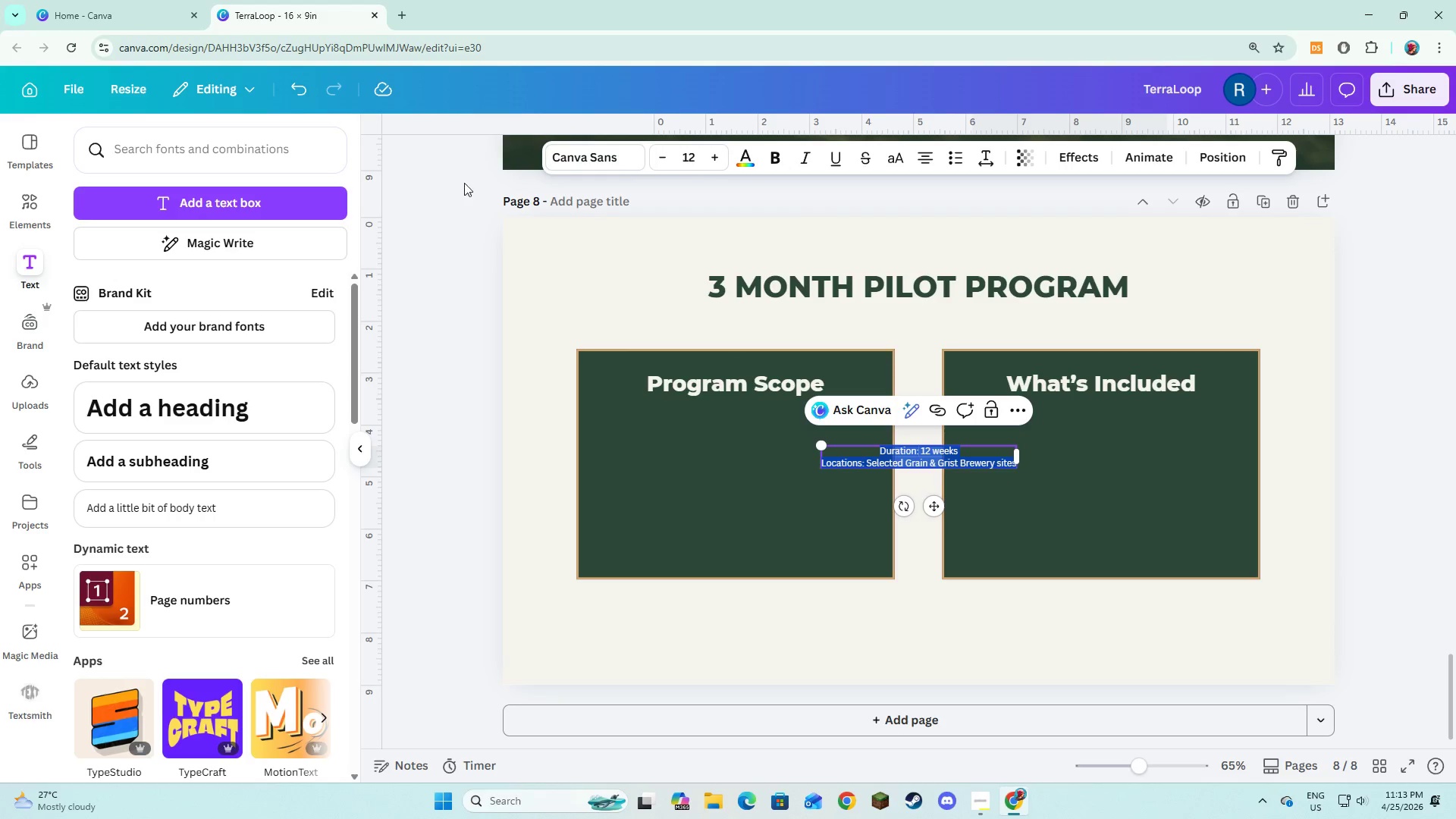 
left_click([575, 151])
 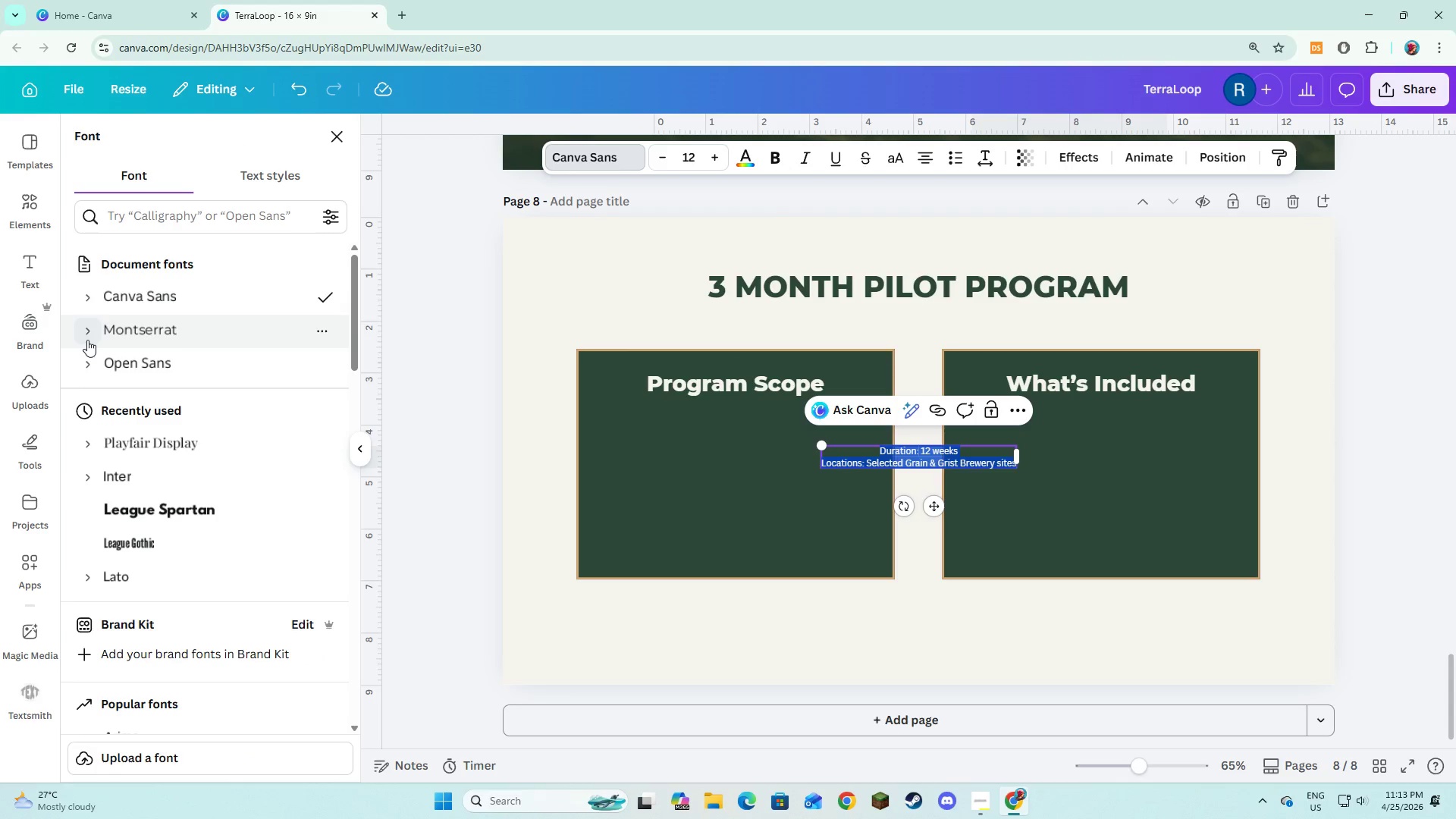 
left_click([90, 360])
 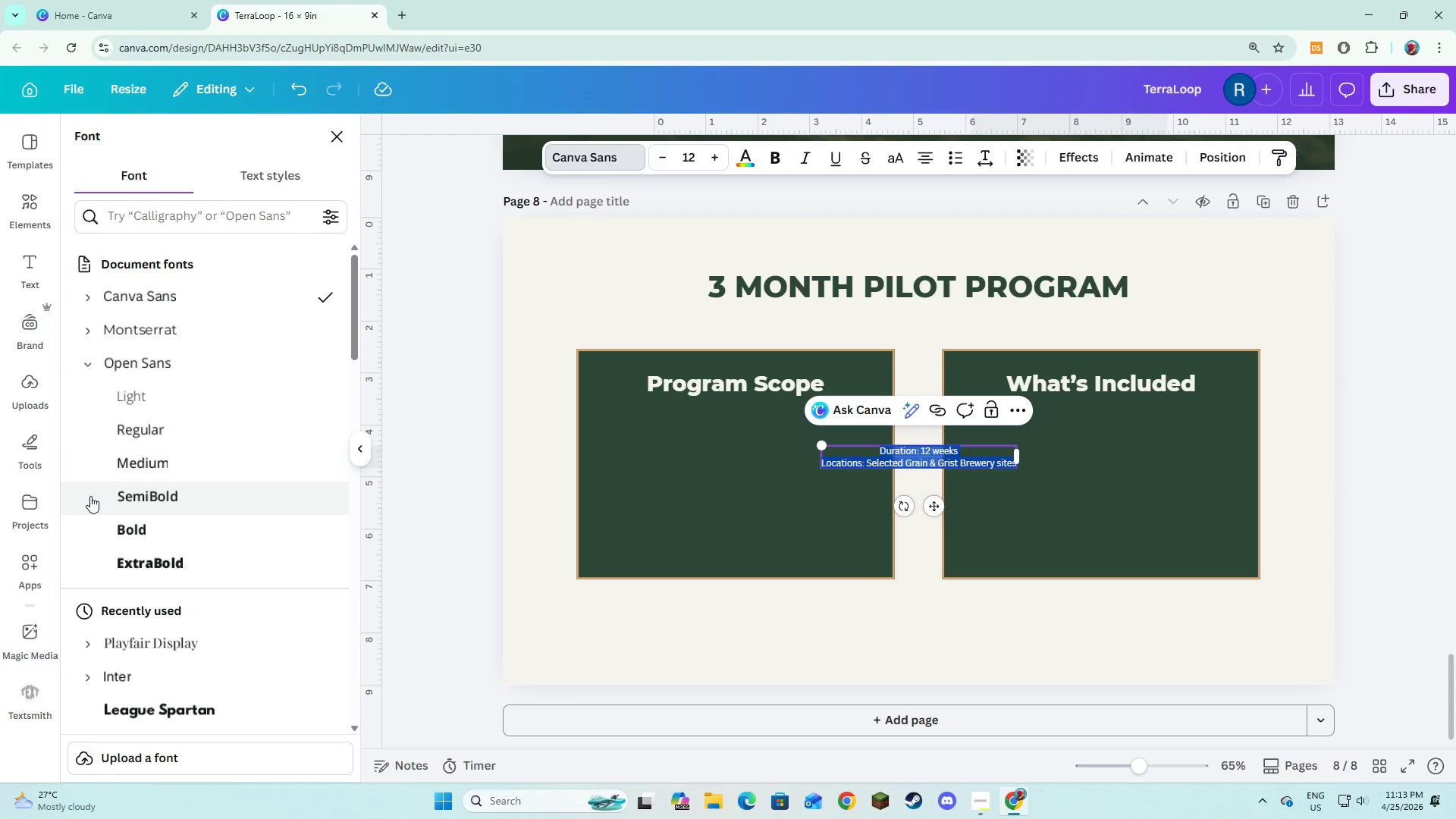 
left_click([90, 496])
 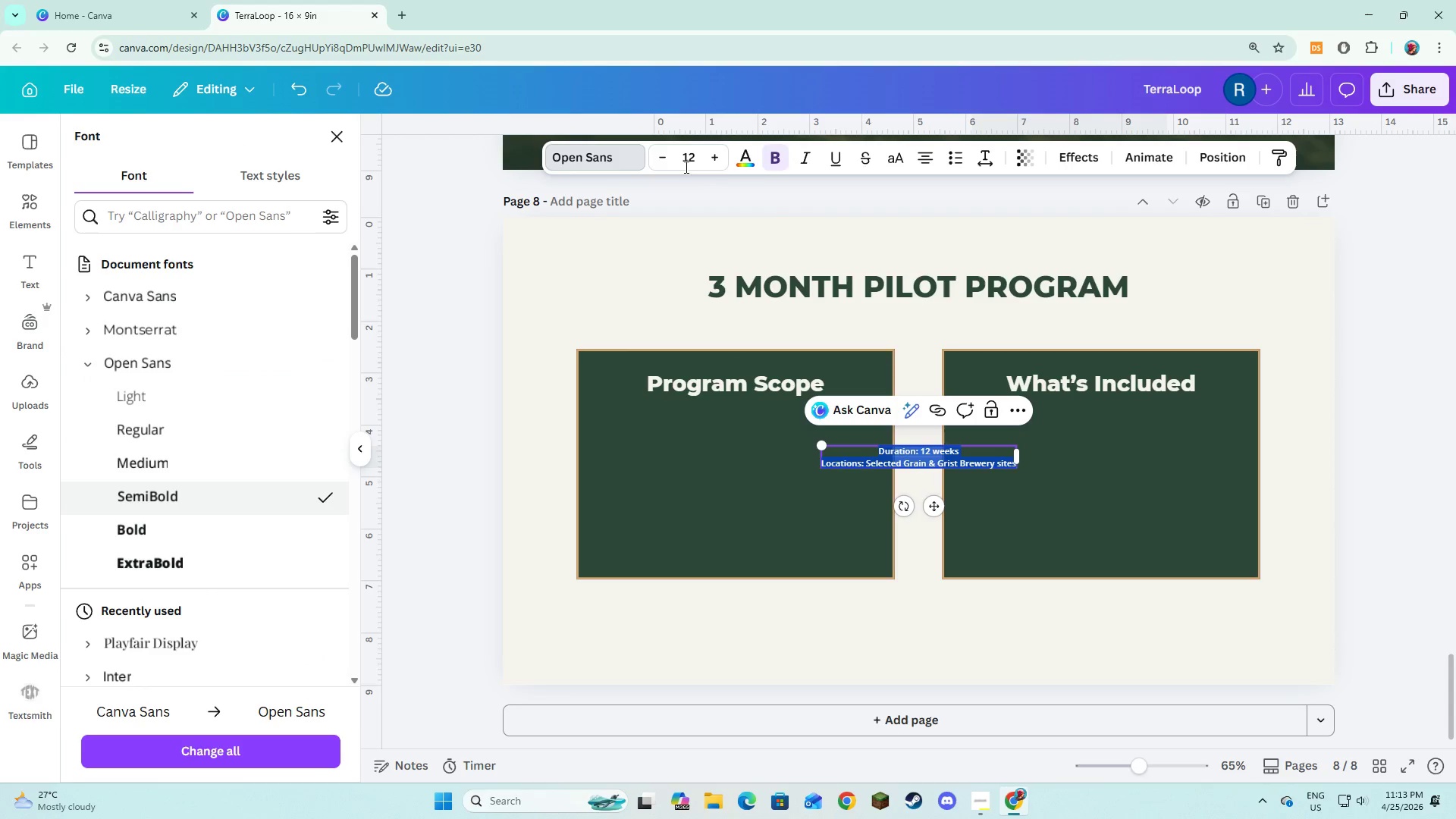 
left_click([718, 159])
 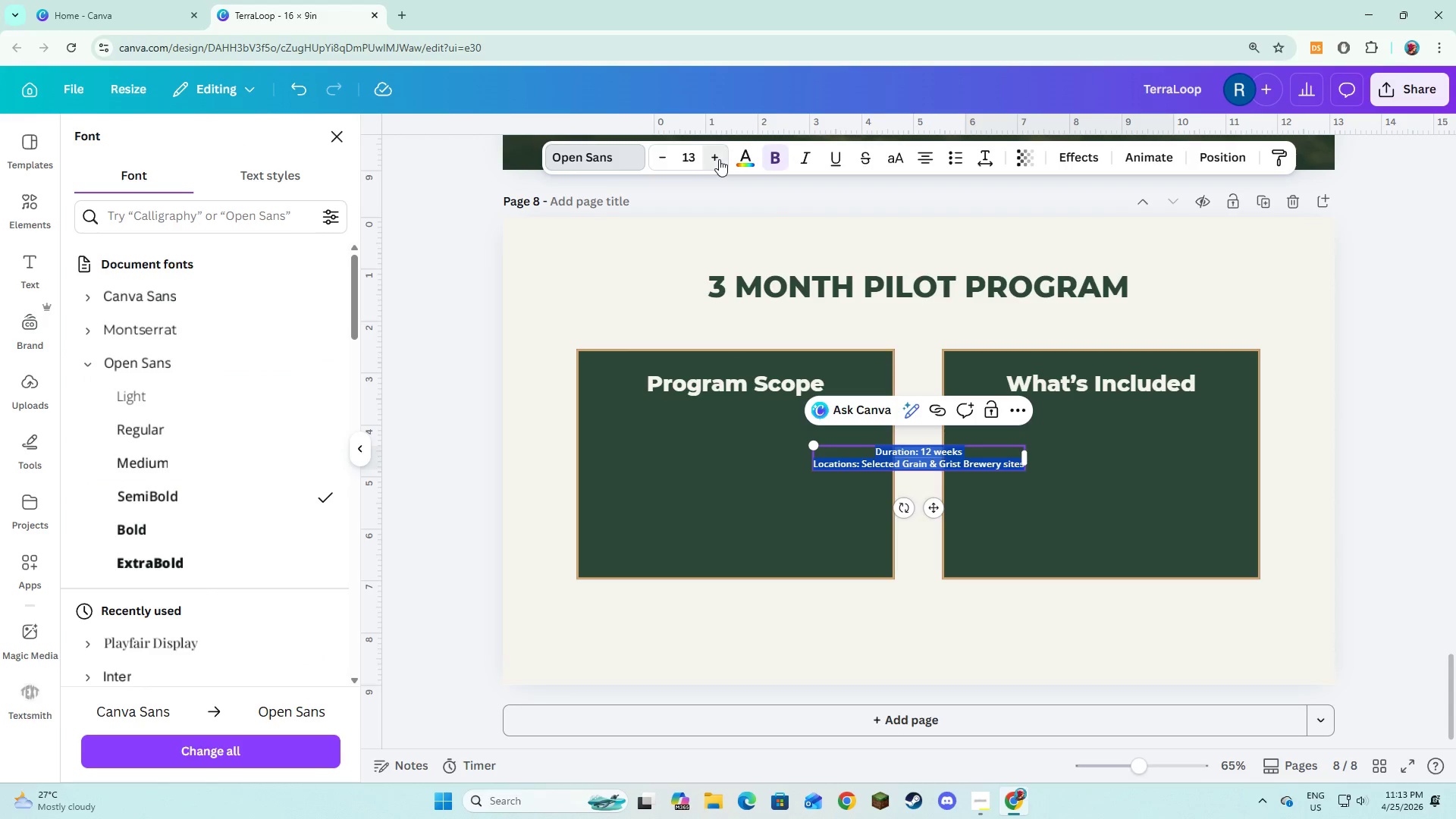 
triple_click([719, 159])
 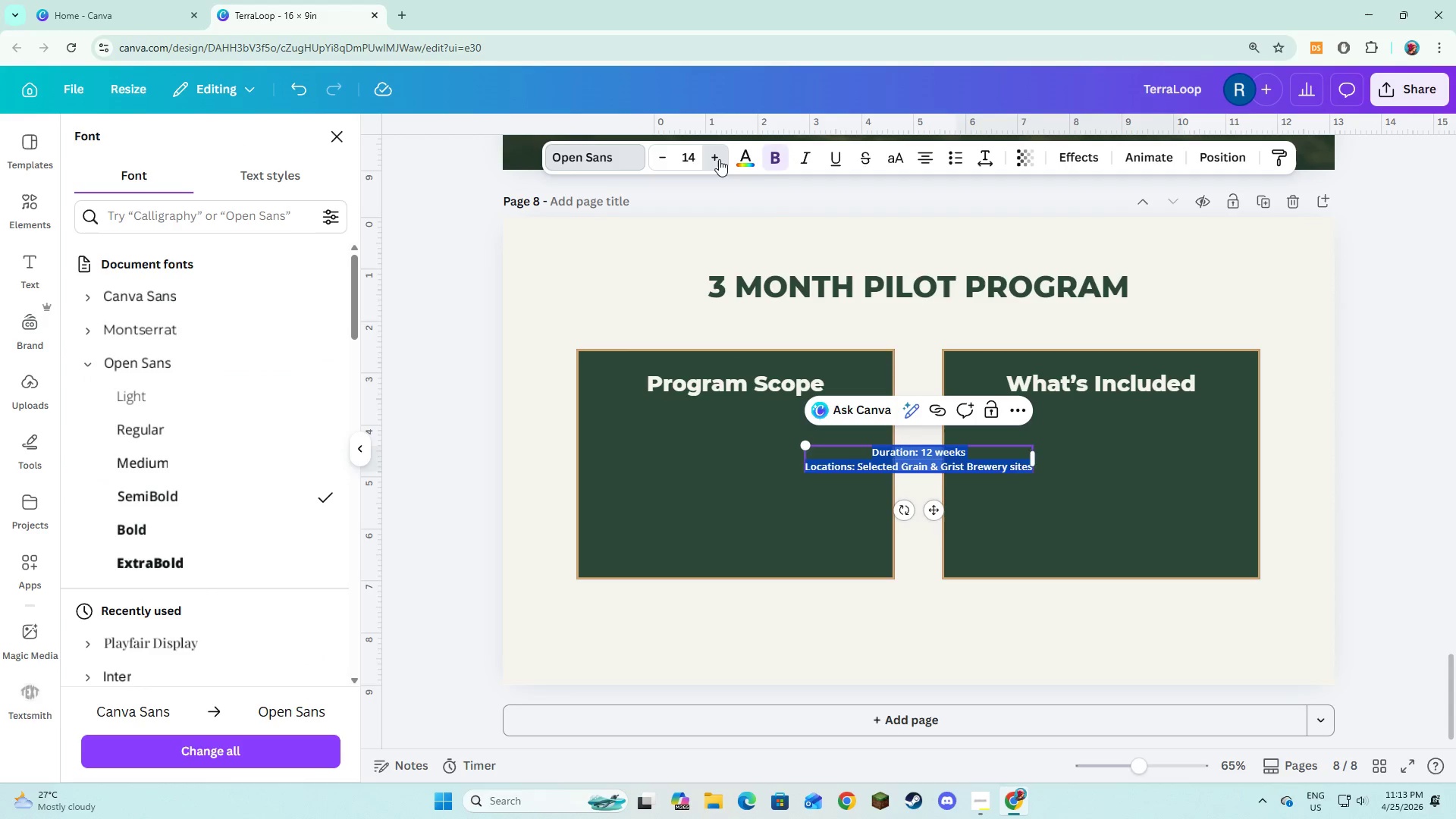 
triple_click([719, 159])
 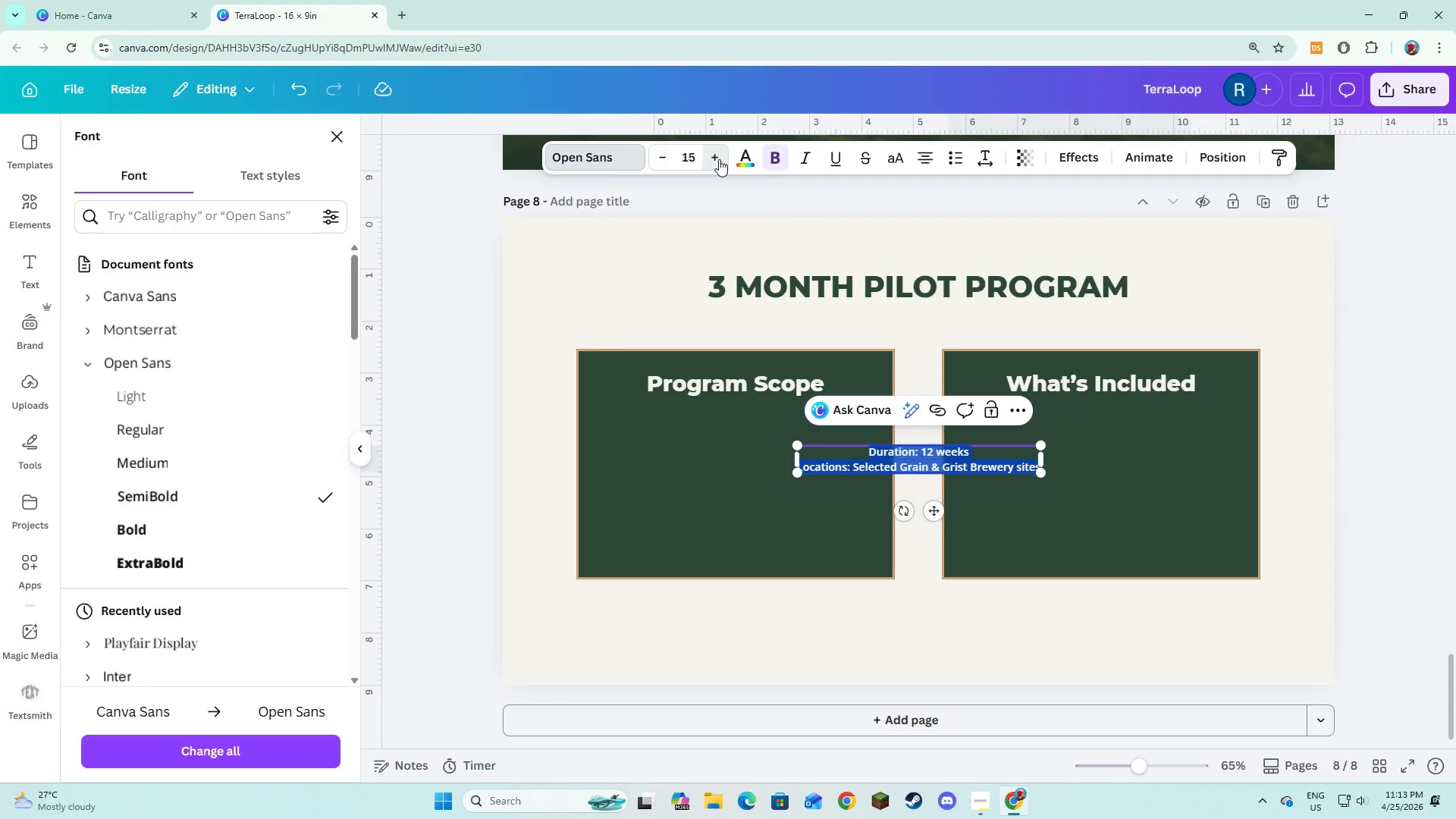 
triple_click([719, 159])
 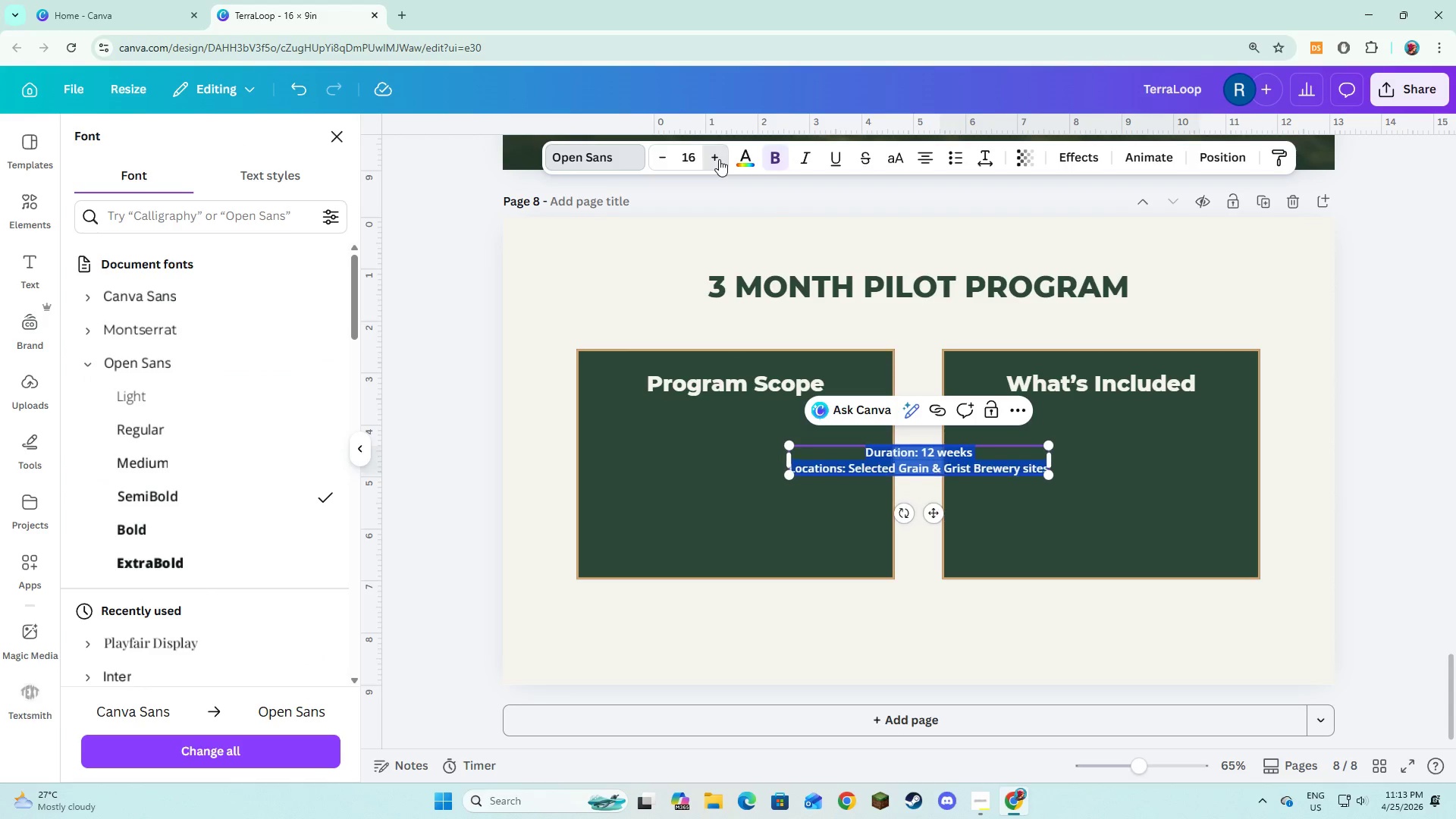 
triple_click([719, 159])
 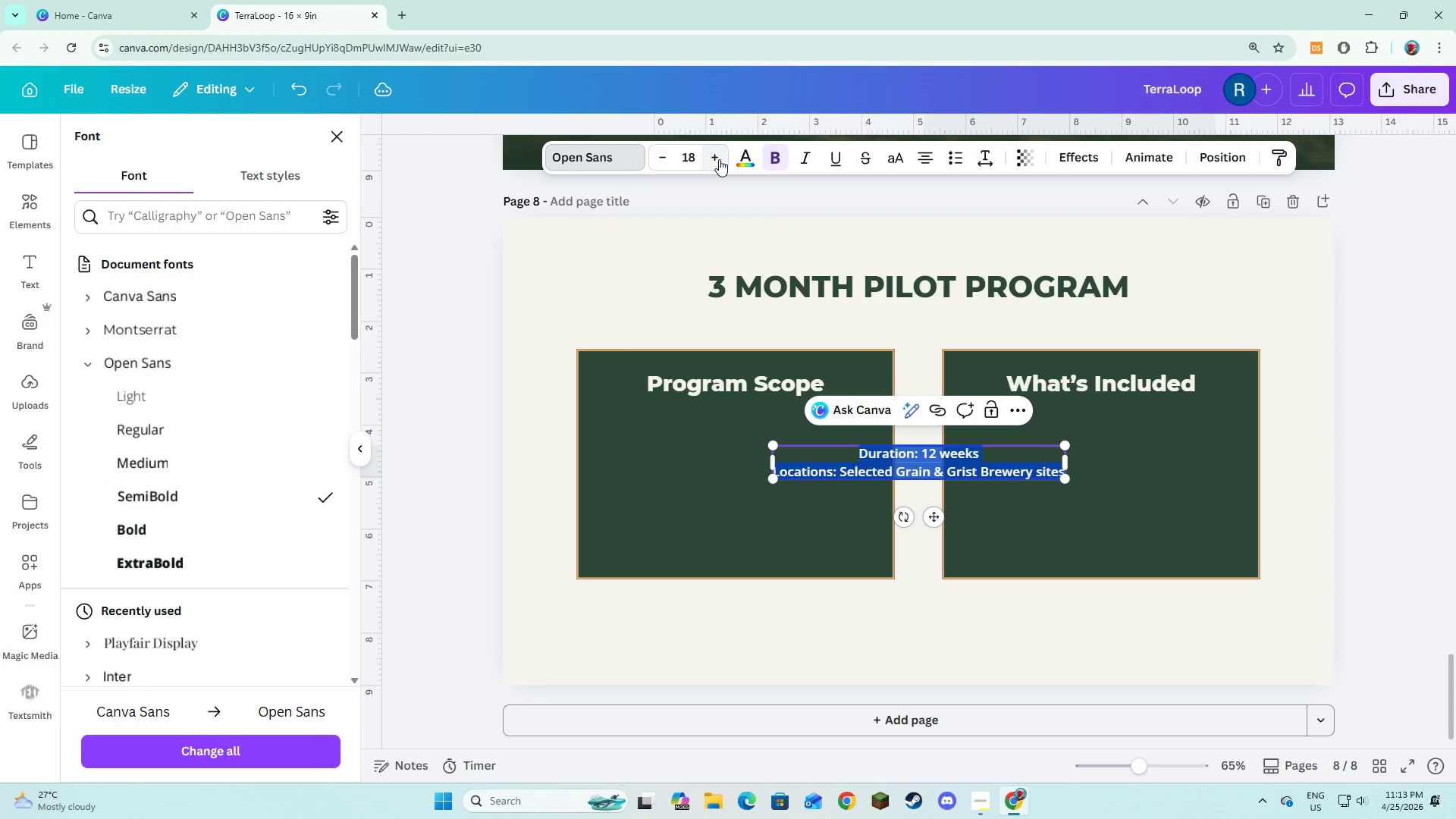 
triple_click([719, 159])
 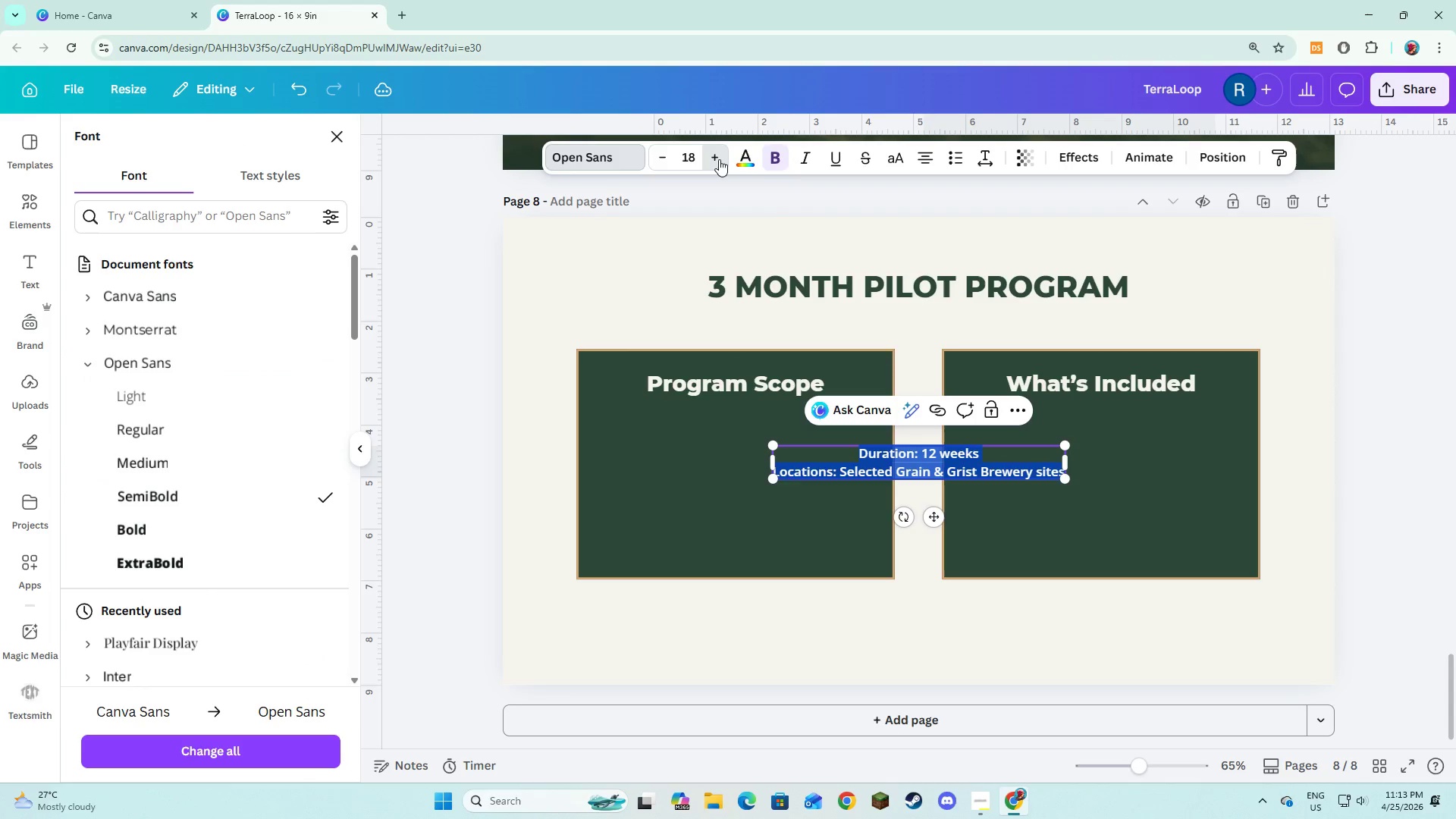 
triple_click([719, 159])
 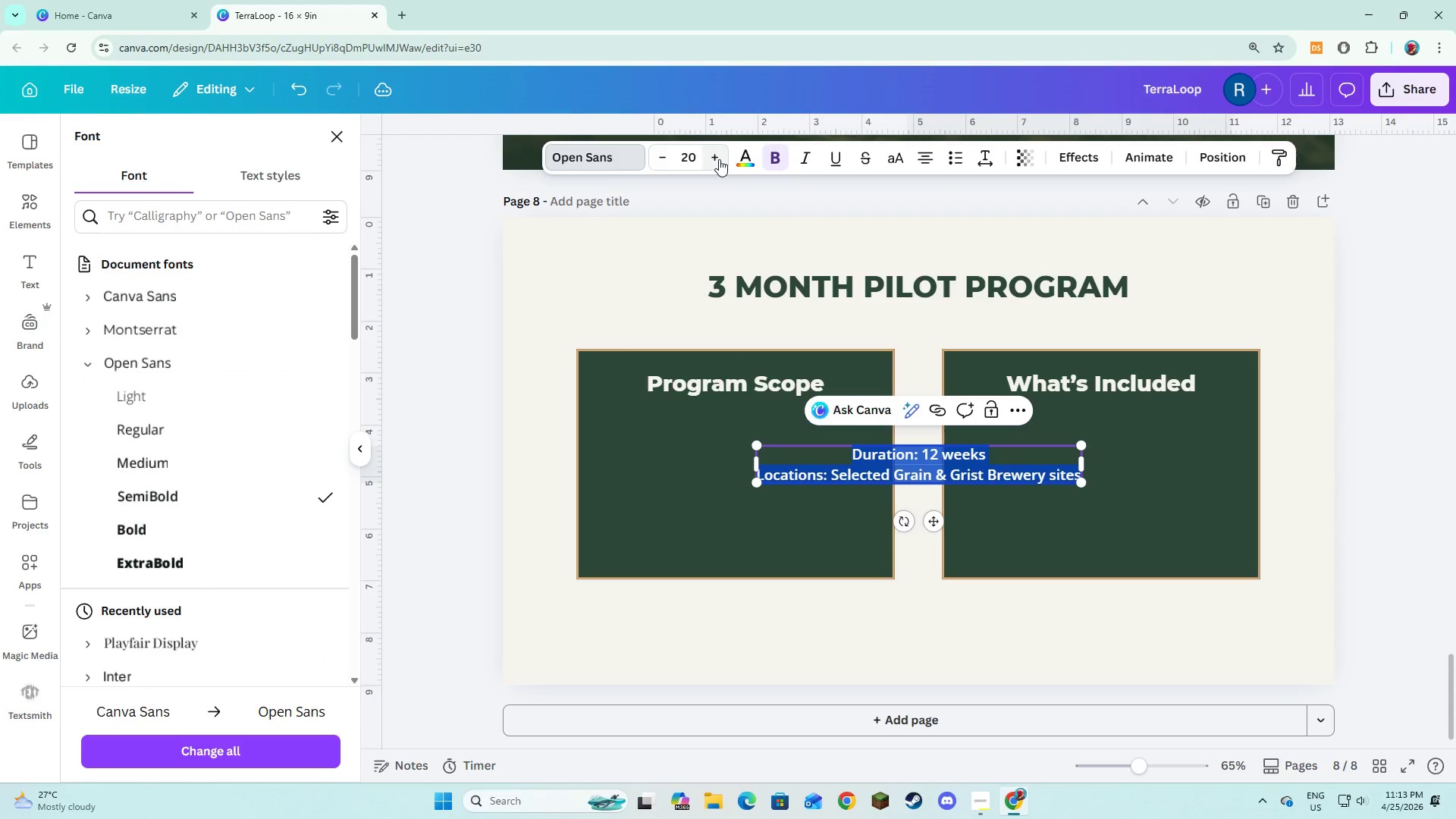 
triple_click([719, 159])
 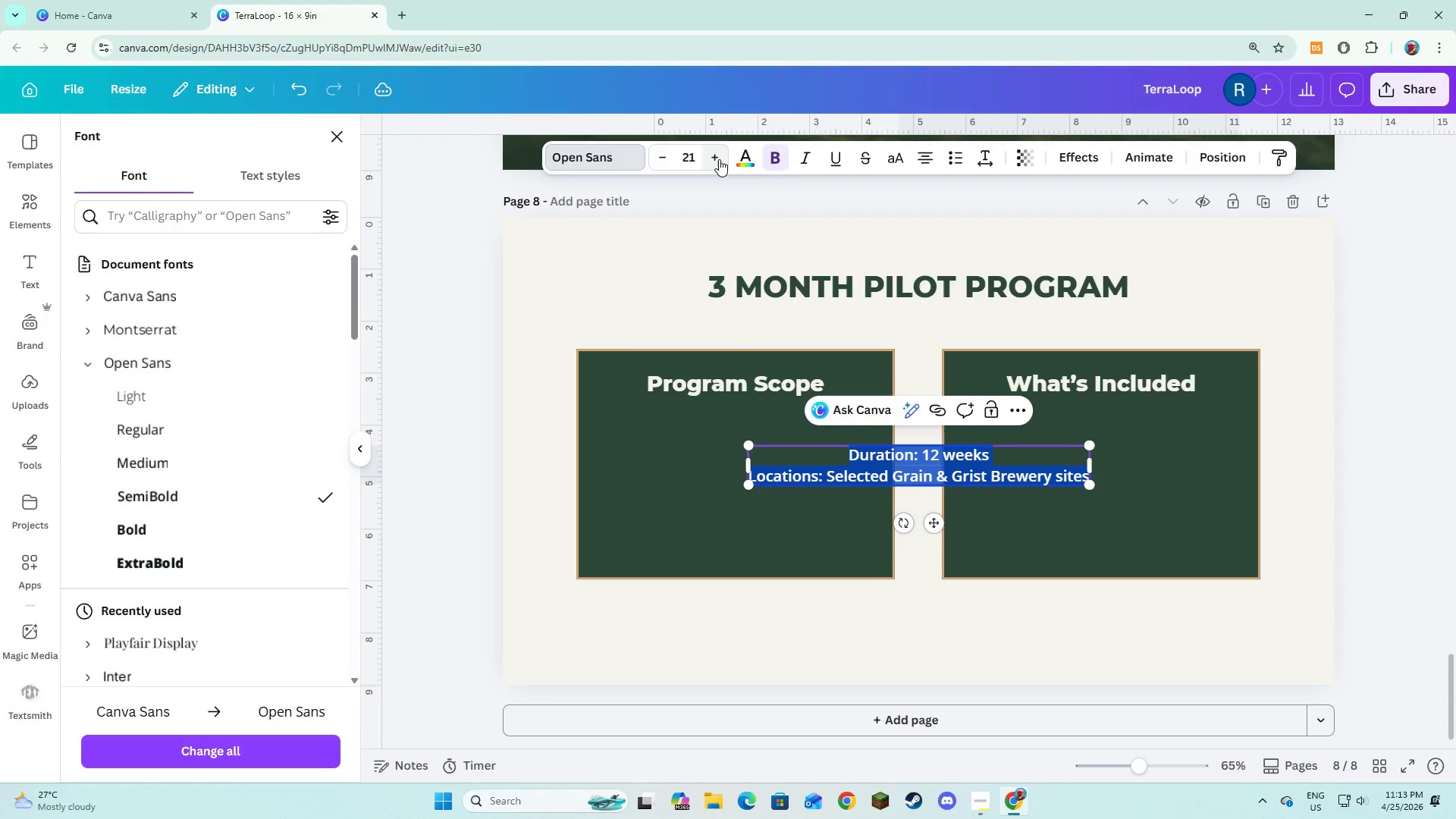 
left_click([719, 159])
 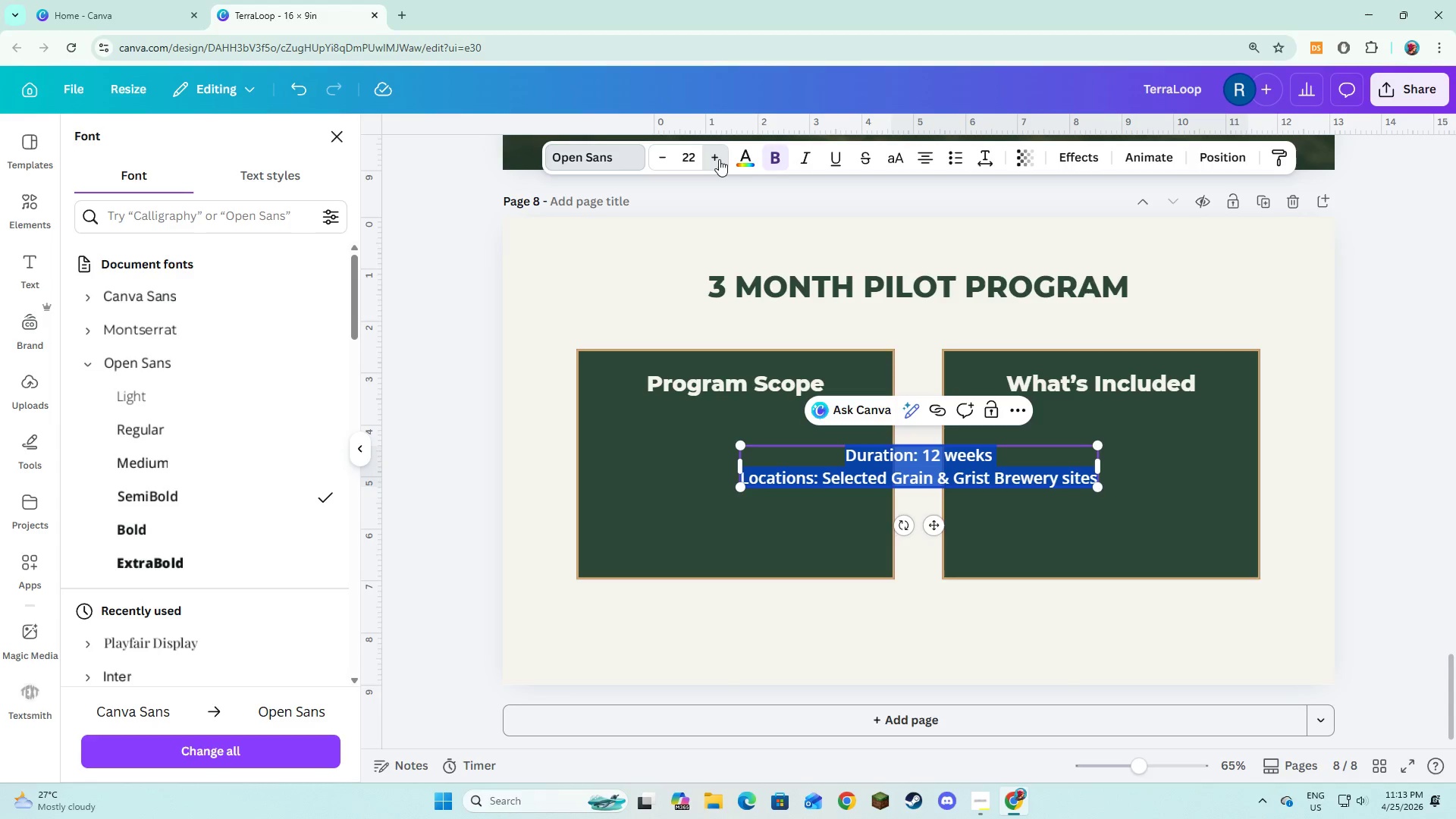 
double_click([719, 159])
 